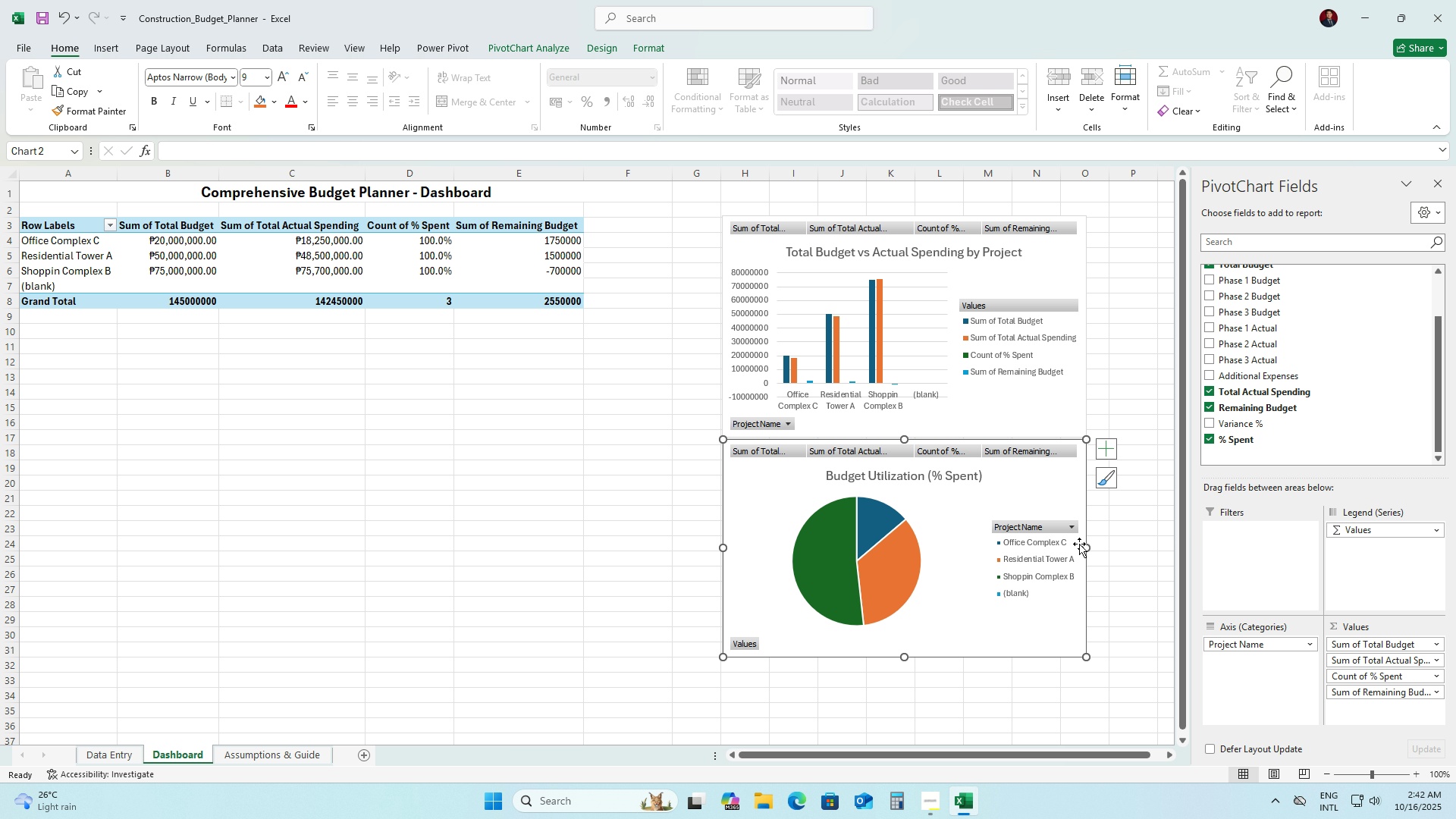 
left_click([1075, 531])
 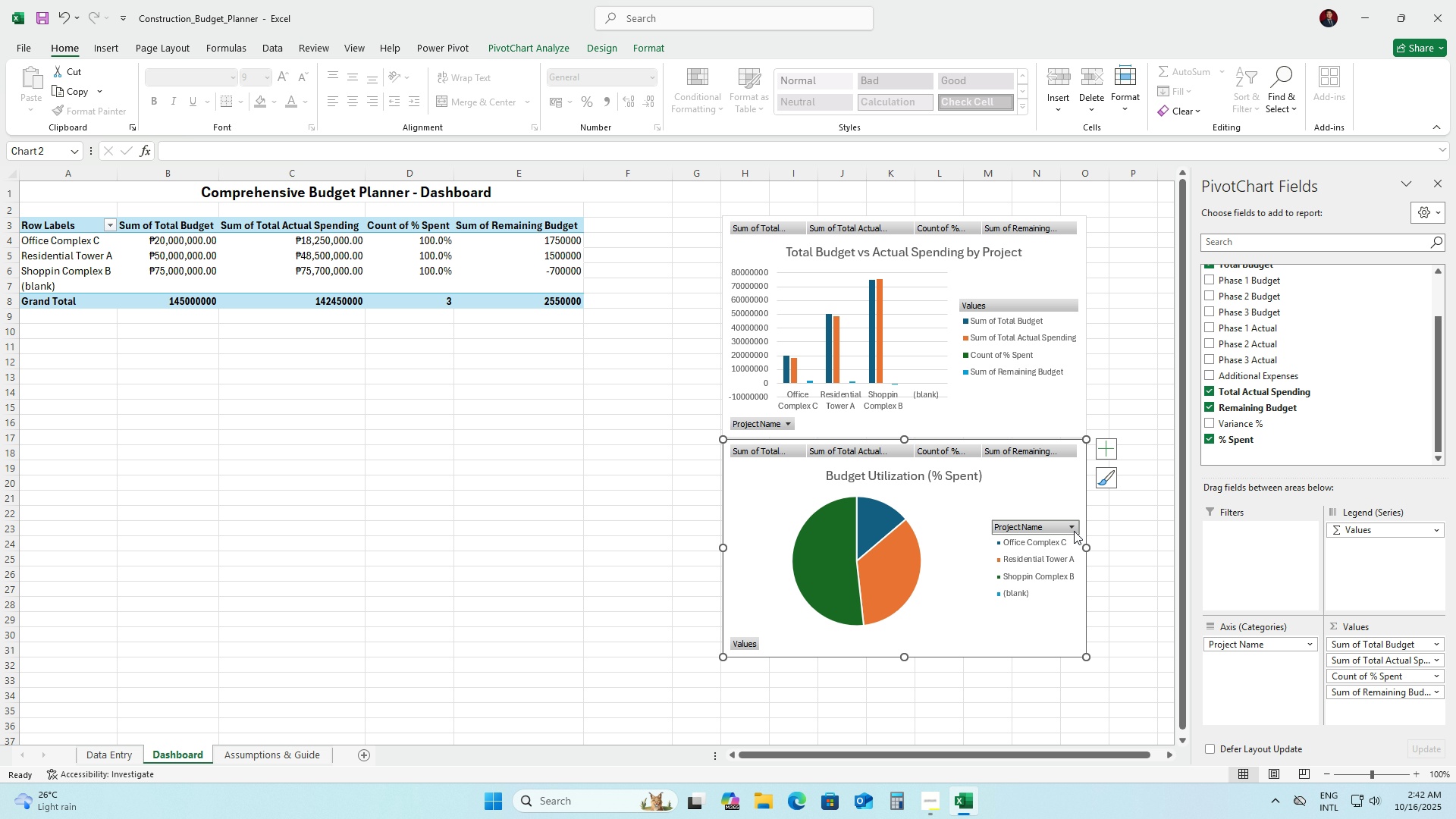 
left_click([1074, 531])
 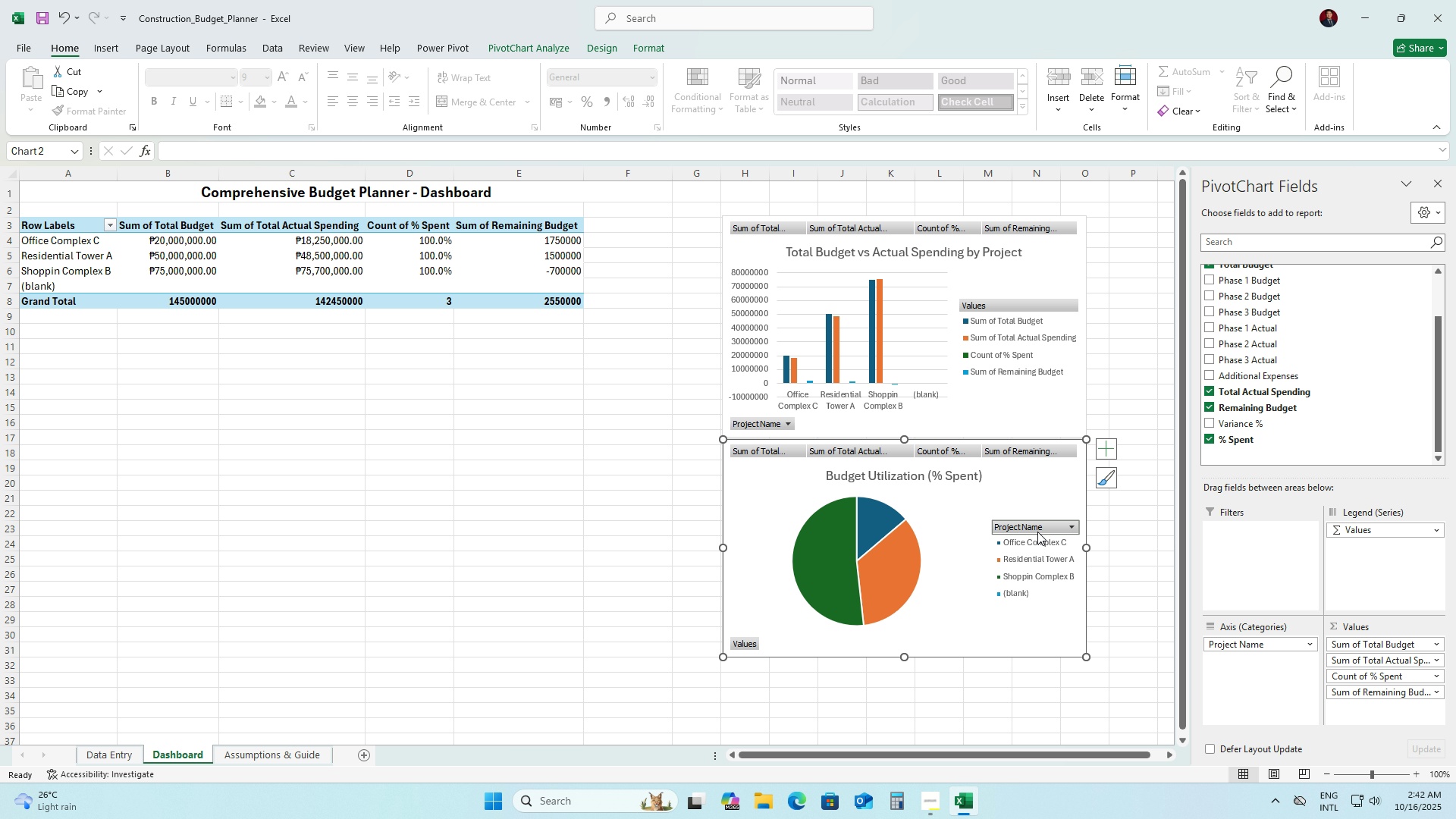 
left_click([1038, 542])
 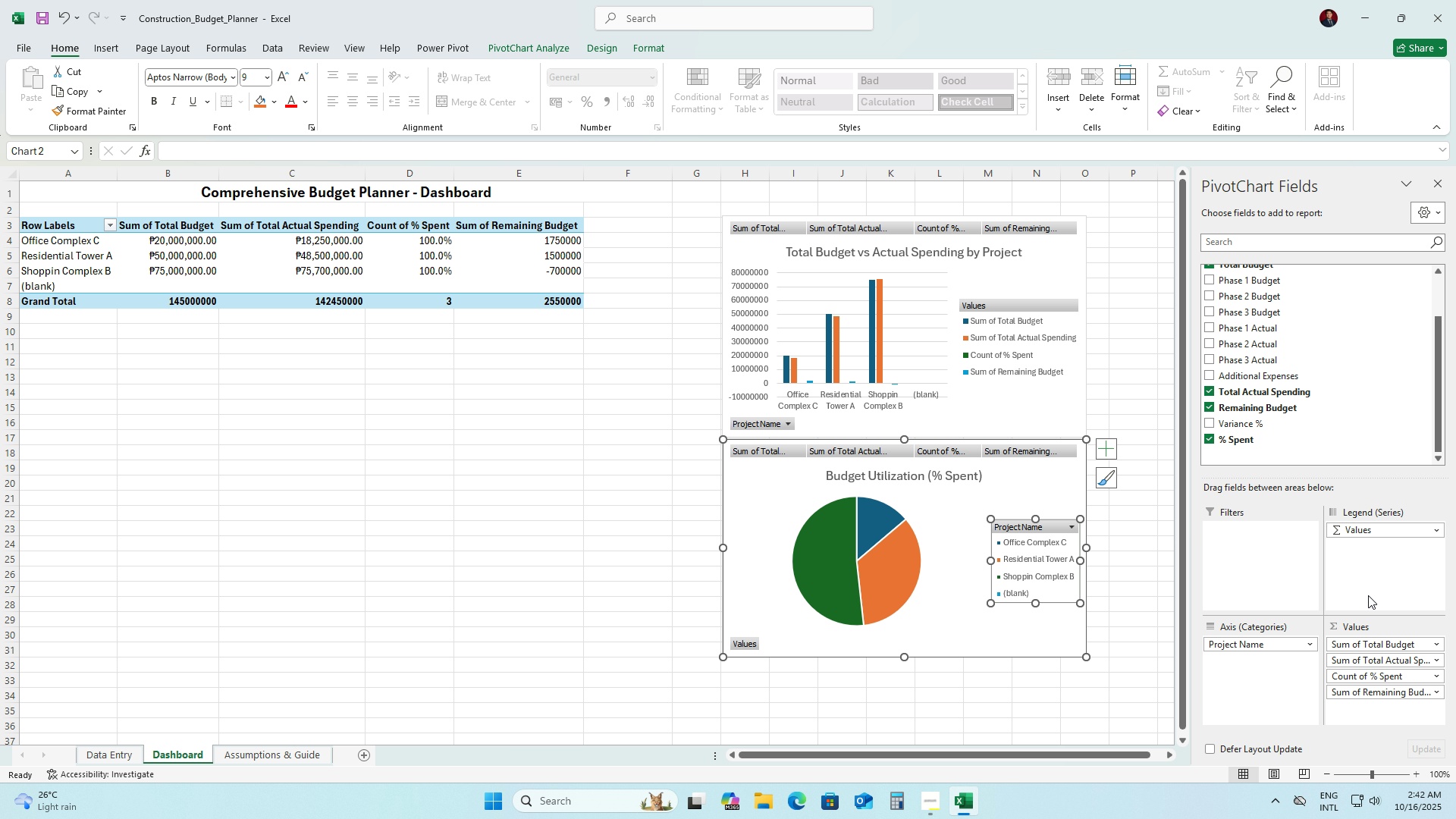 
left_click([1368, 595])
 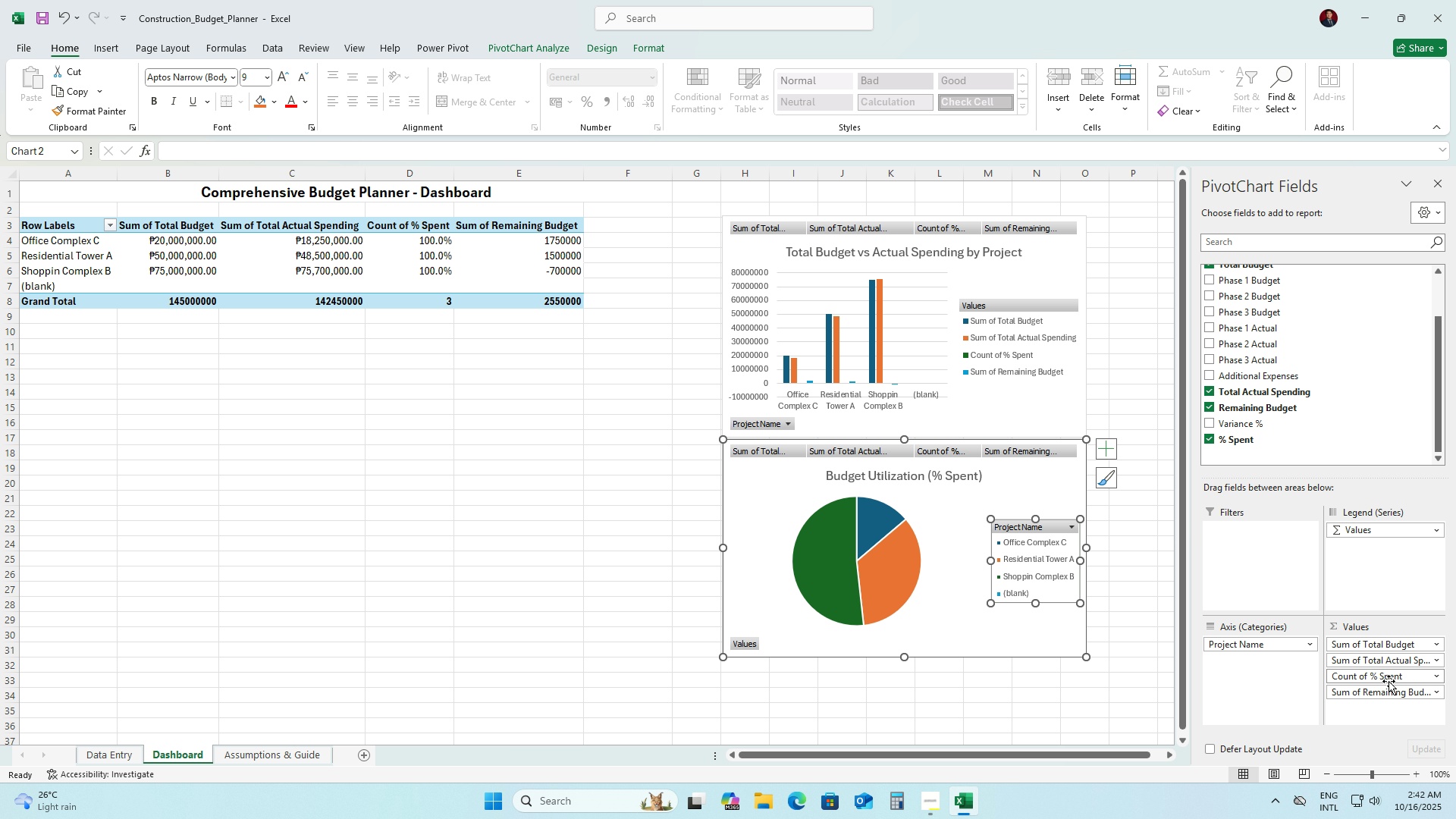 
mouse_move([1369, 686])
 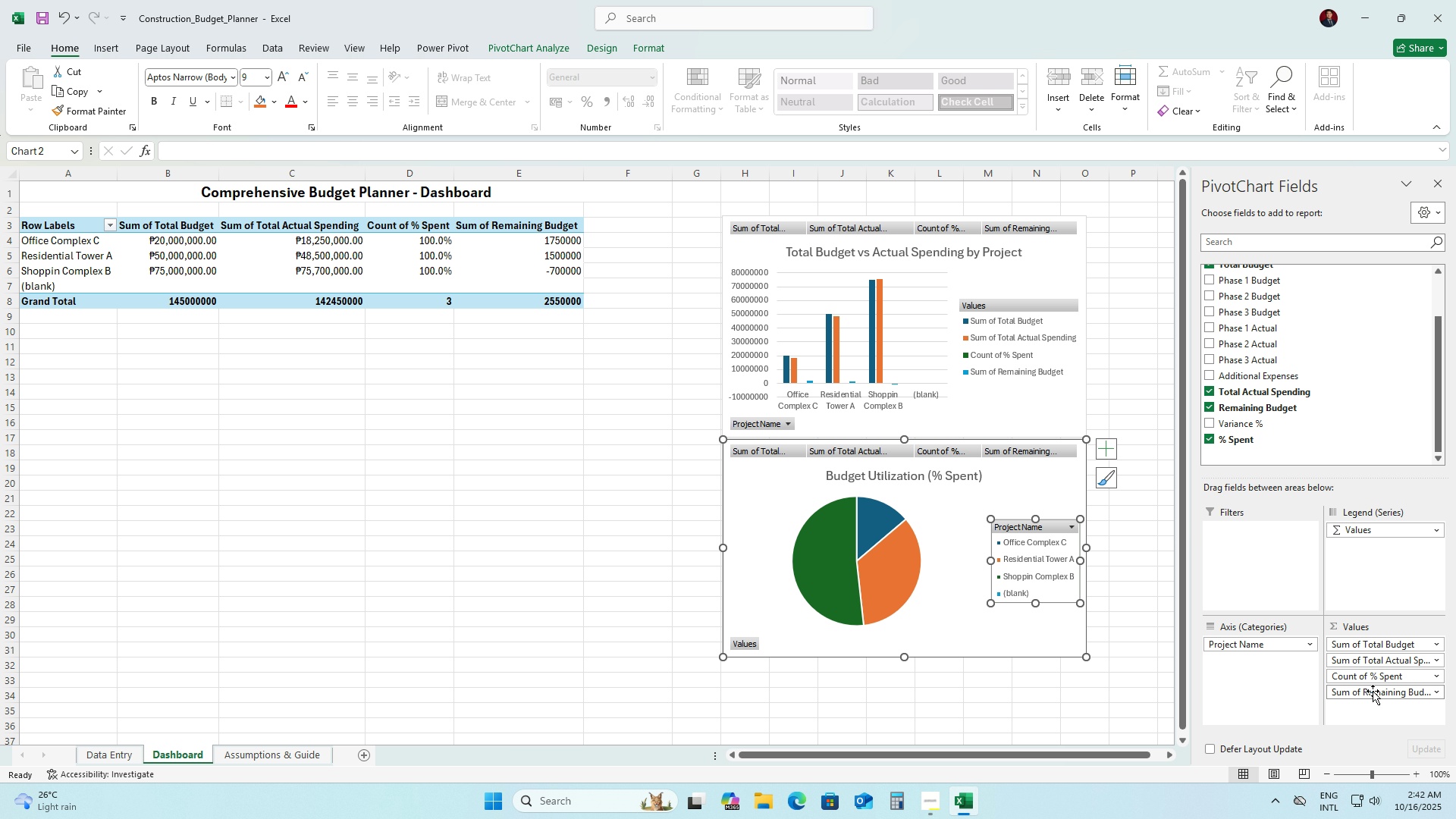 
left_click([1373, 691])
 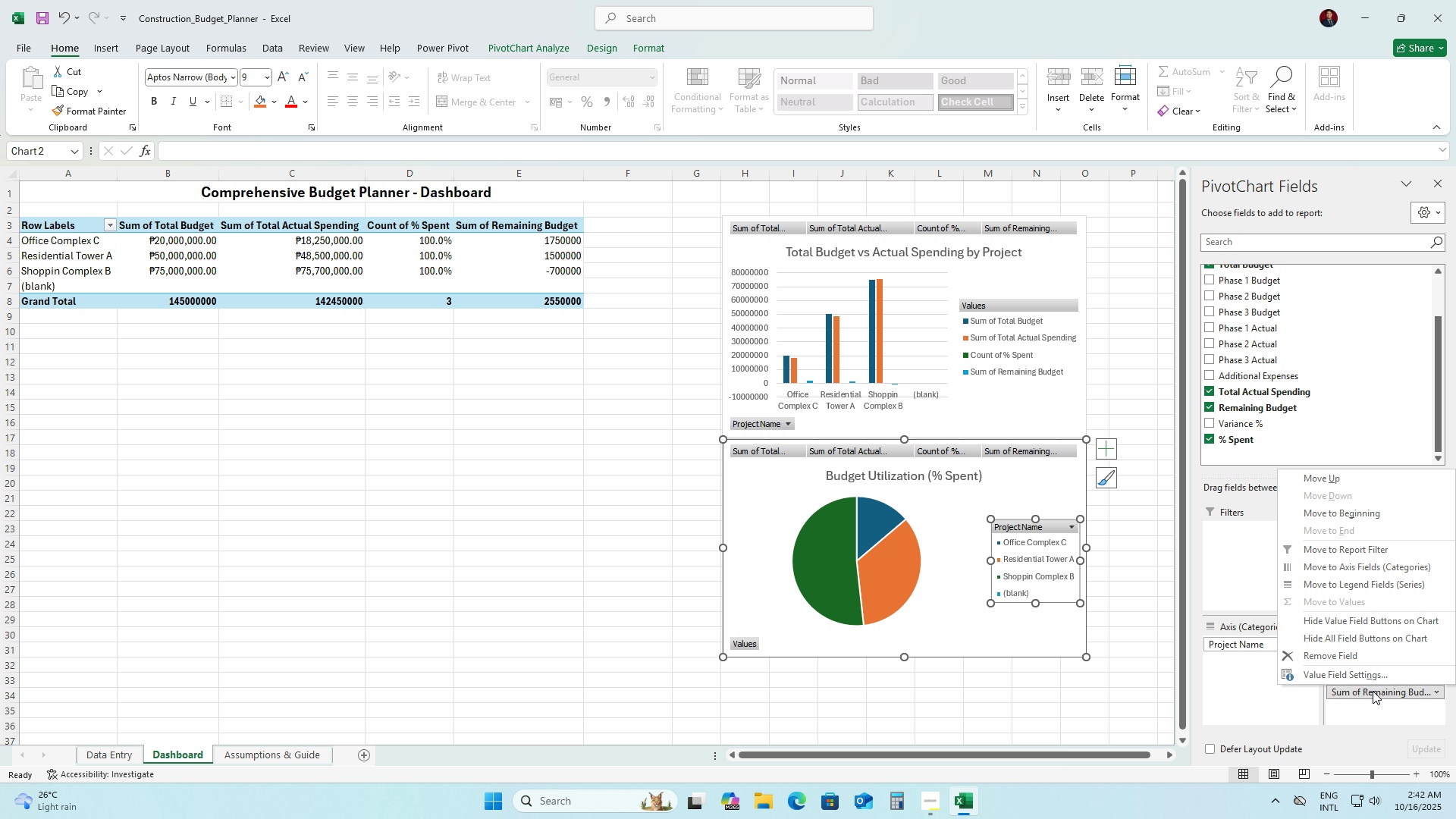 
wait(5.47)
 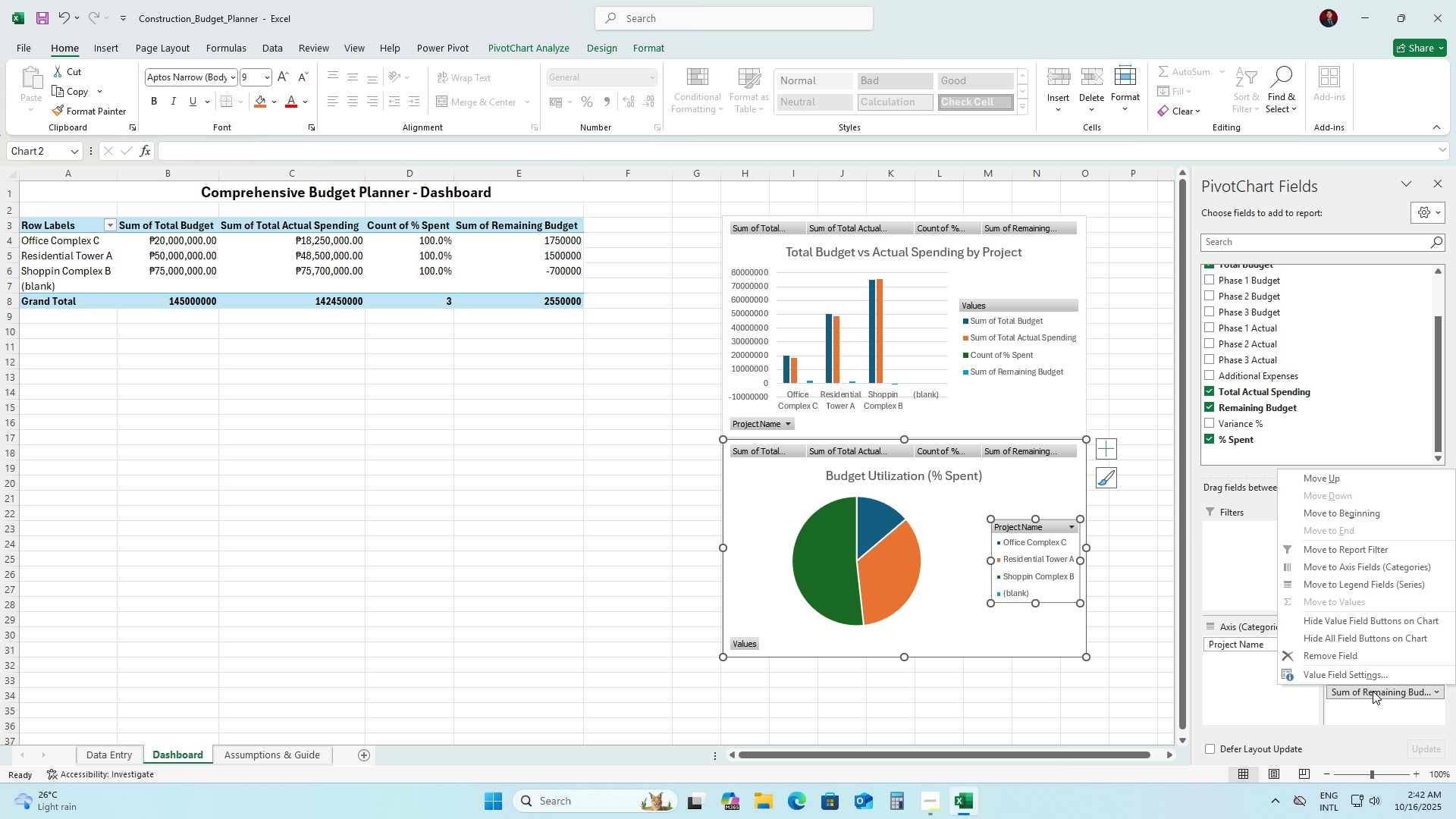 
left_click([1373, 708])
 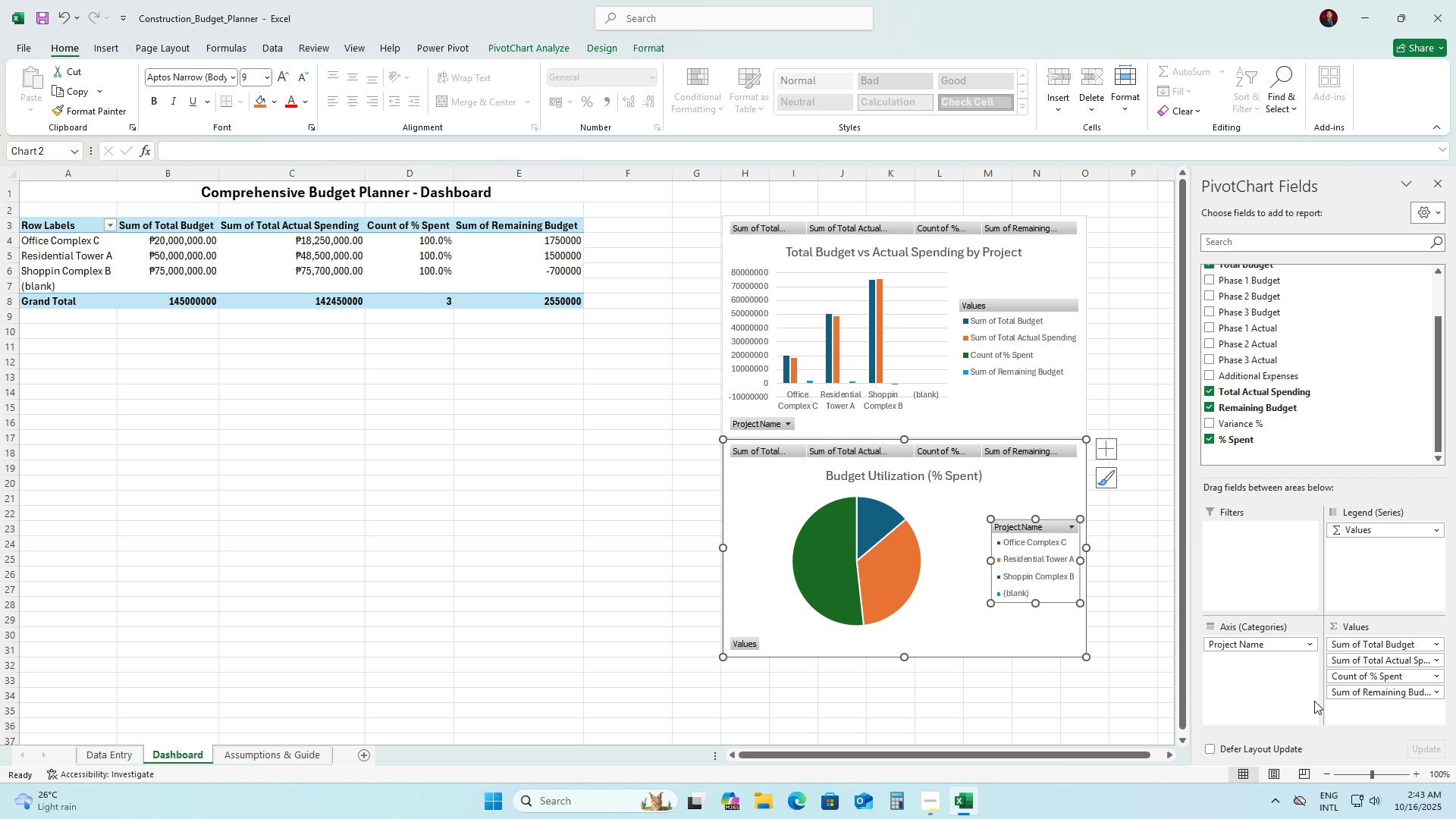 
wait(29.96)
 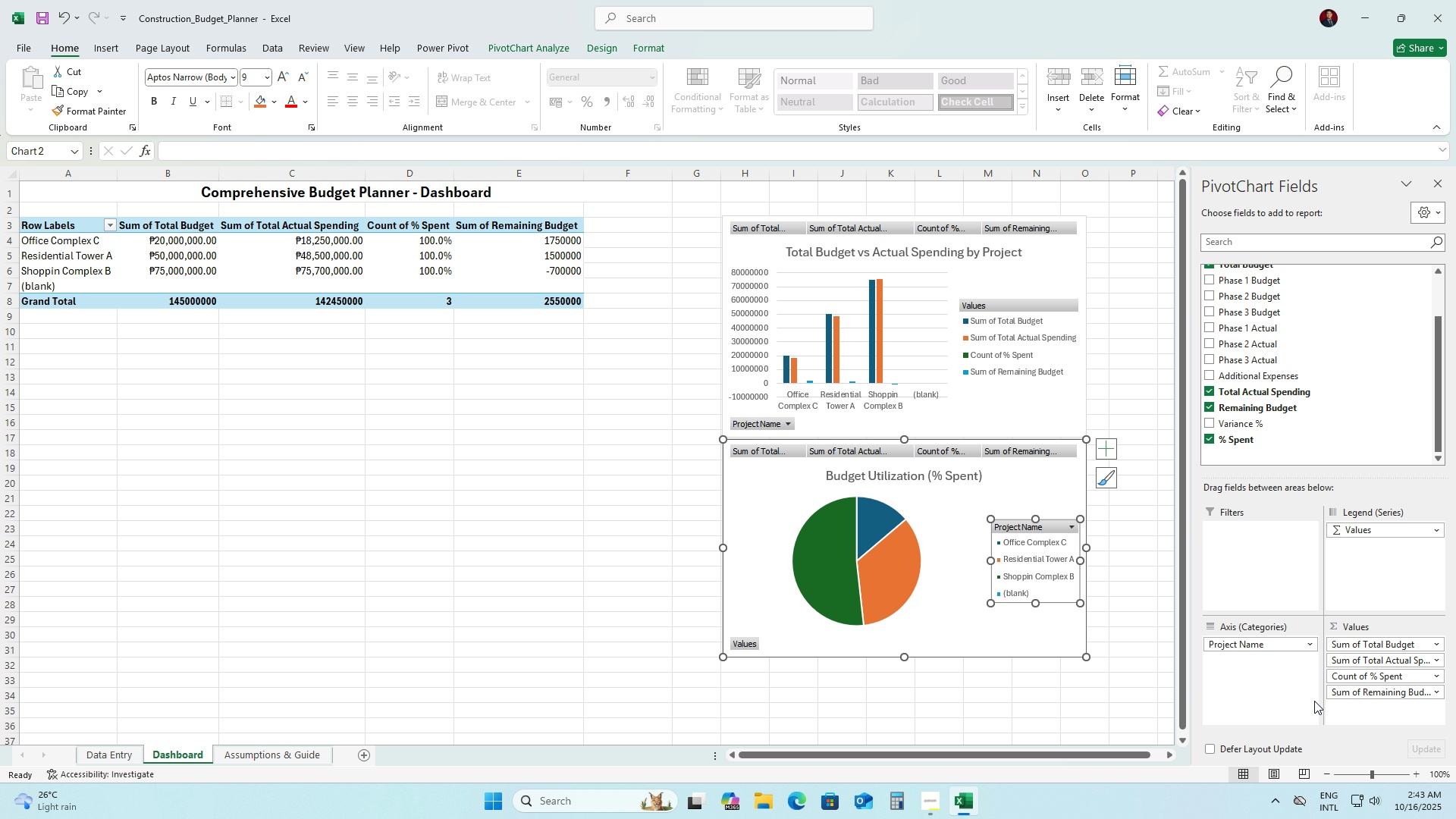 
left_click([118, 756])
 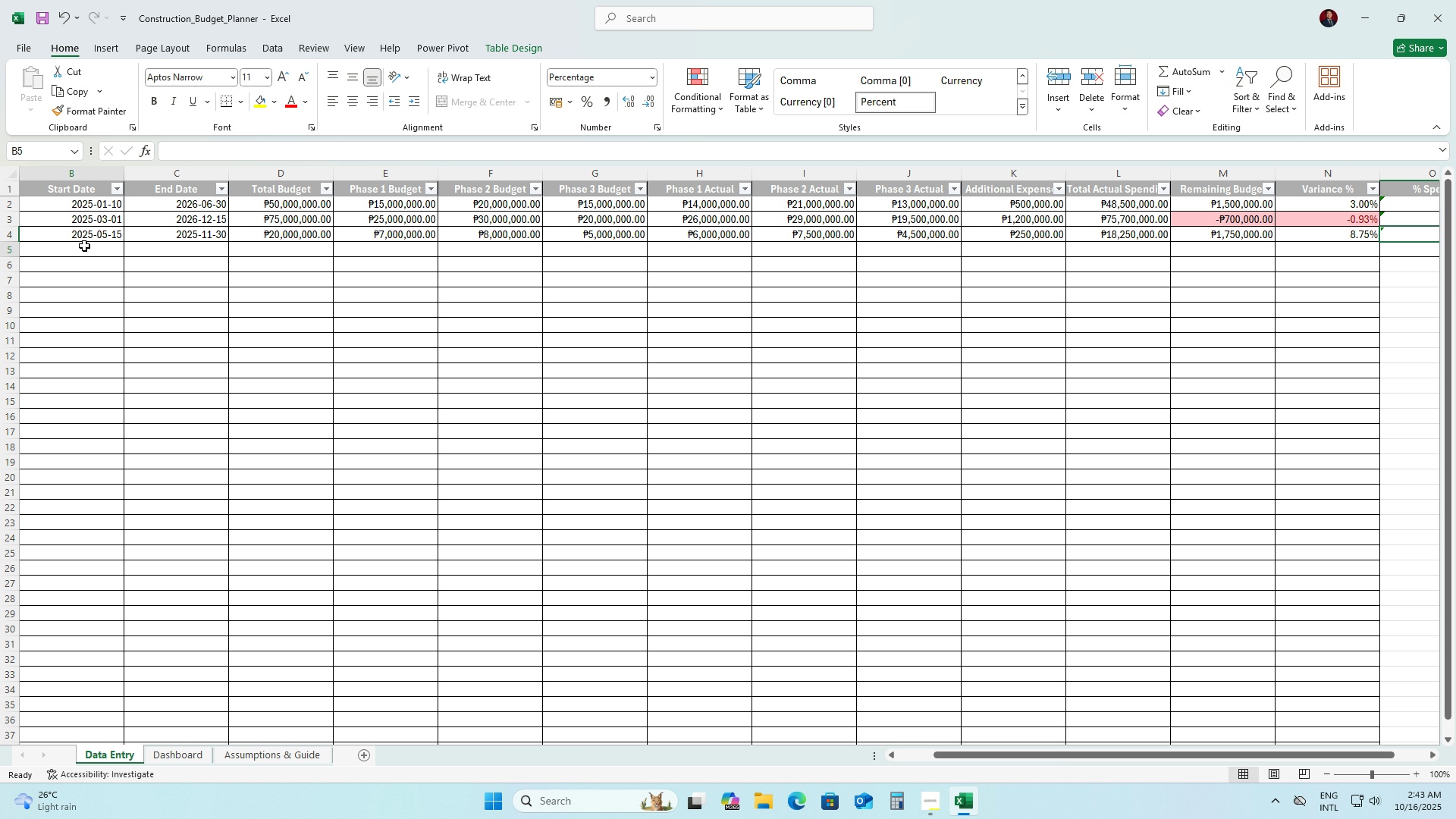 
double_click([84, 246])
 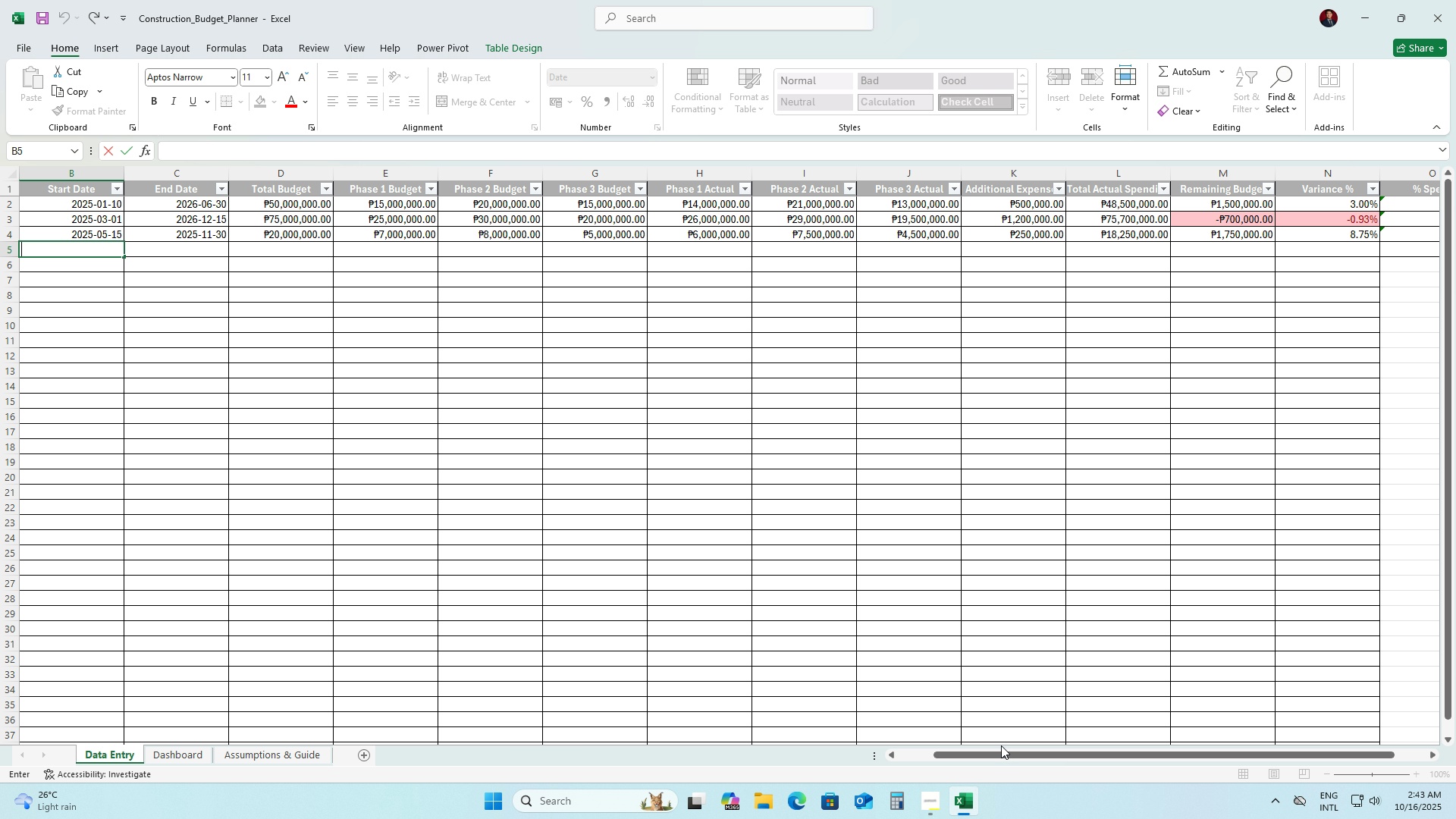 
left_click_drag(start_coordinate=[1000, 756], to_coordinate=[874, 753])
 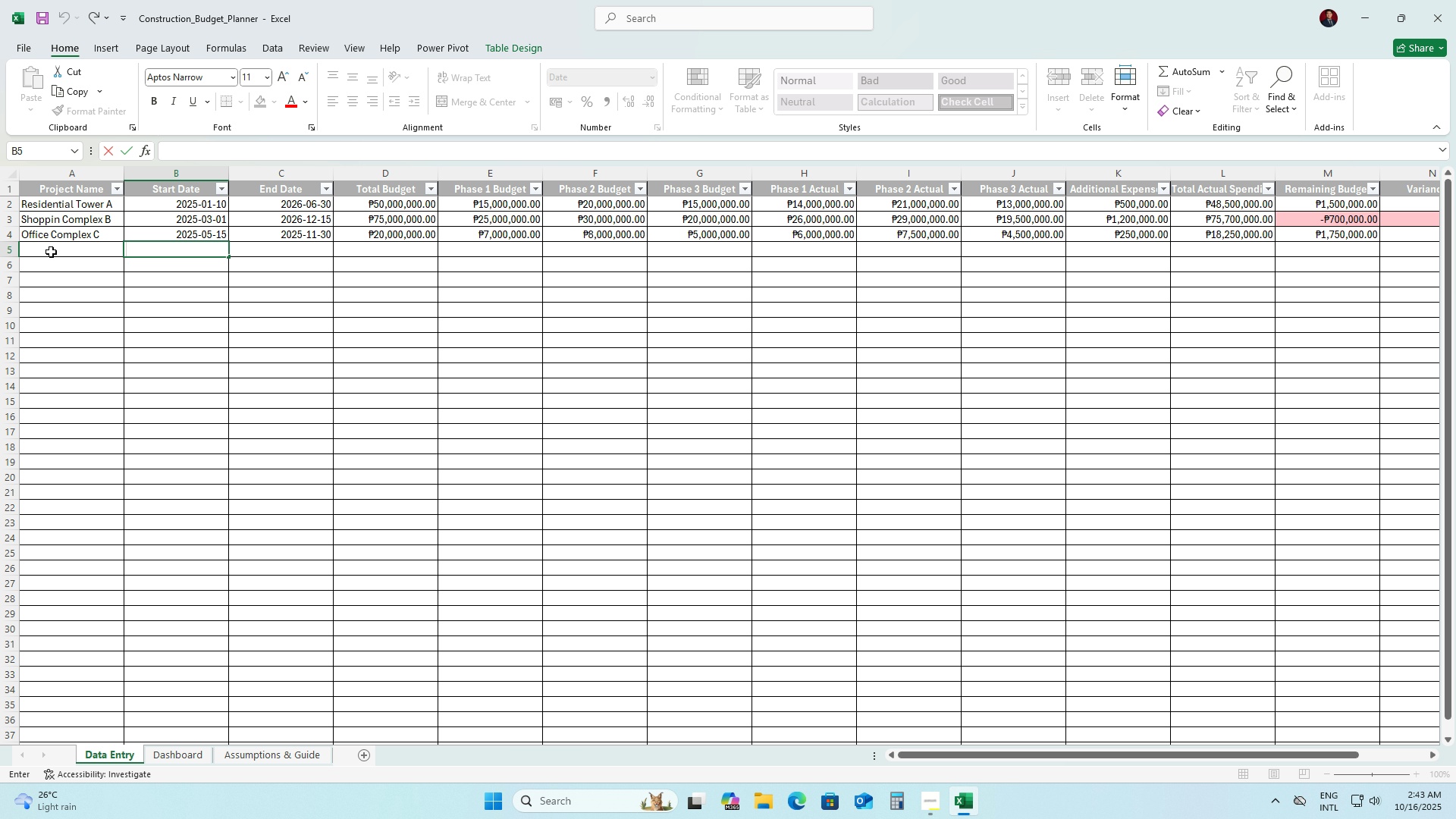 
double_click([50, 252])
 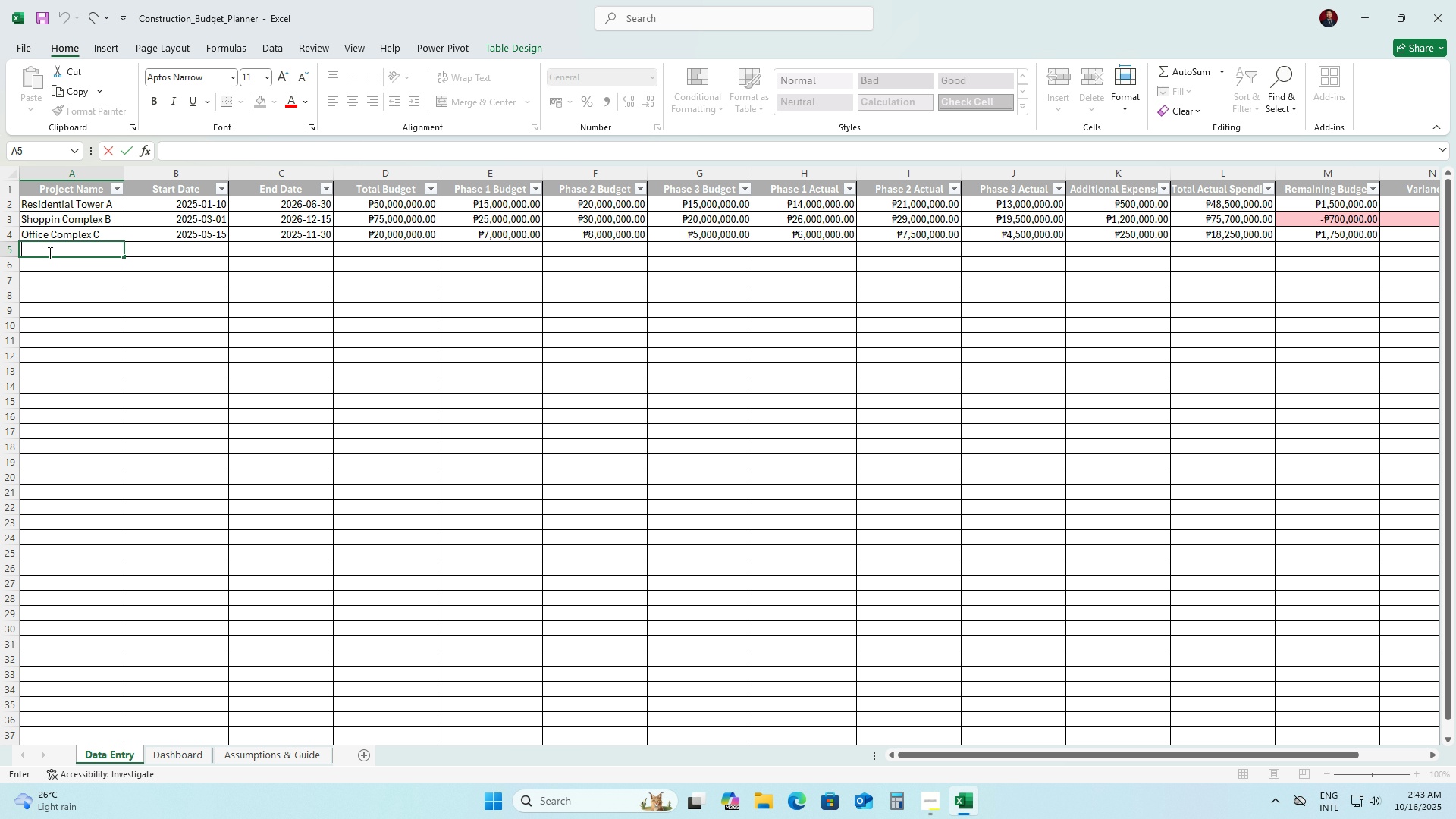 
type(Apartment 1)
key(Tab)
type(2025 - 06 - )
 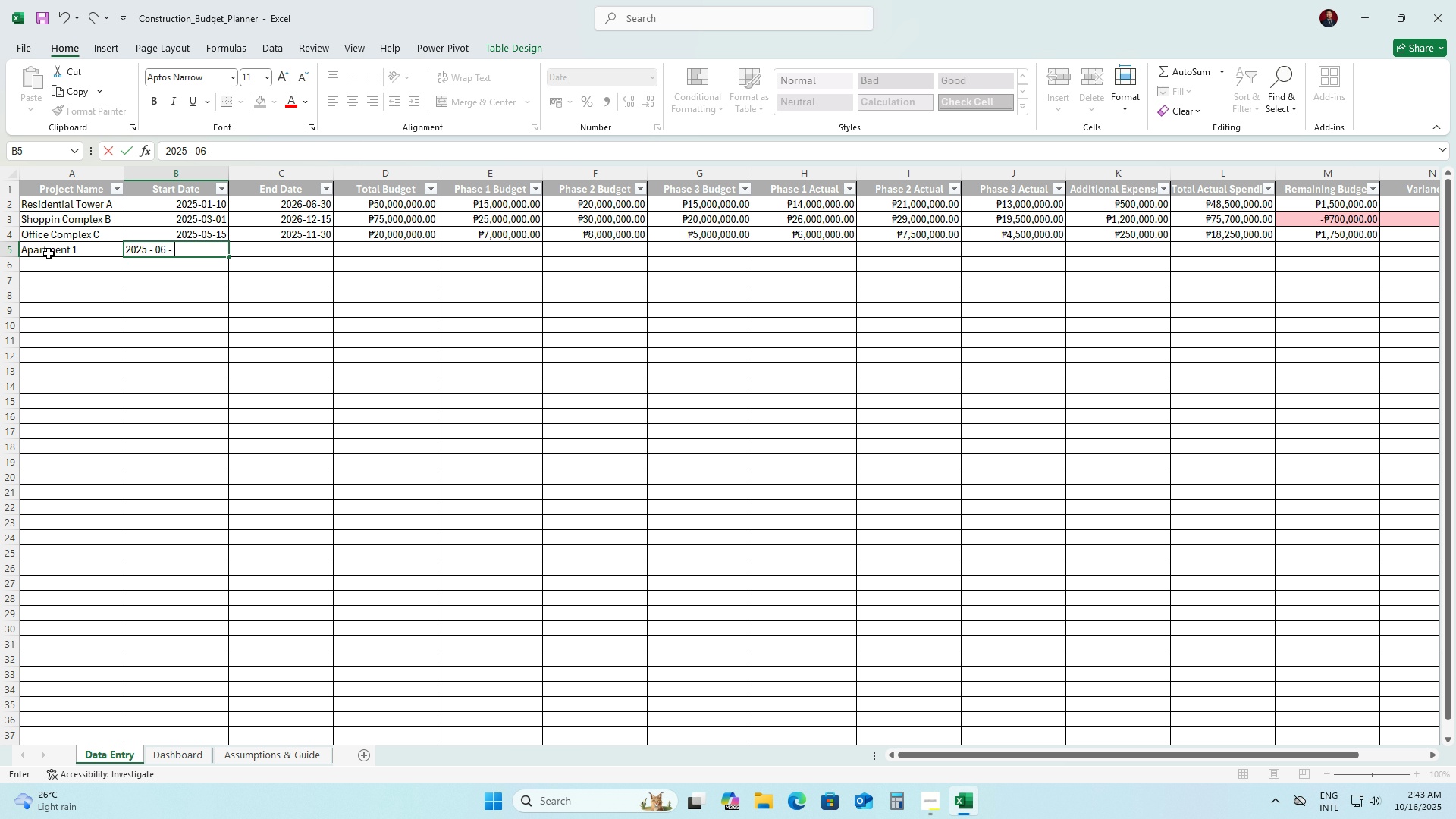 
key(Numpad2)
 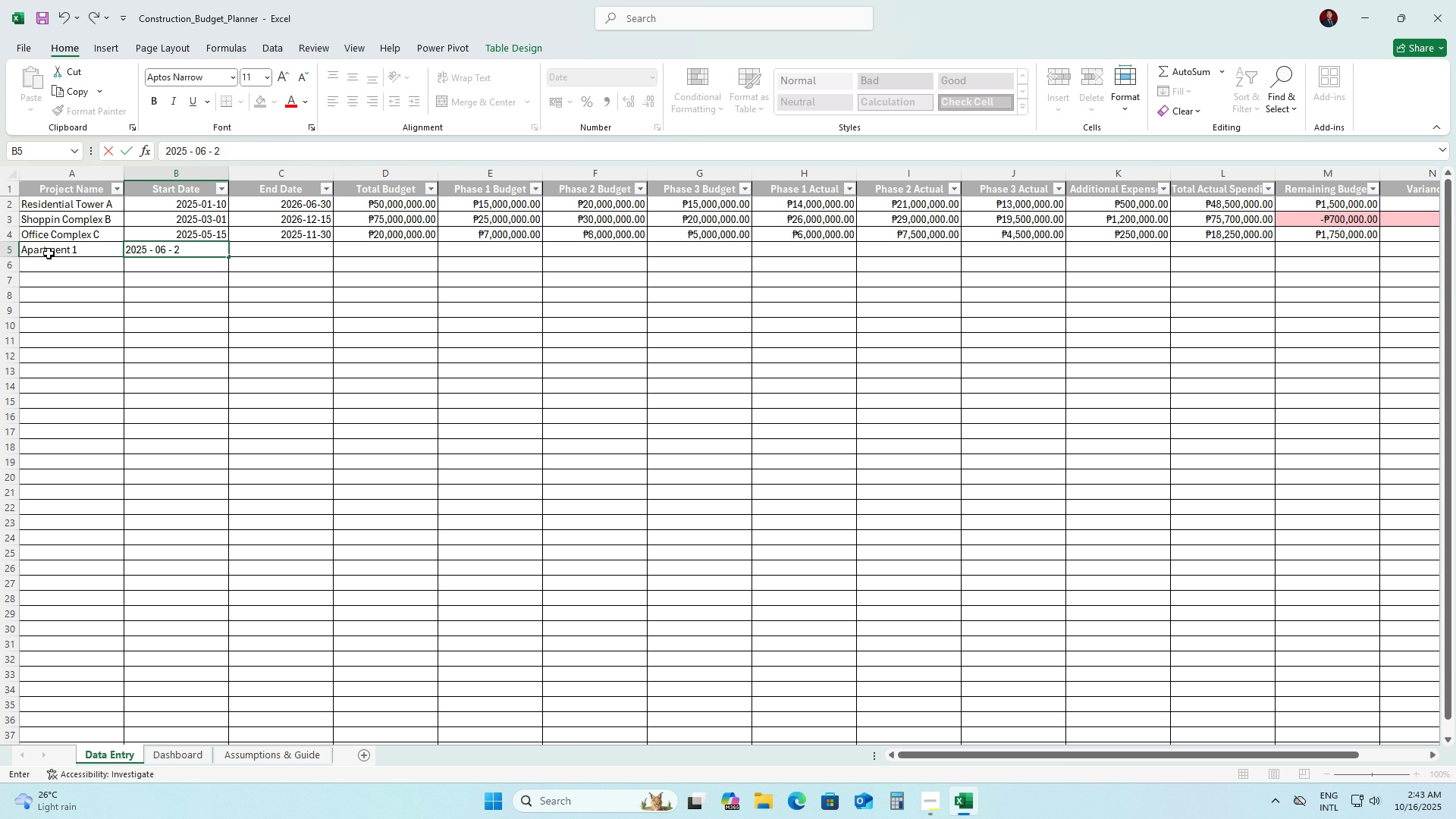 
key(Numpad0)
 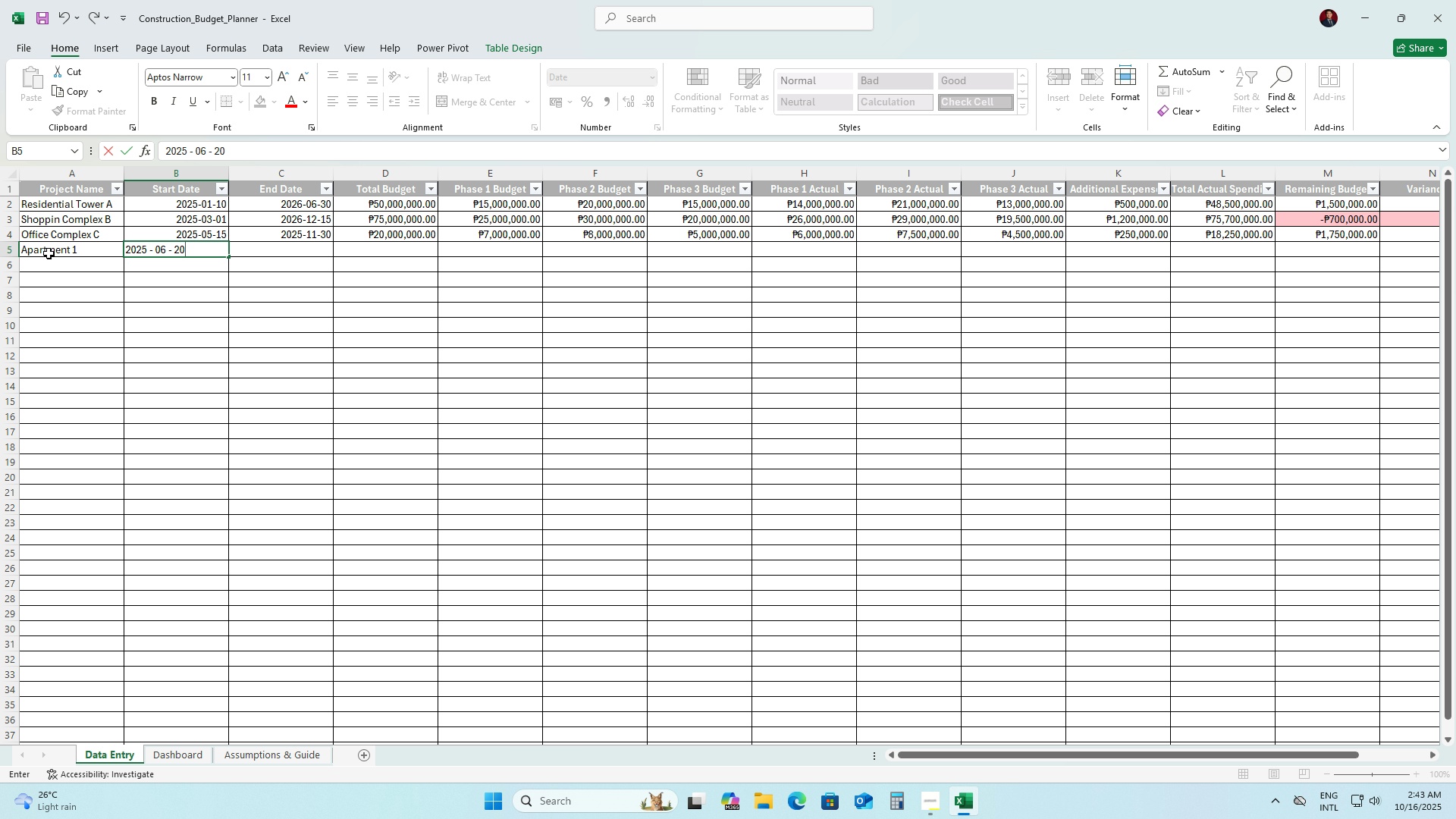 
key(ArrowRight)
 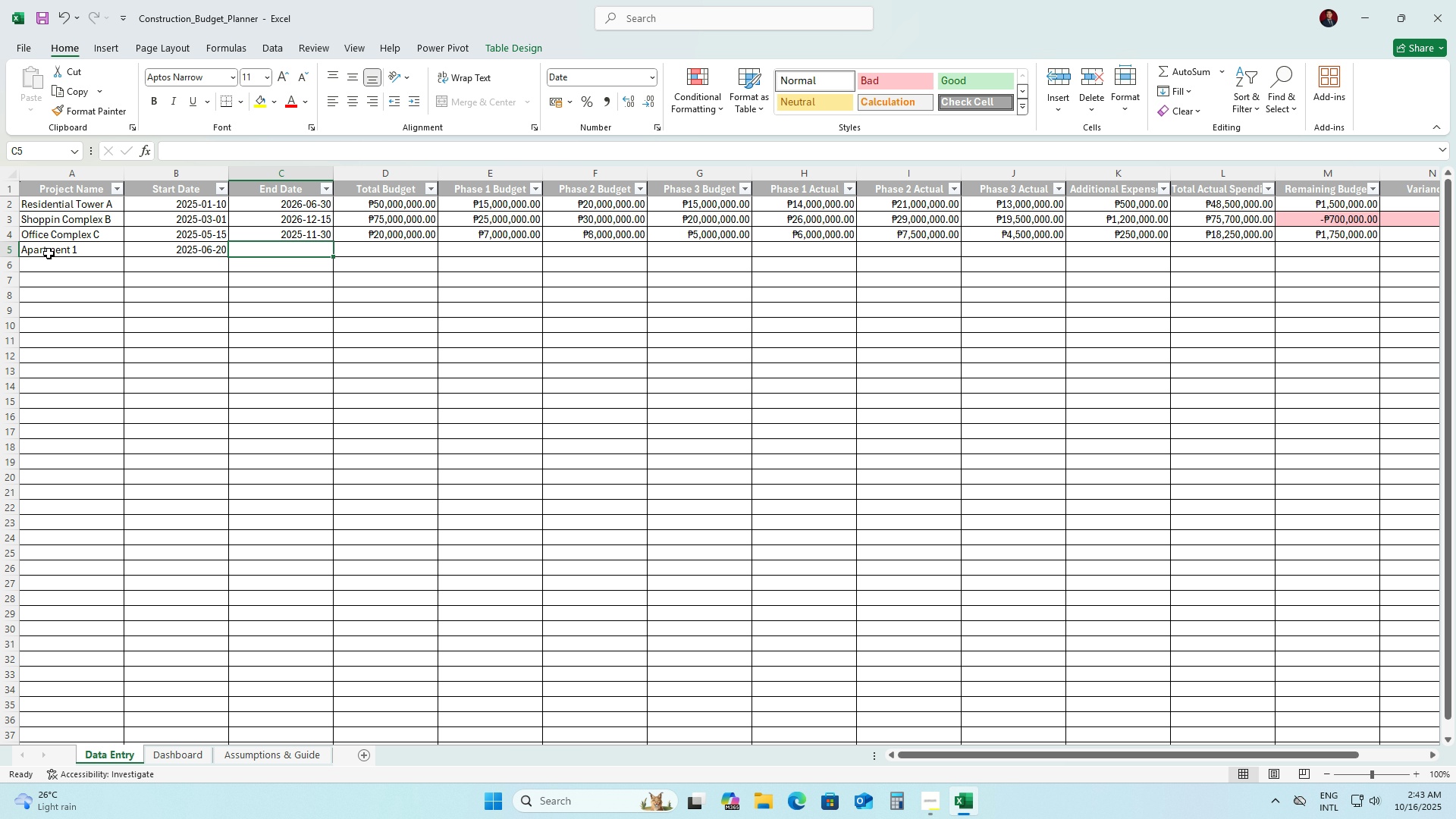 
key(Numpad5)
 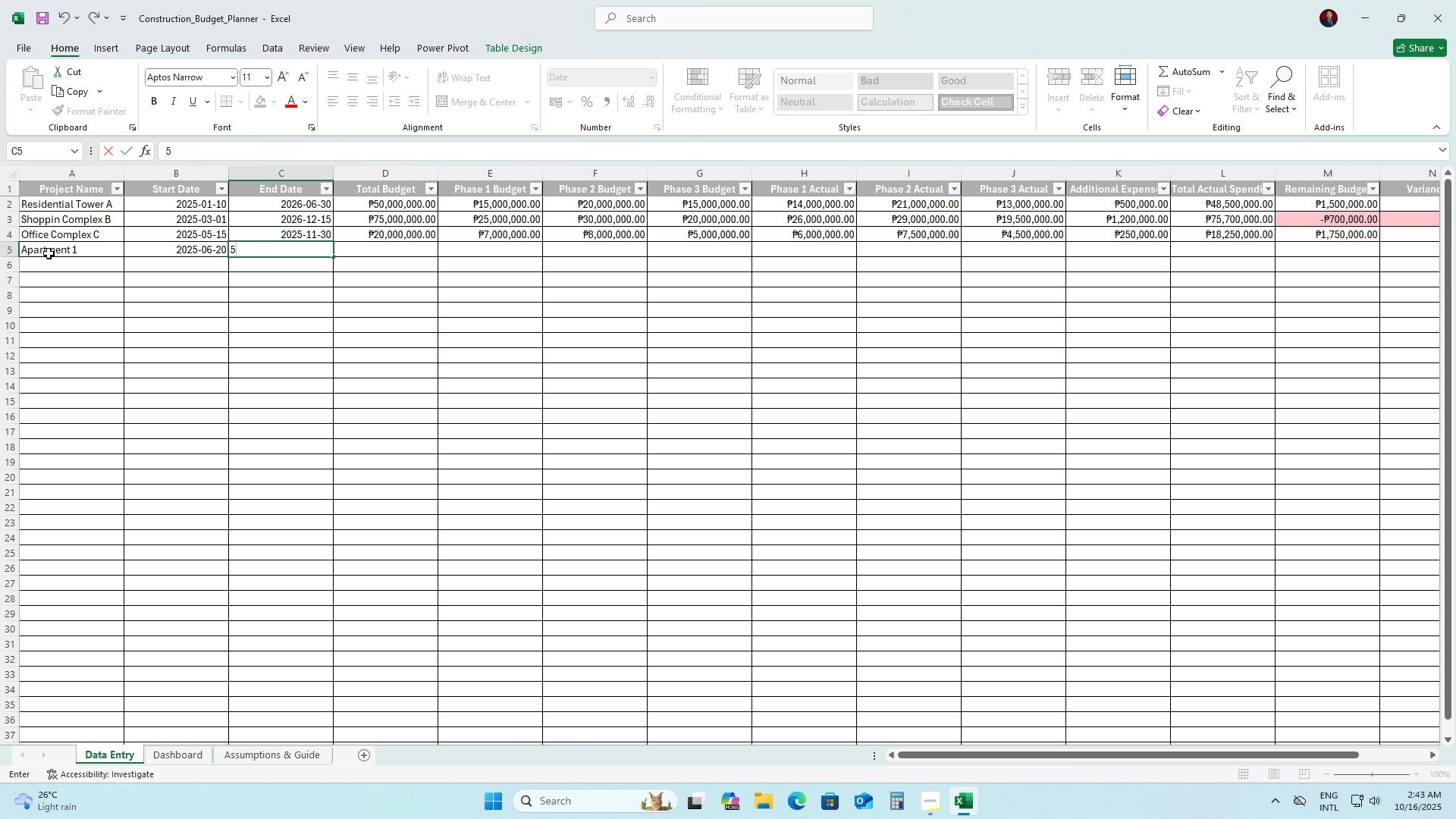 
key(Backspace)
 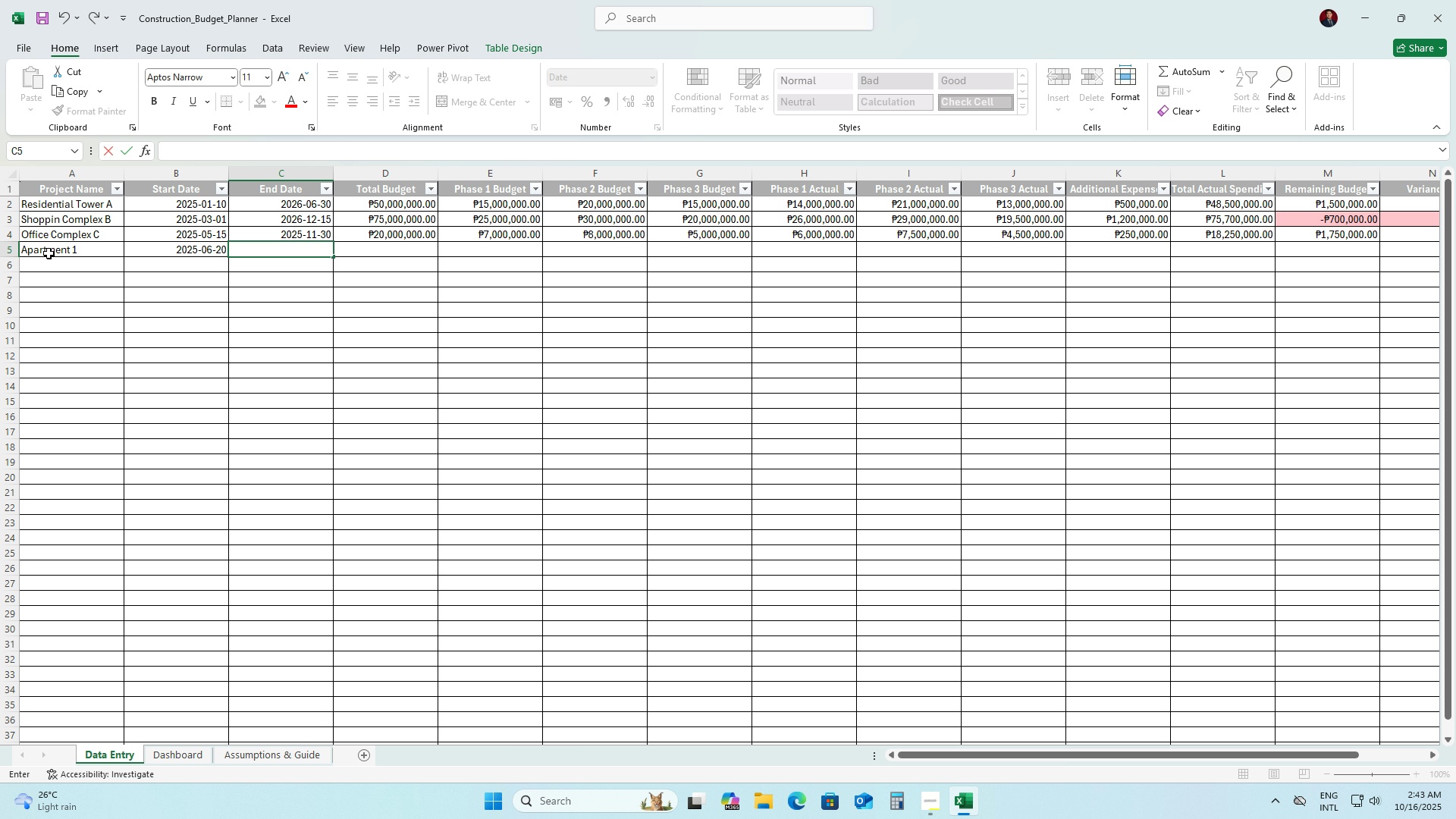 
key(Numpad2)
 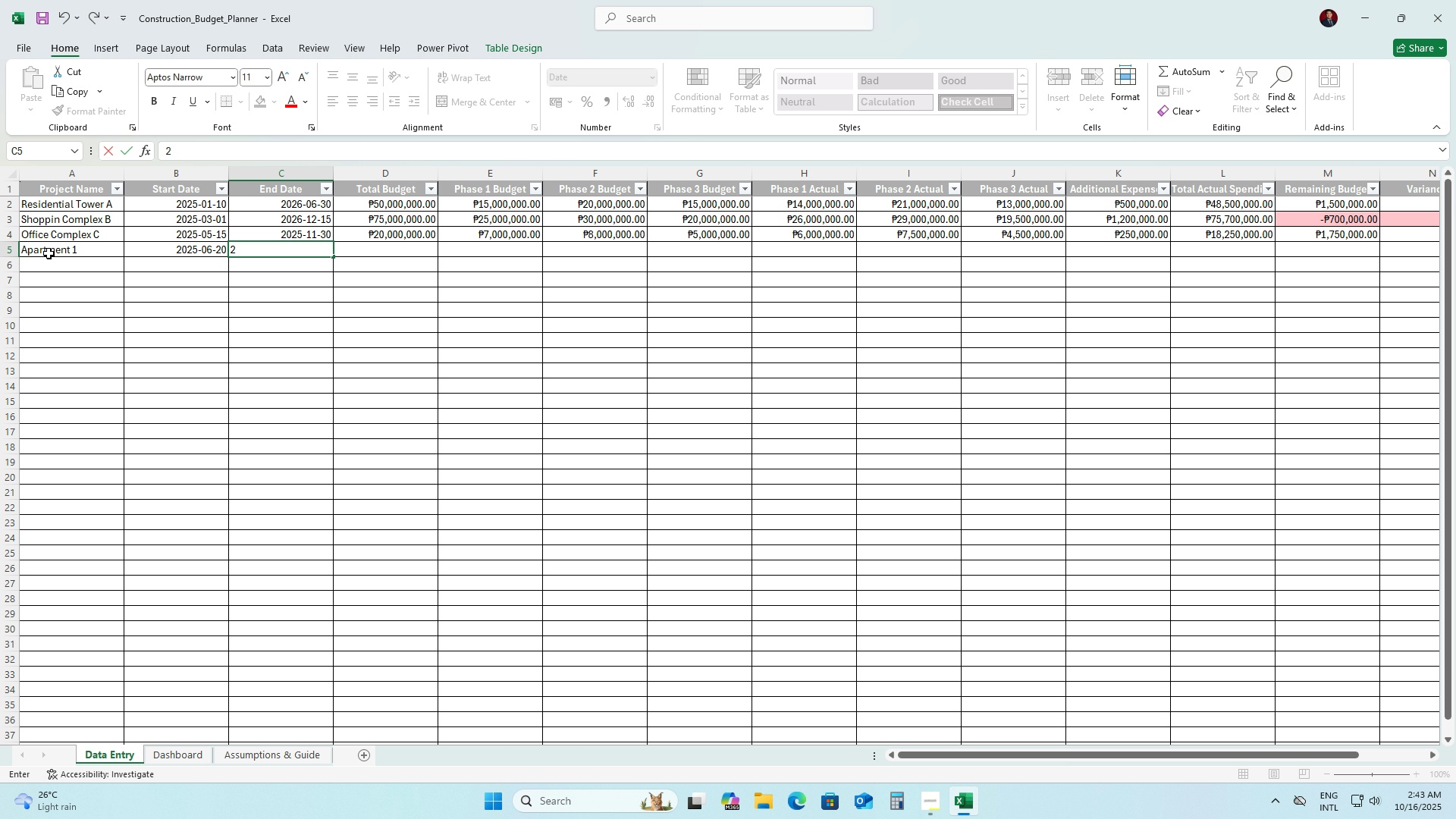 
key(Numpad5)
 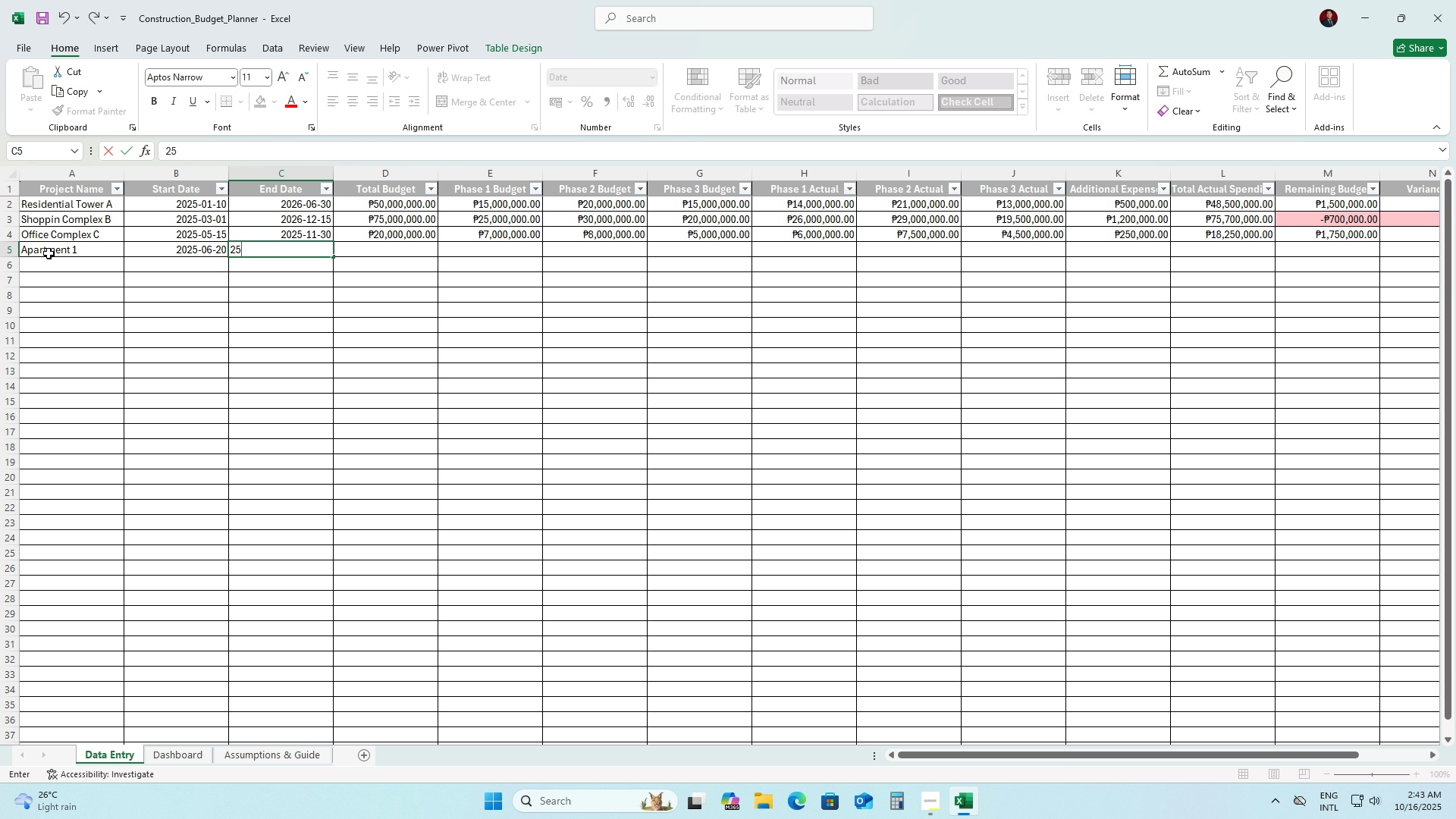 
key(NumpadSubtract)
 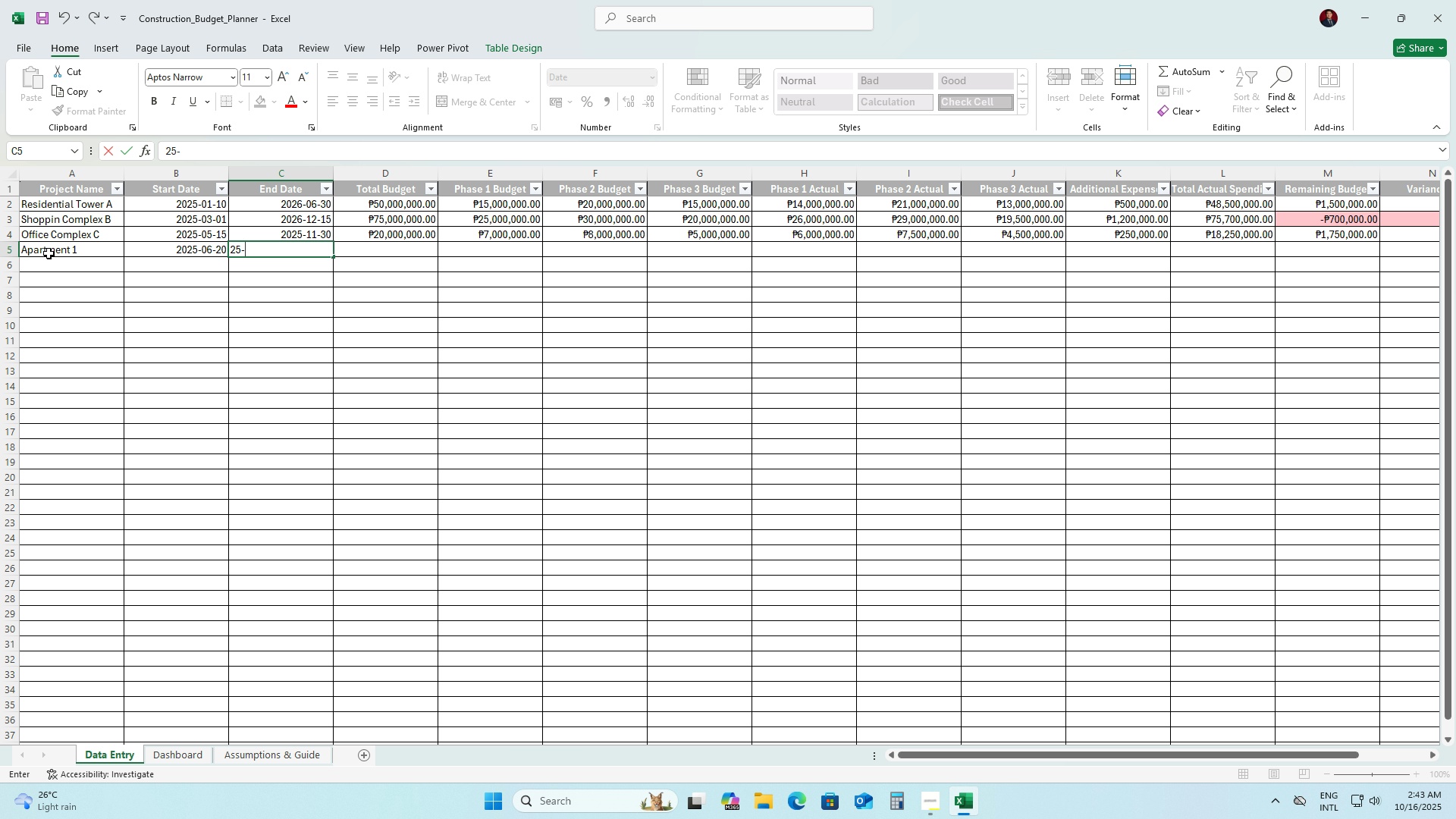 
key(Numpad1)
 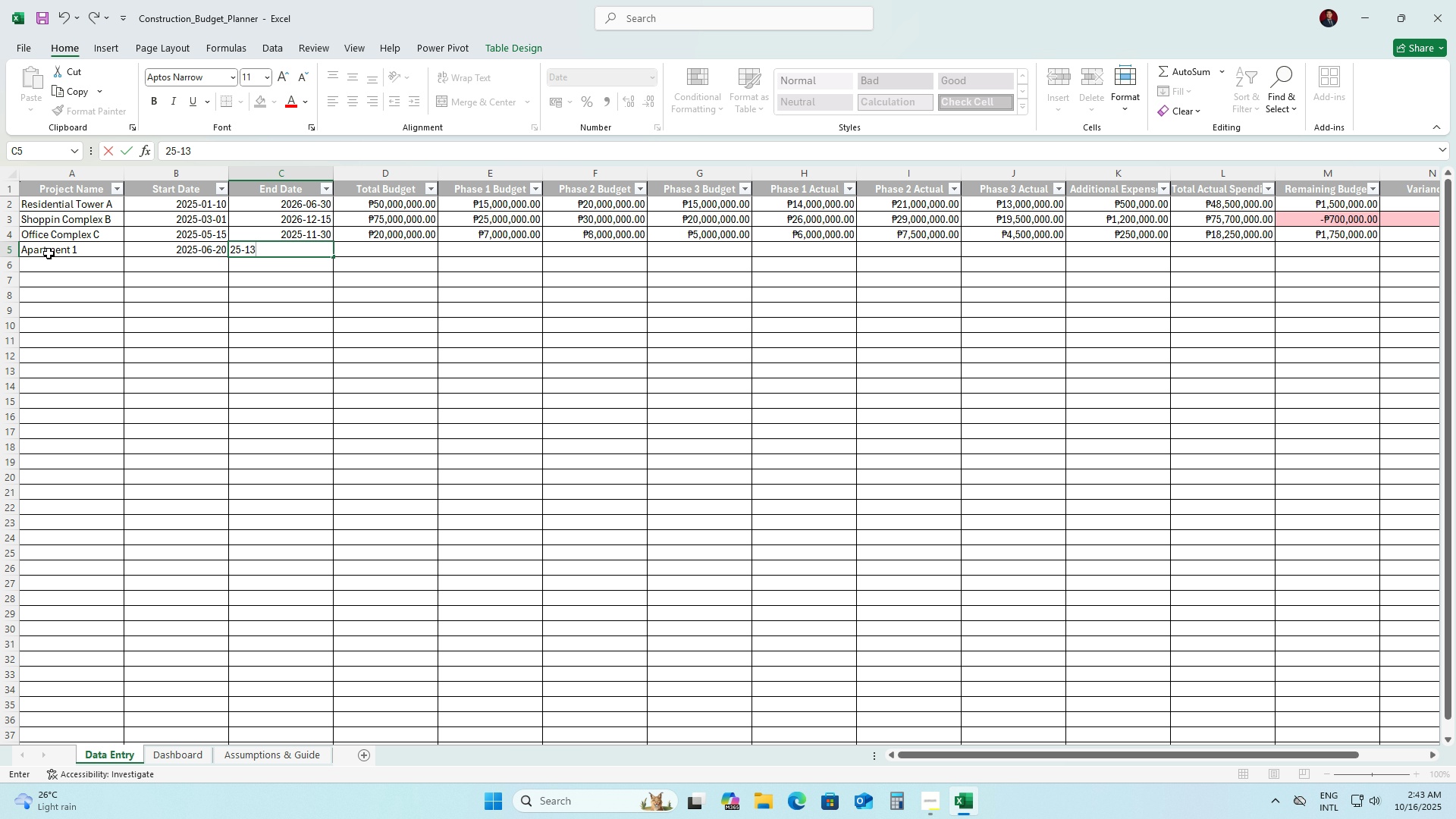 
key(Numpad3)
 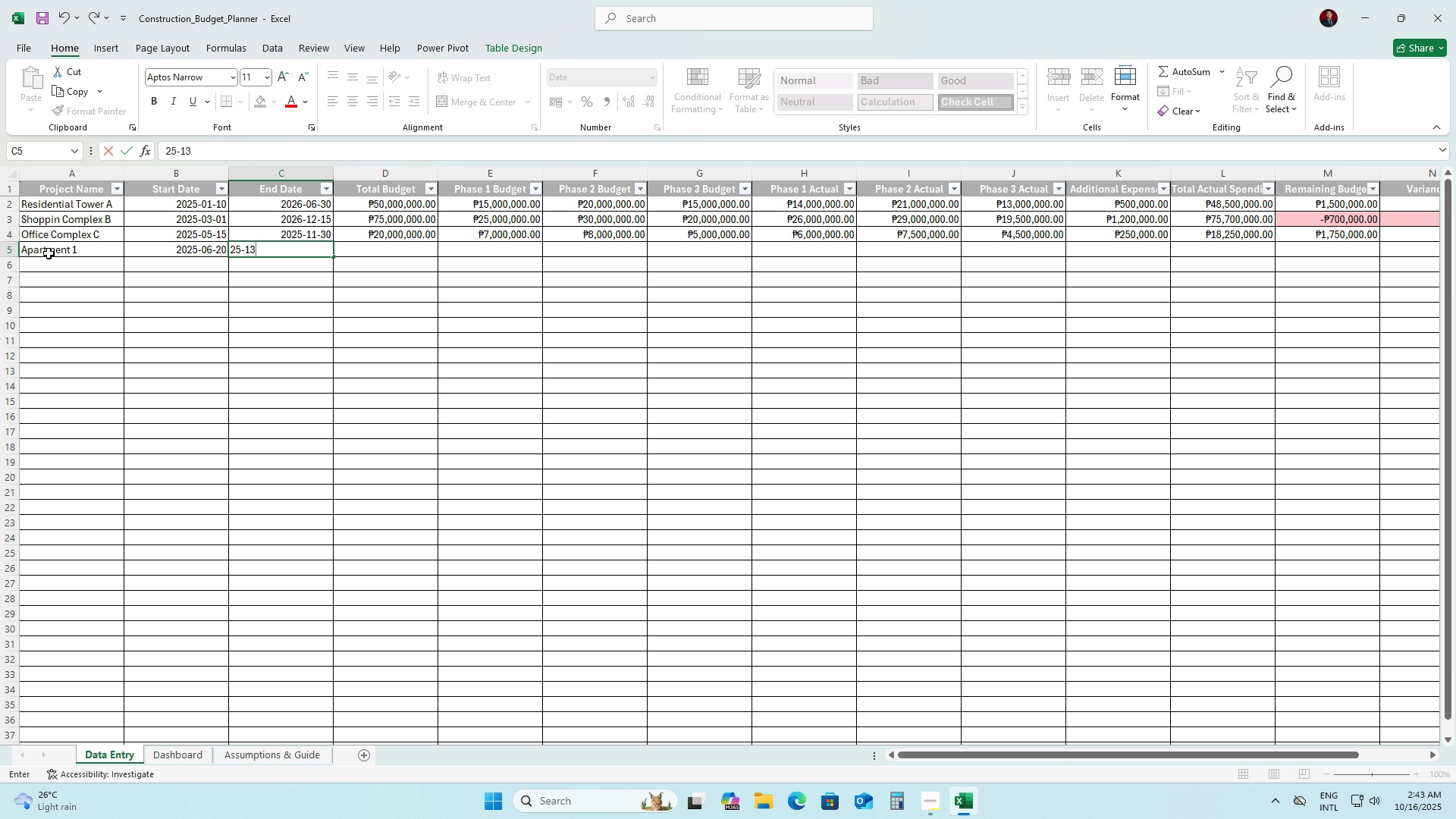 
key(Backspace)
 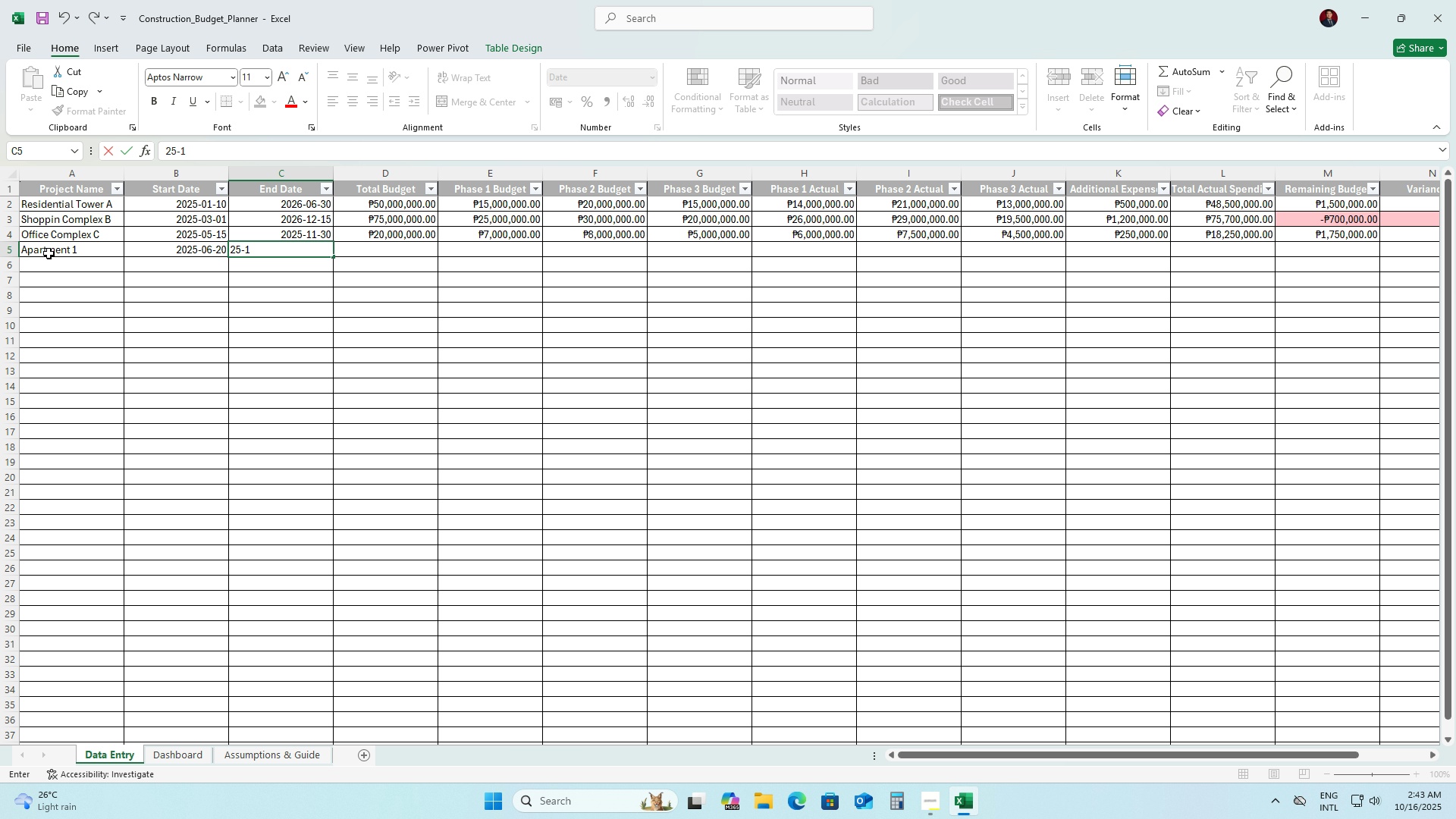 
key(Backspace)
 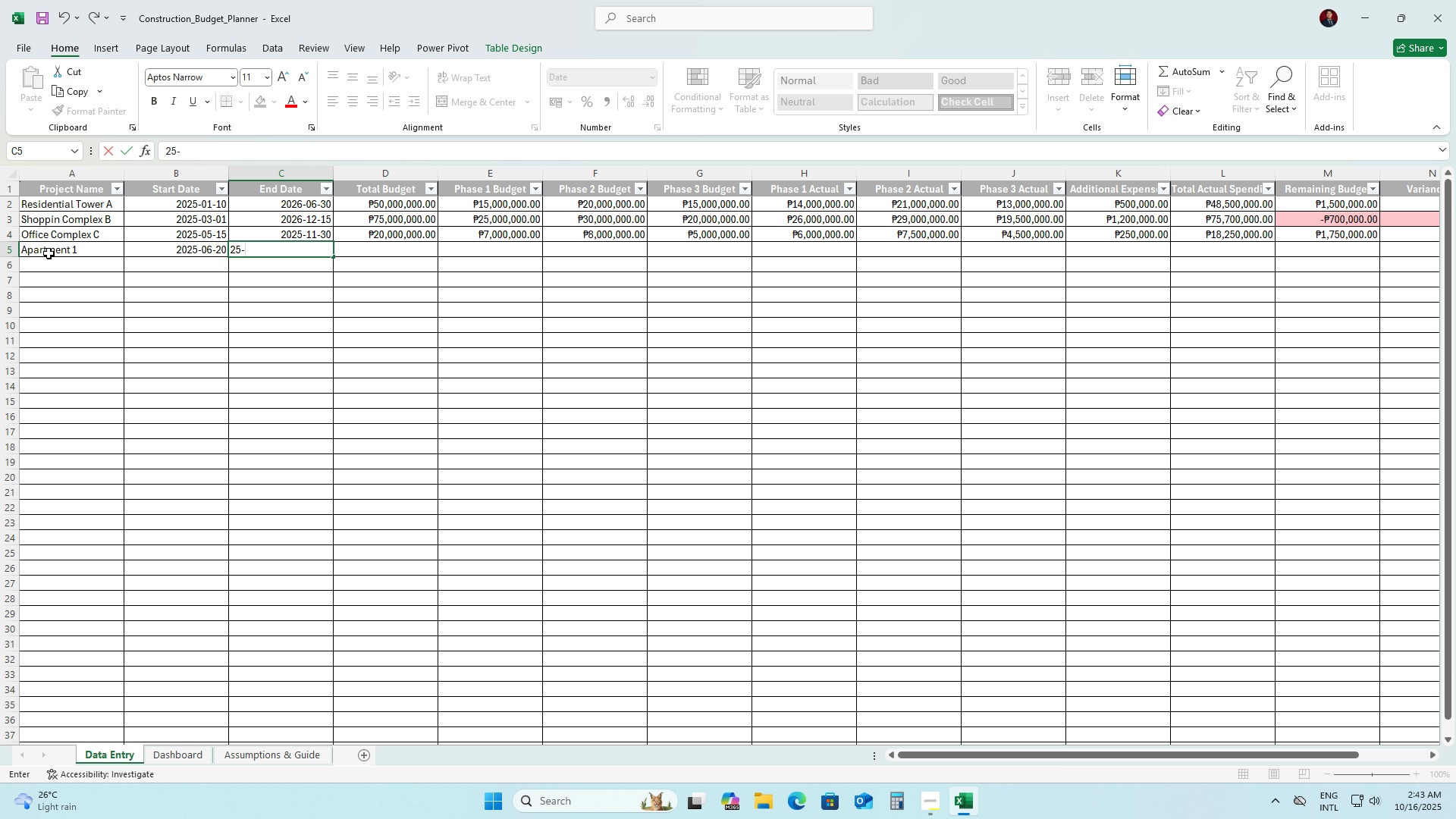 
key(Backspace)
 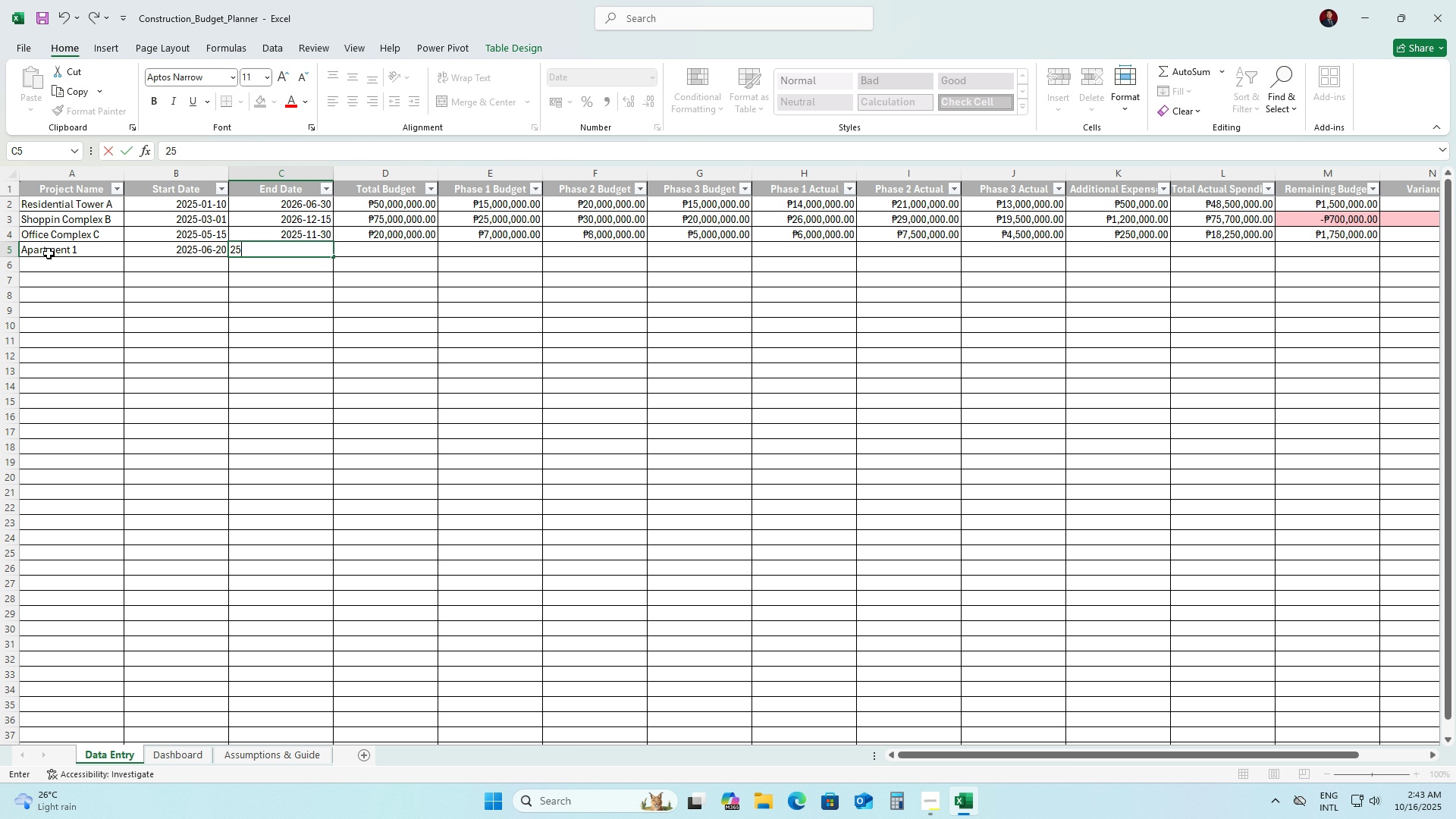 
key(Backspace)
 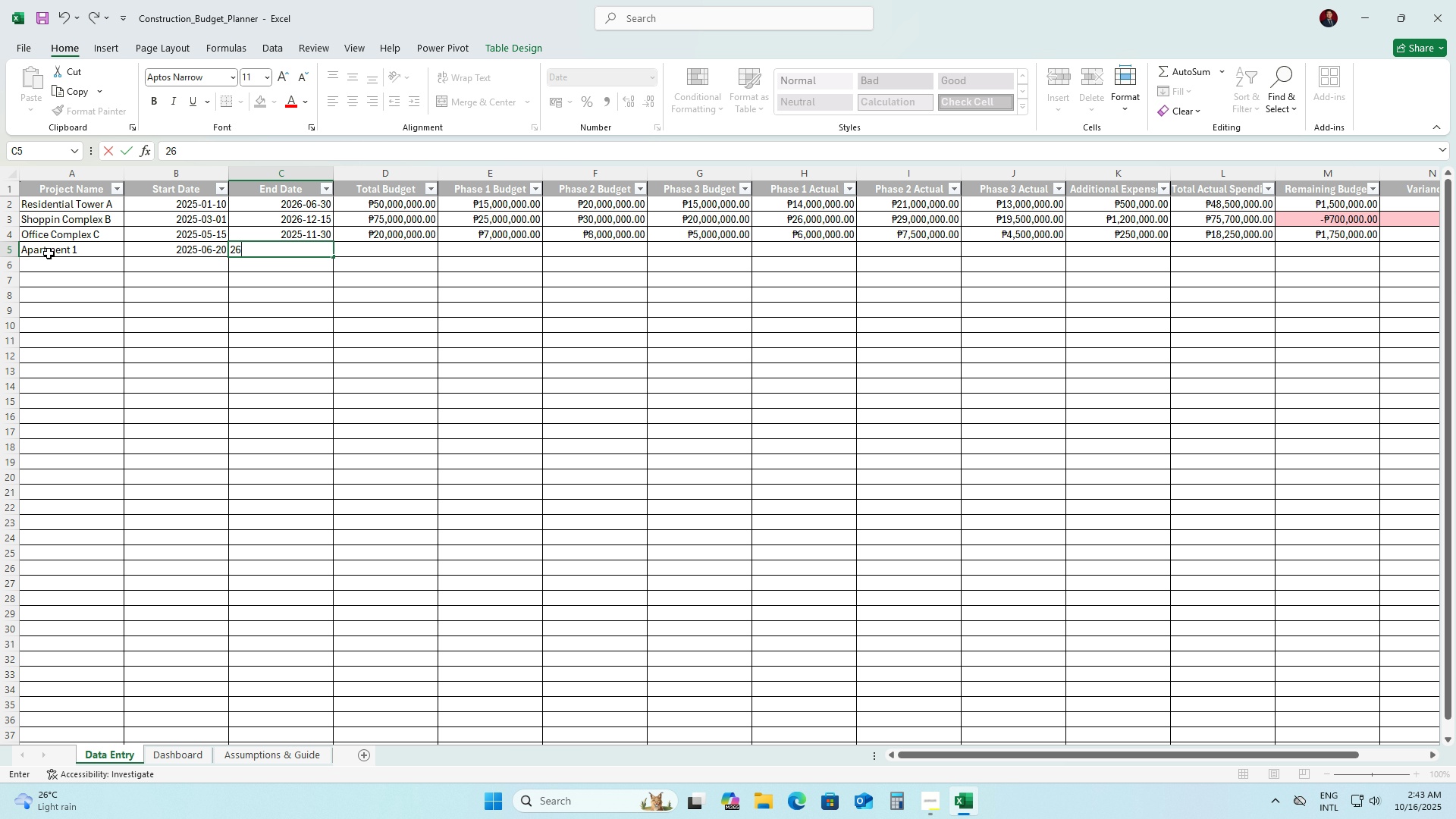 
key(Numpad6)
 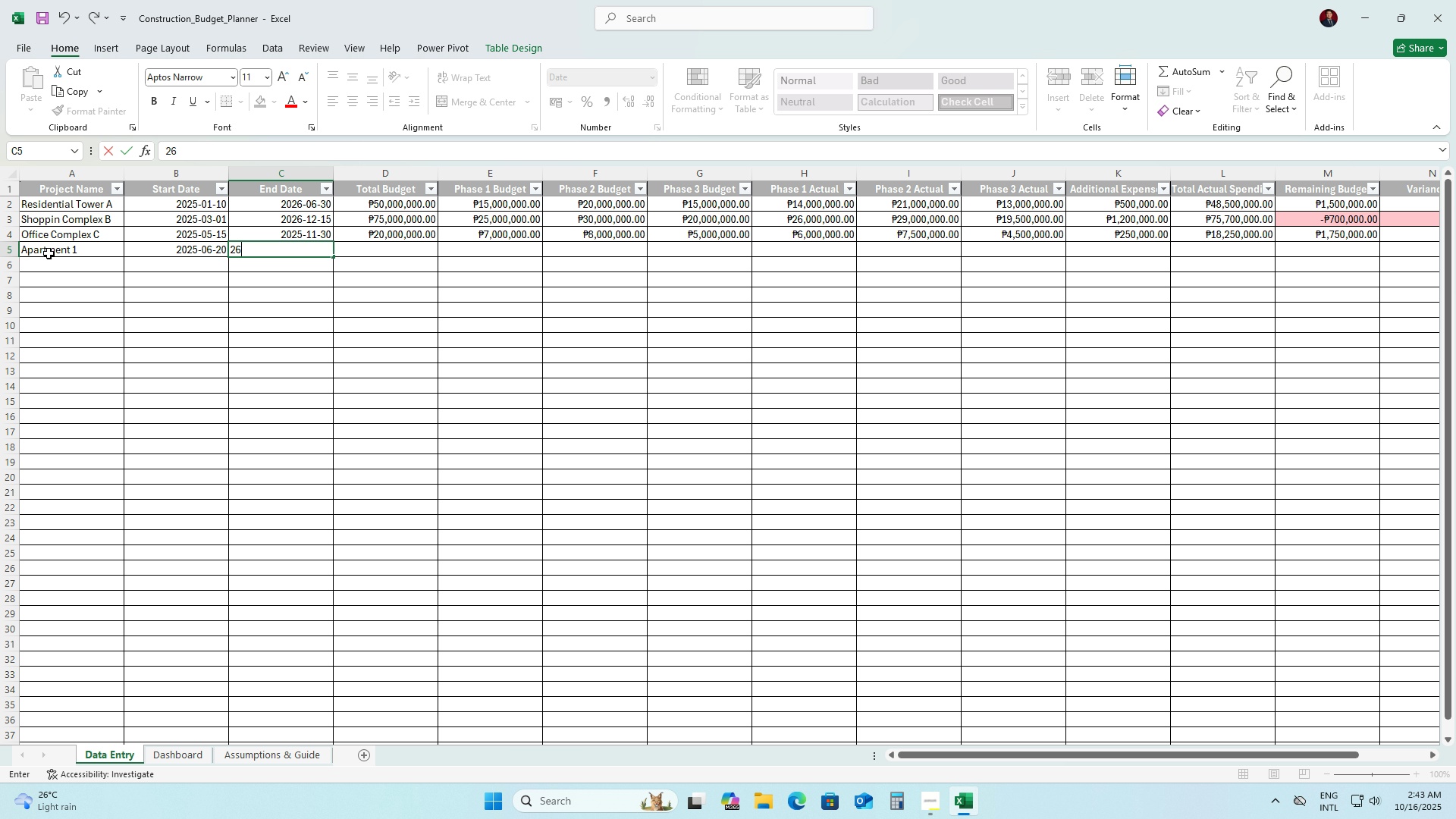 
key(NumpadSubtract)
 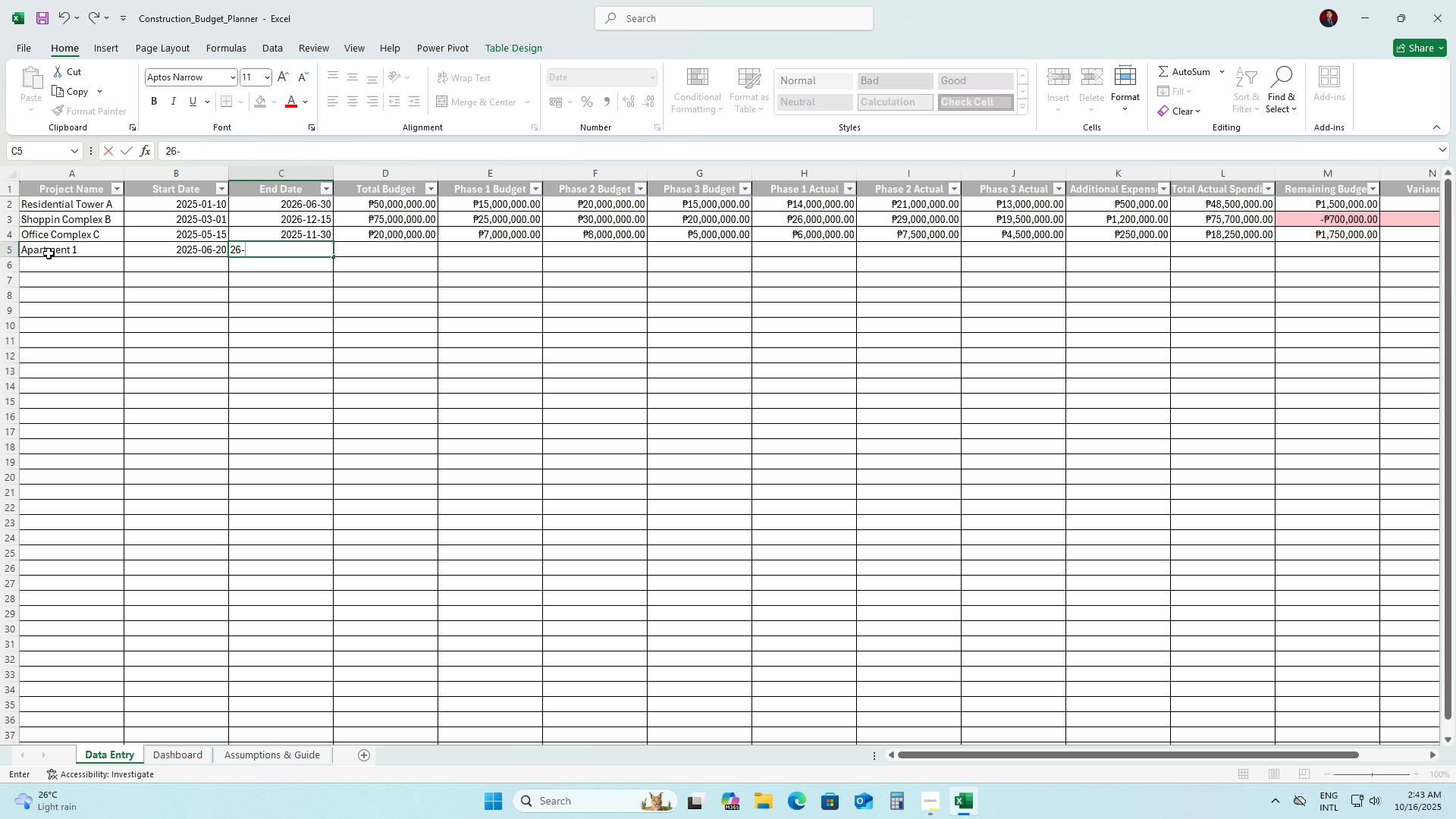 
key(Numpad0)
 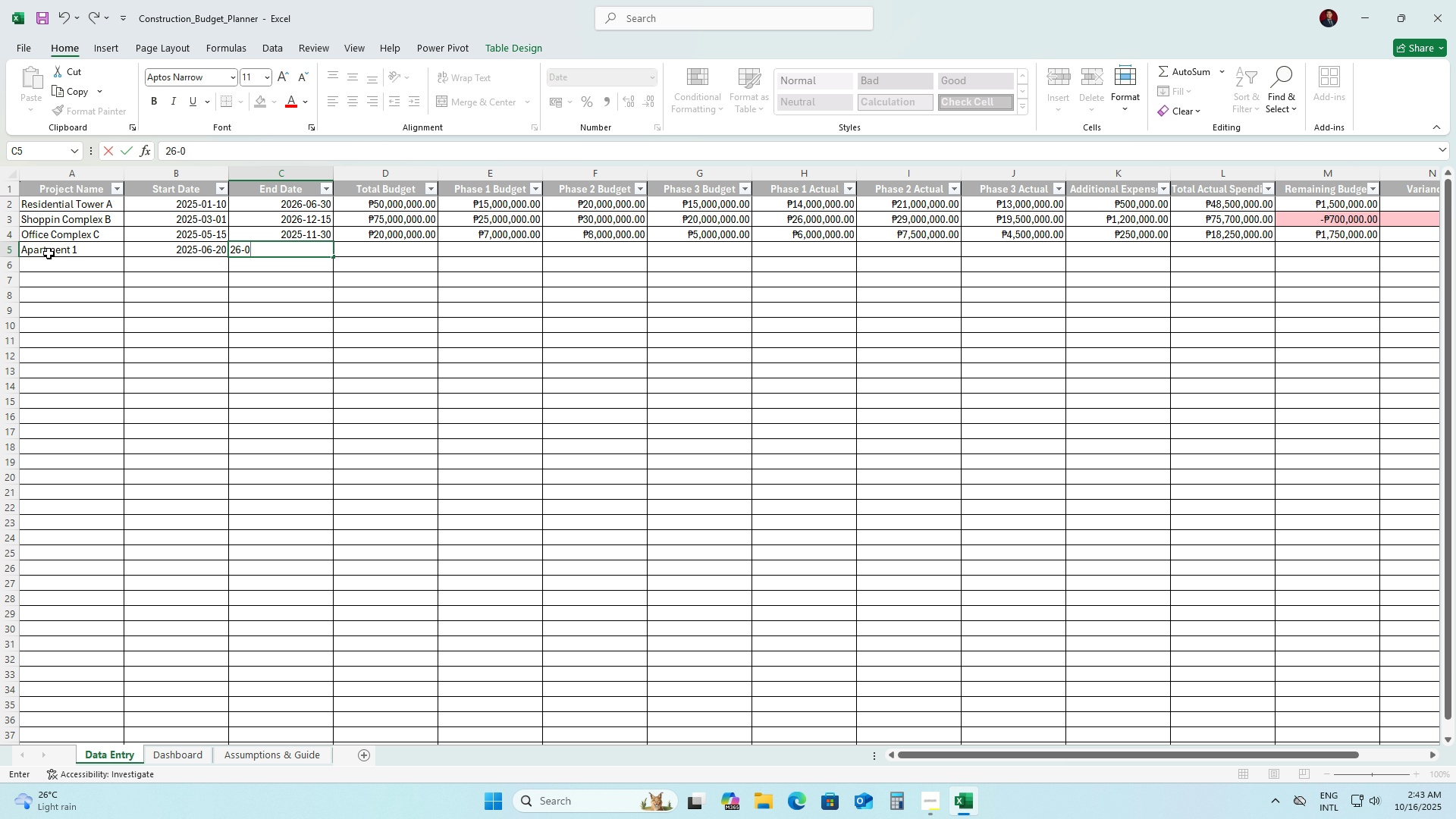 
key(Backspace)
 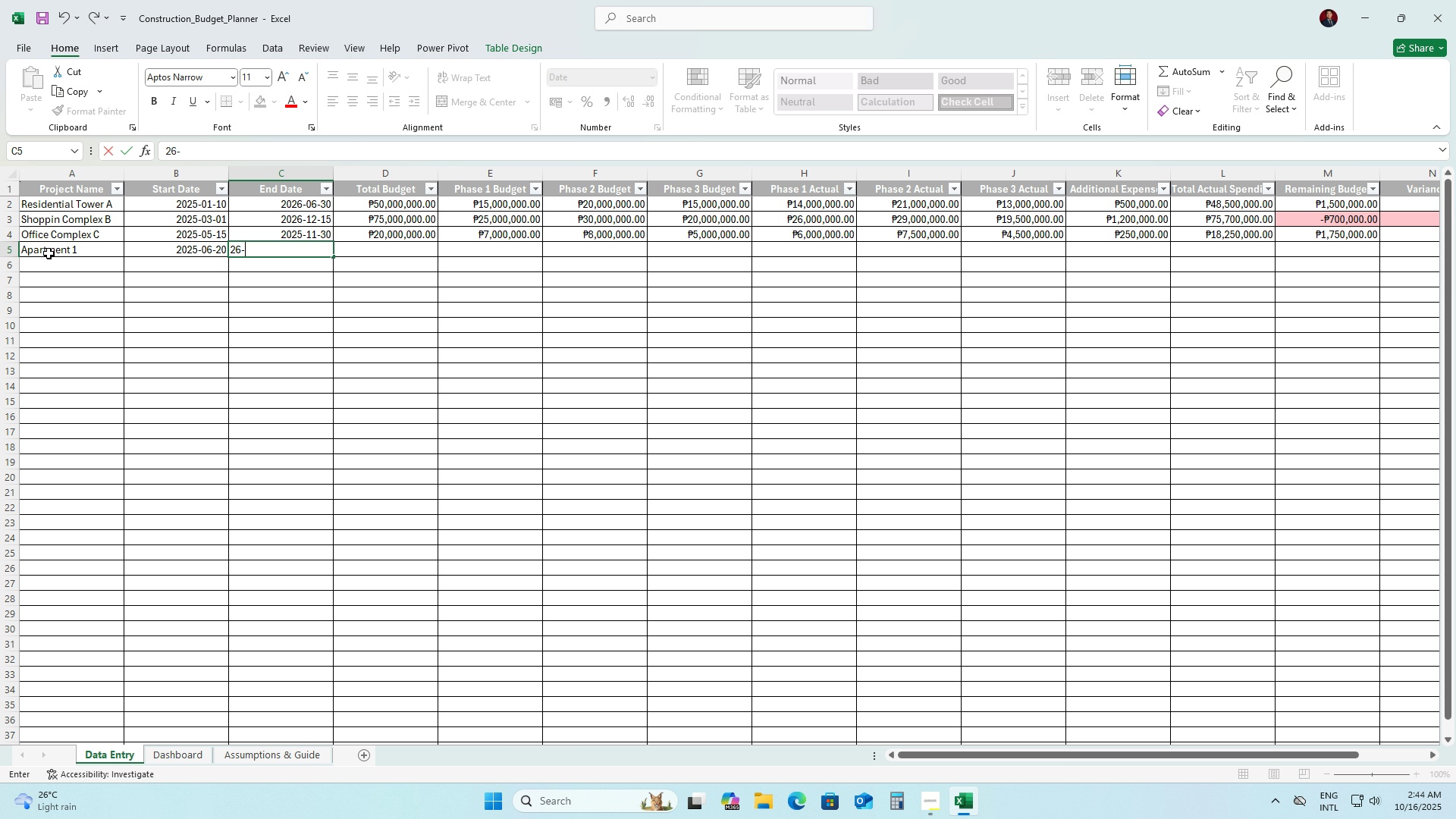 
key(Numpad1)
 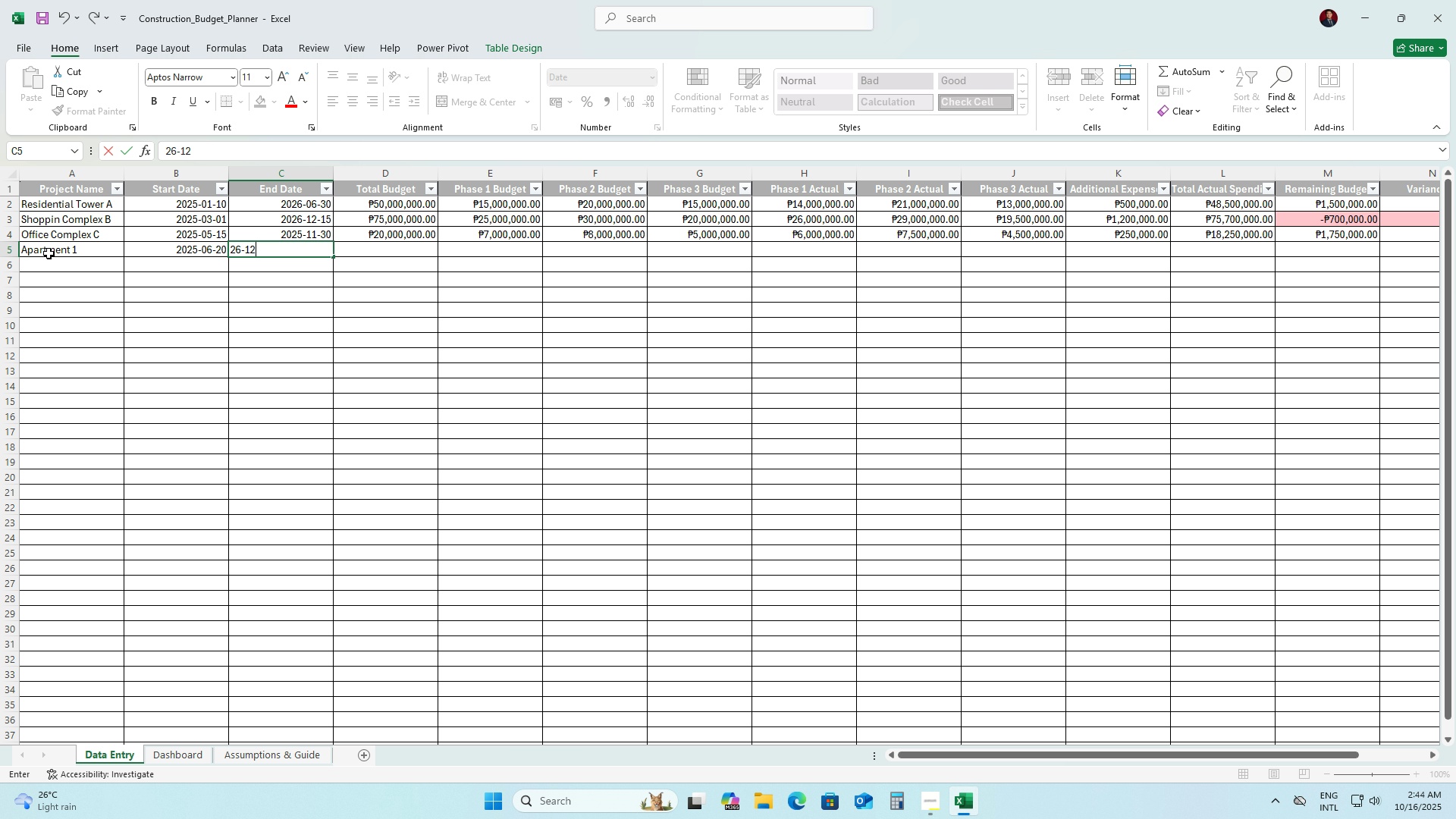 
key(Numpad2)
 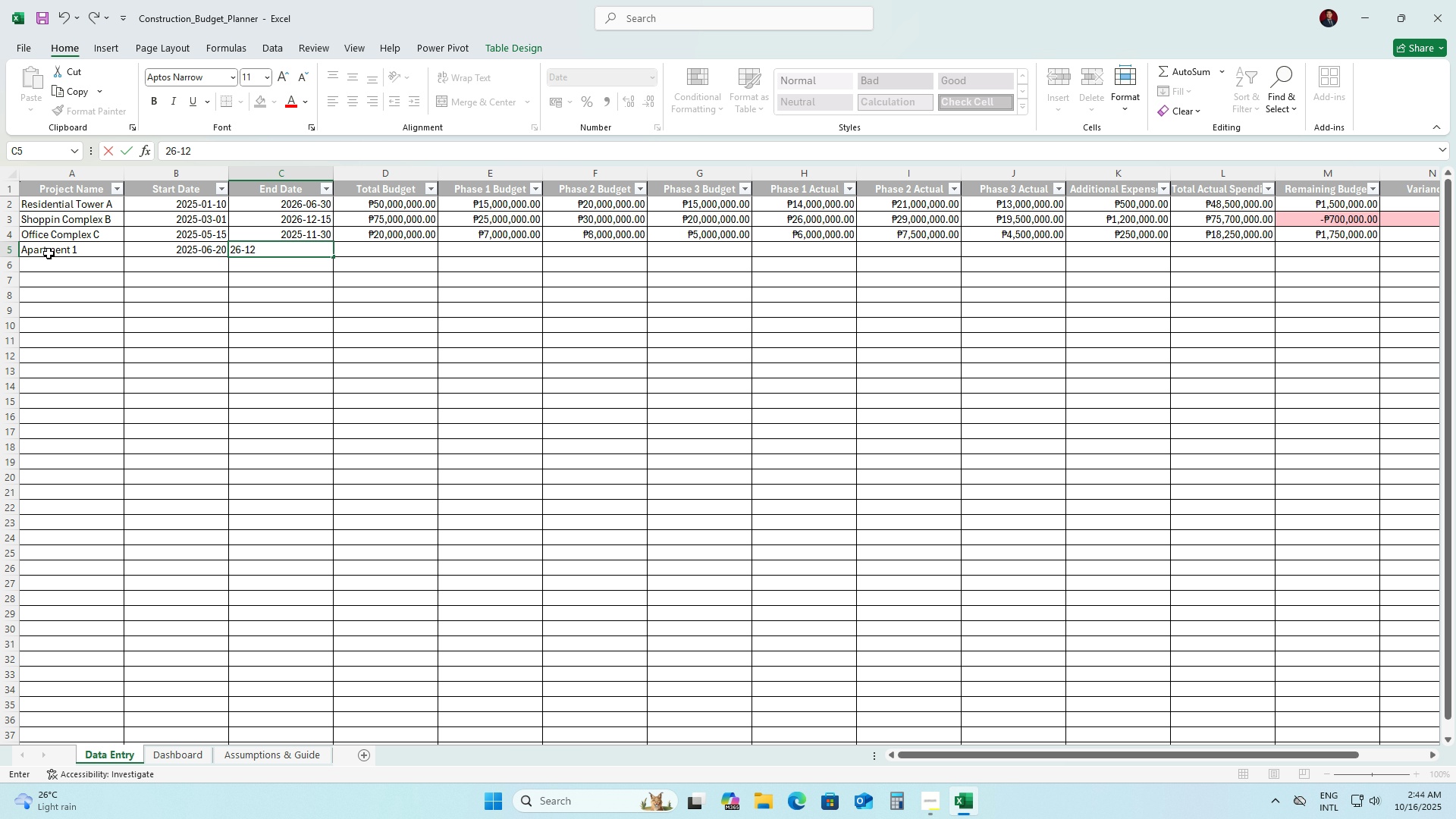 
key(Backspace)
 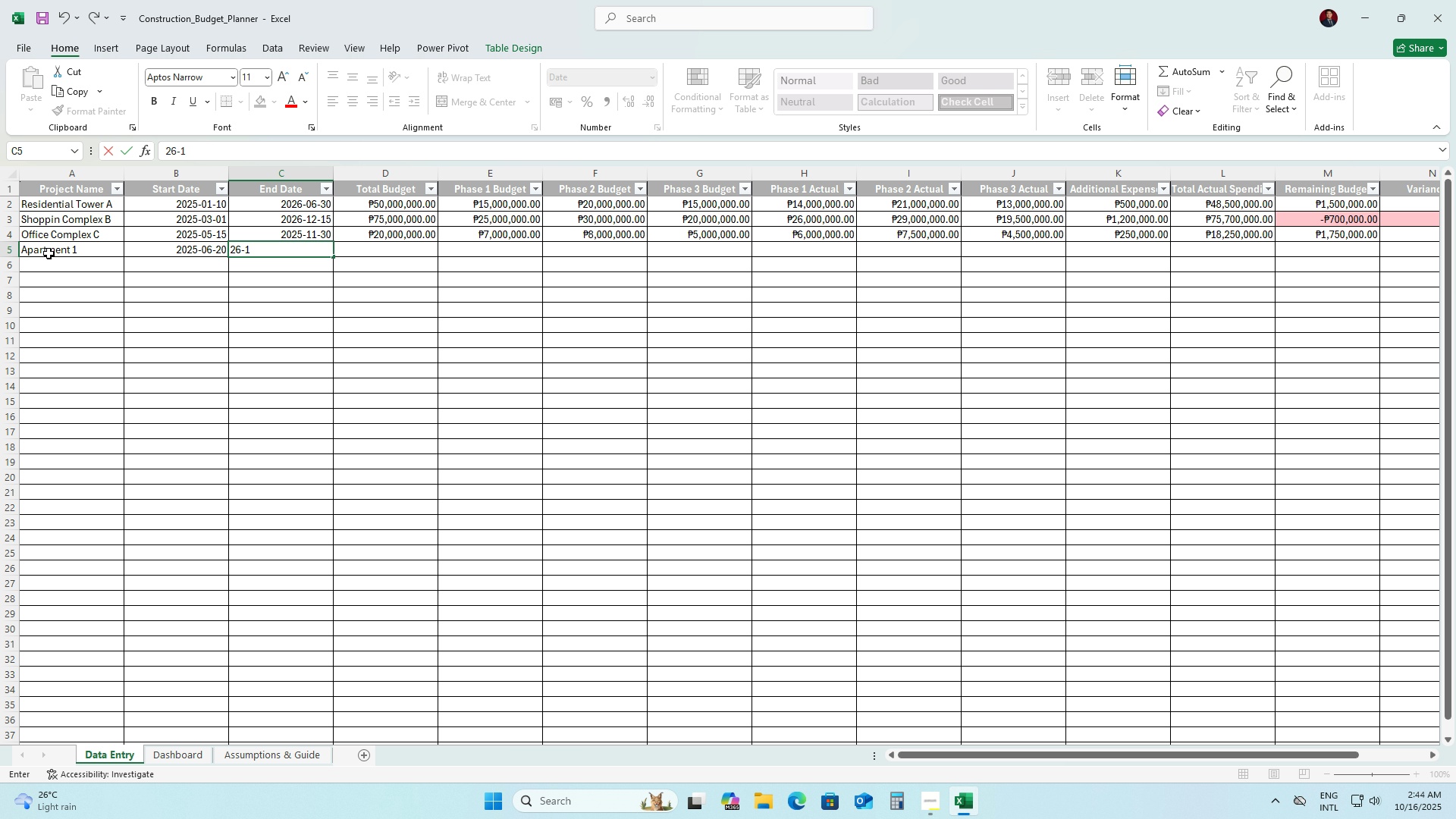 
key(Numpad2)
 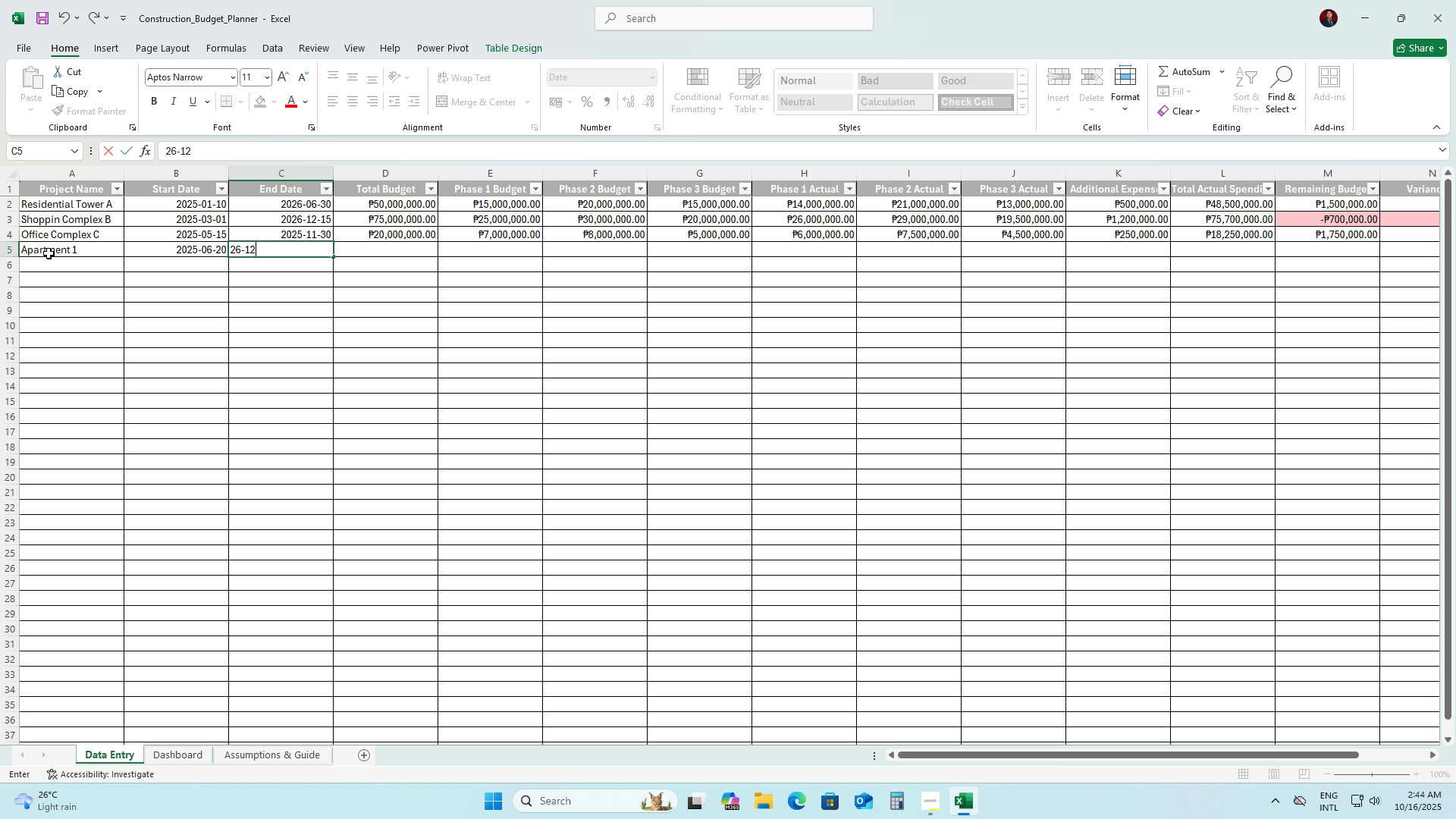 
key(NumpadSubtract)
 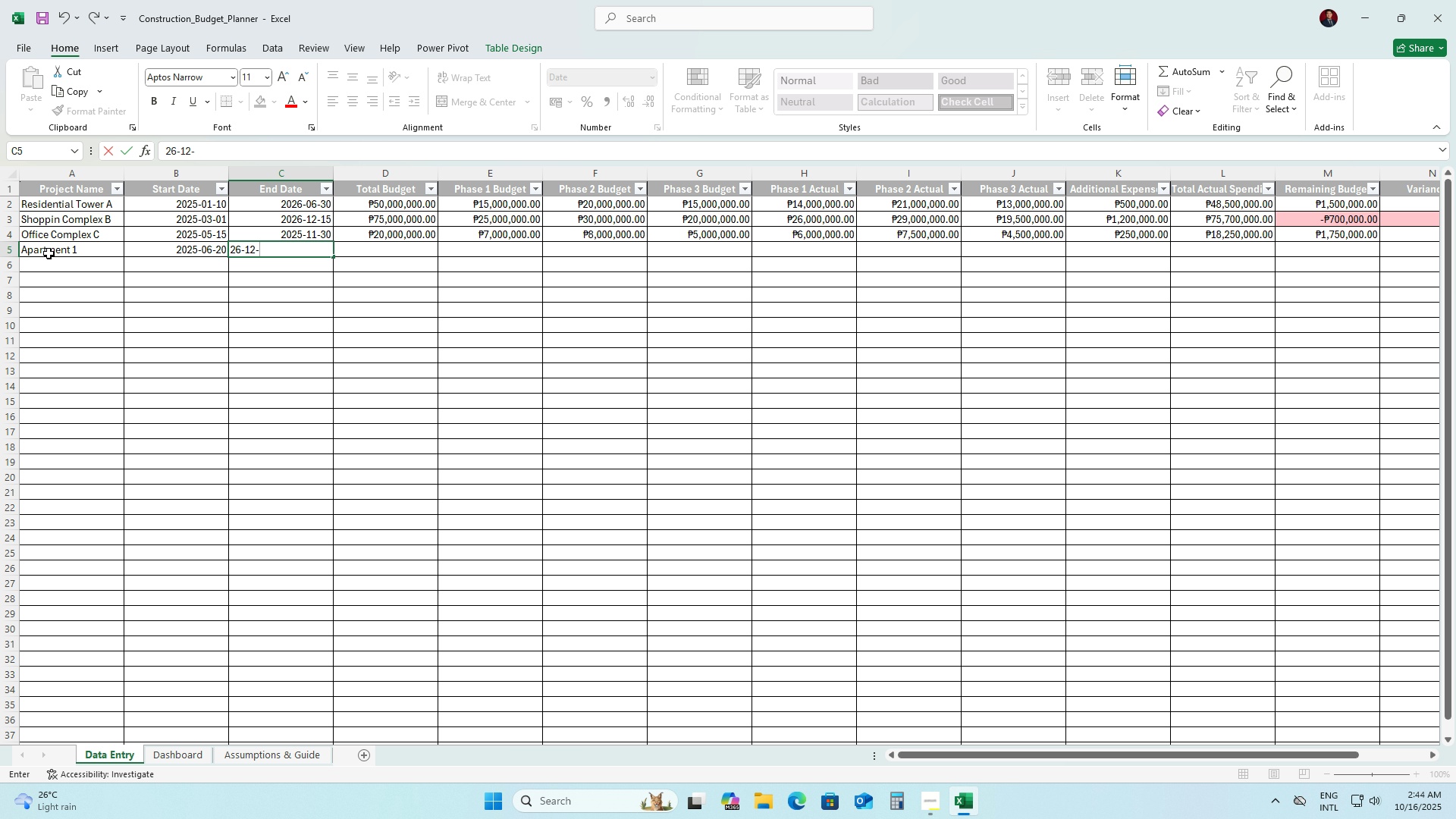 
key(Numpad2)
 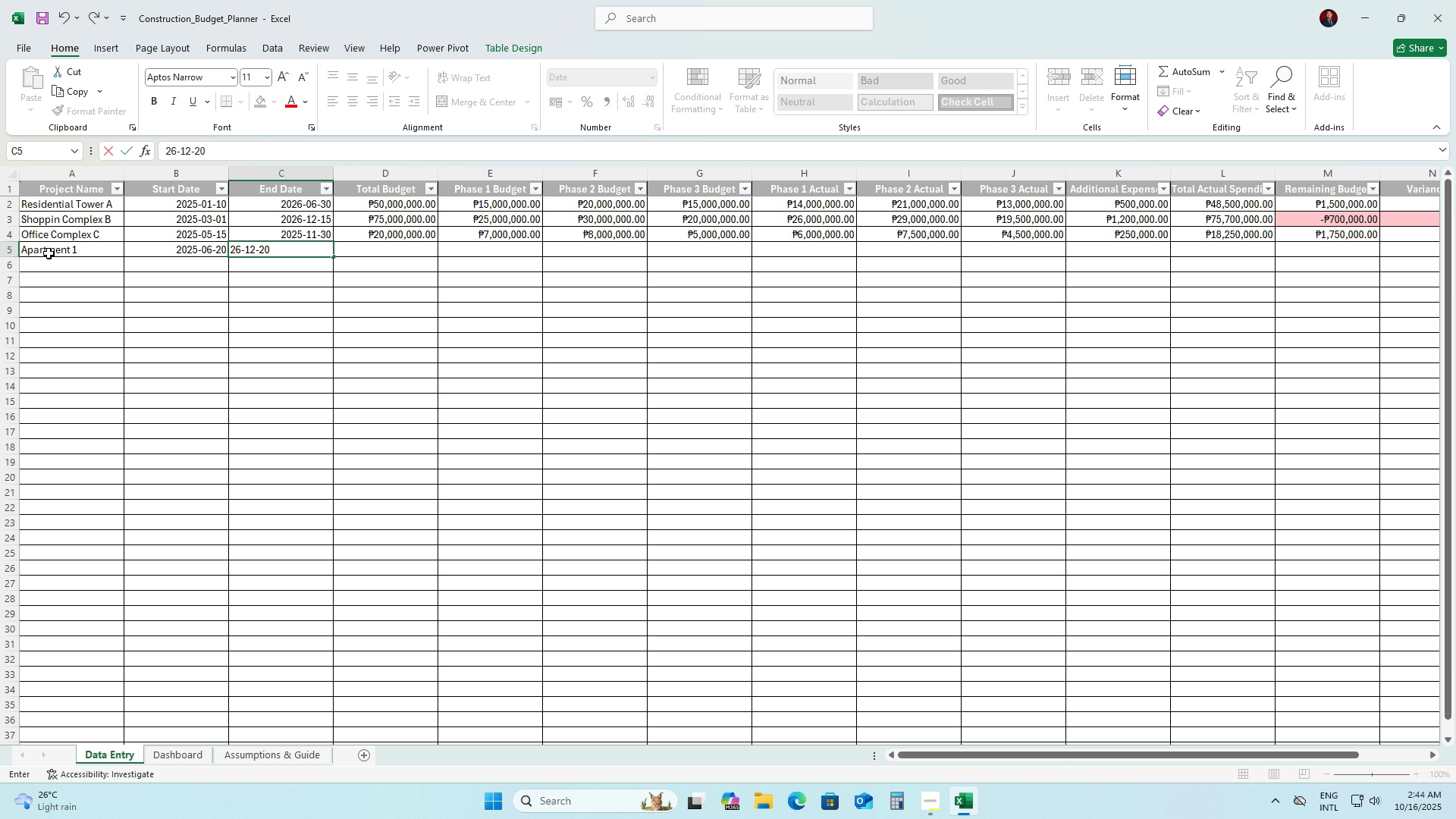 
key(Numpad0)
 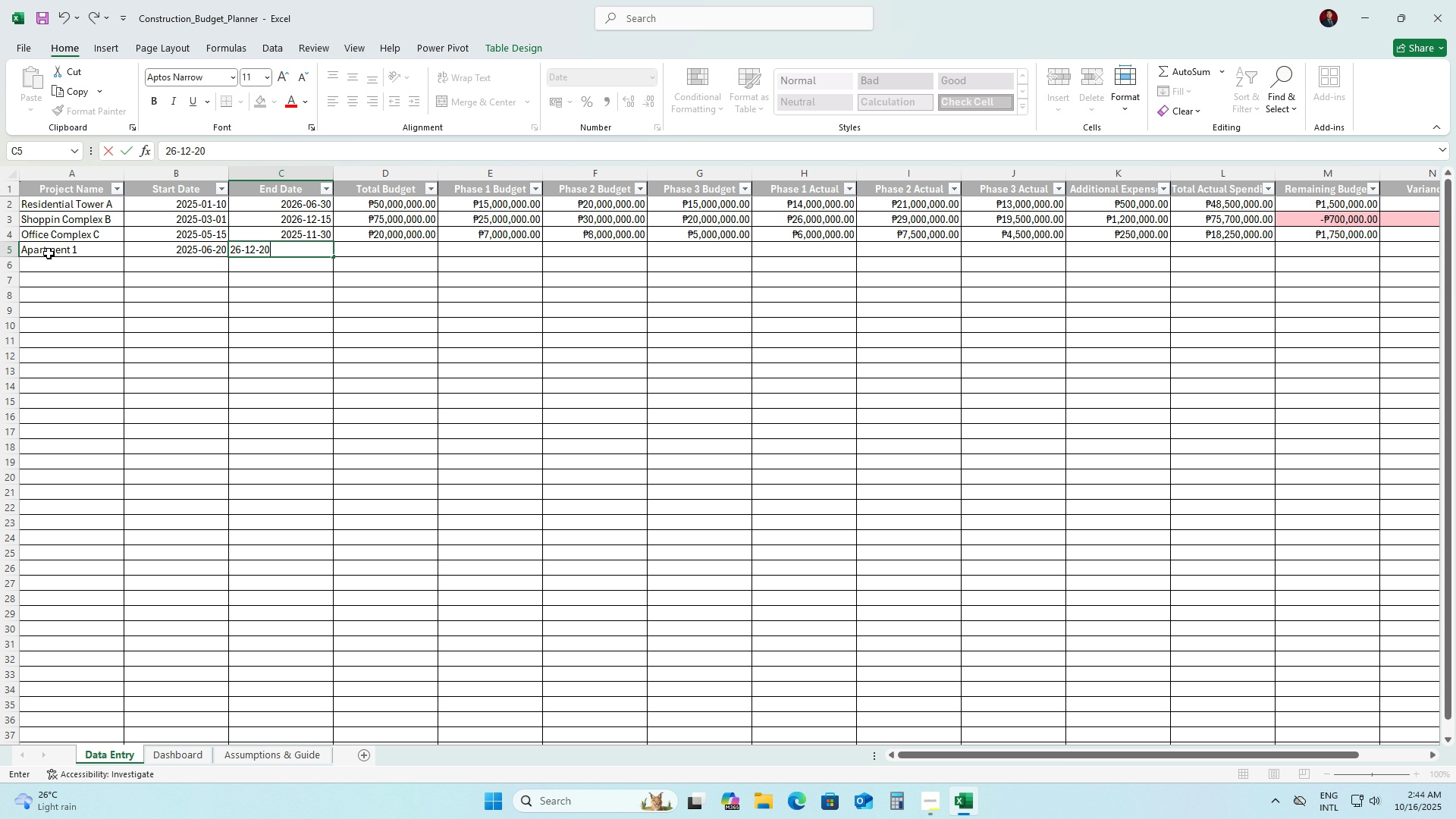 
key(ArrowRight)
 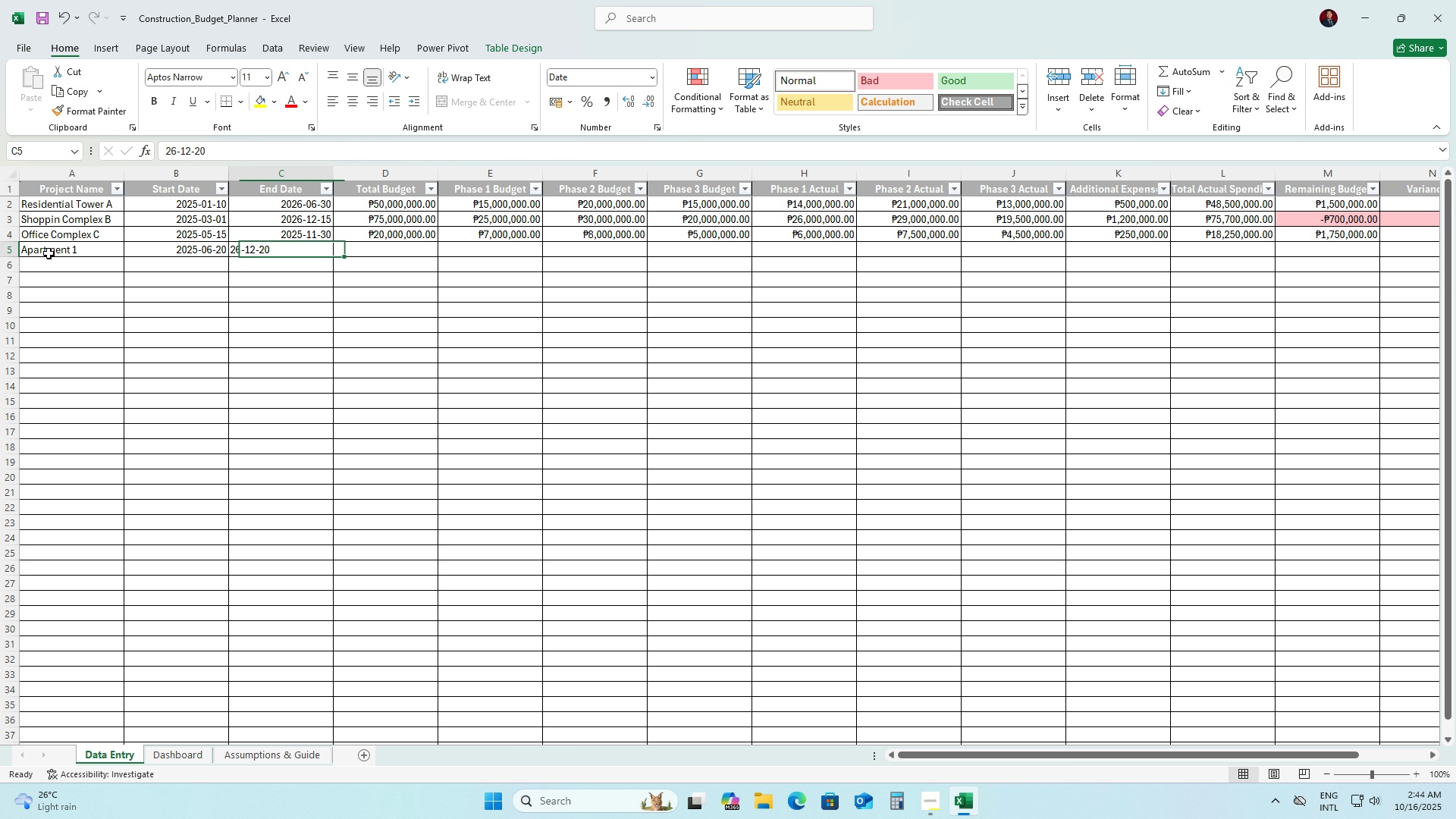 
key(ArrowLeft)
 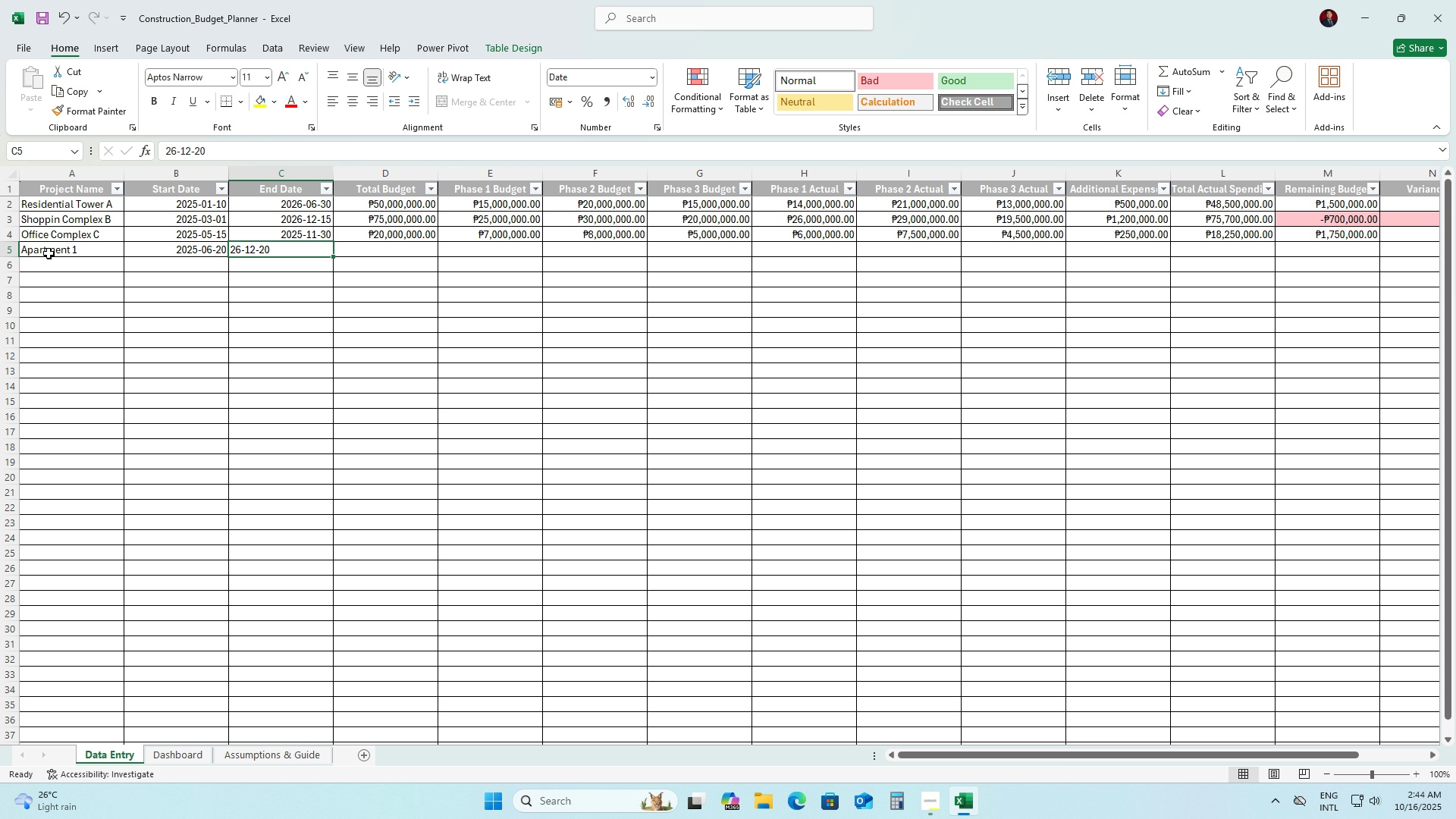 
key(Enter)
 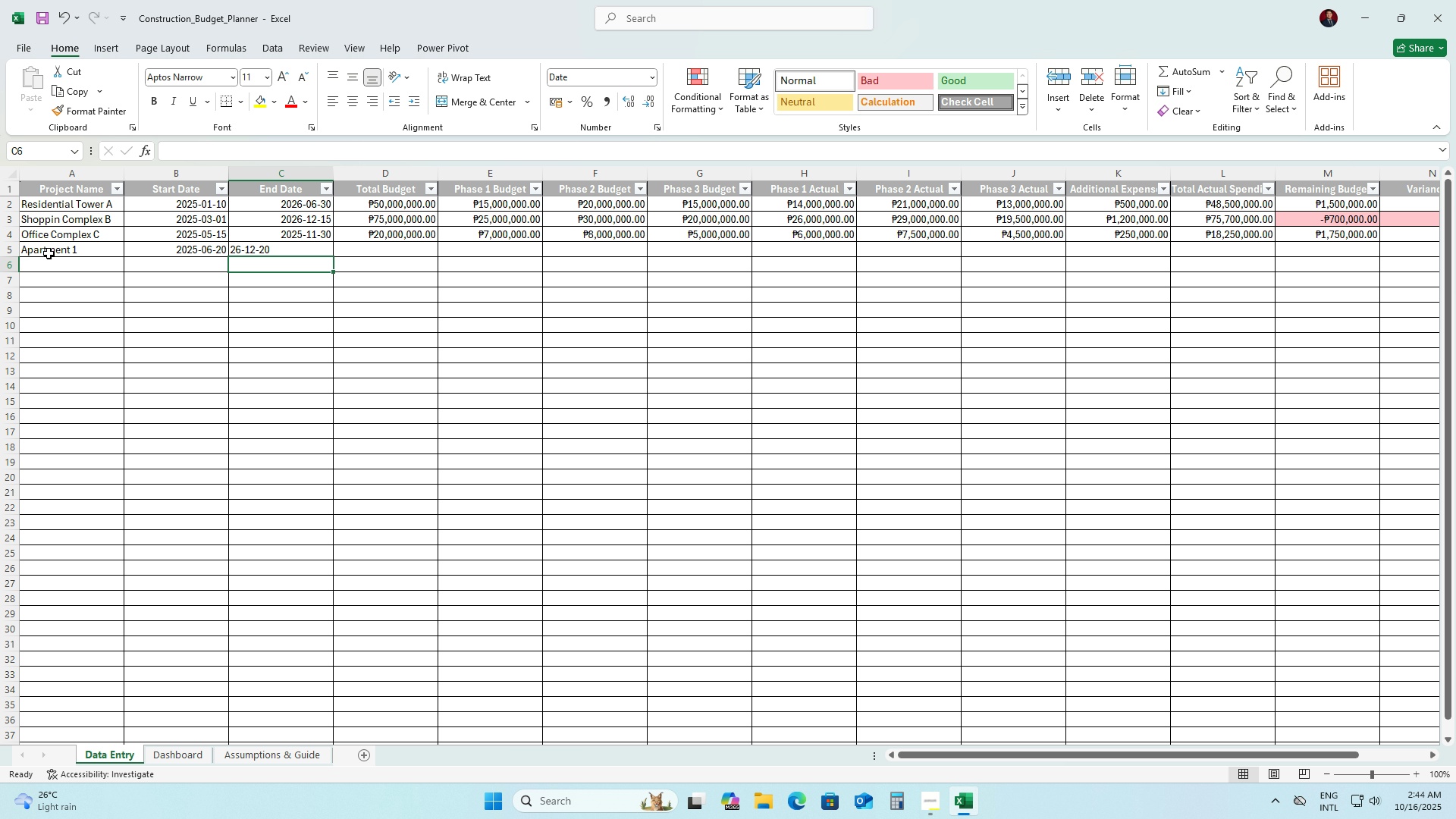 
key(ArrowUp)
 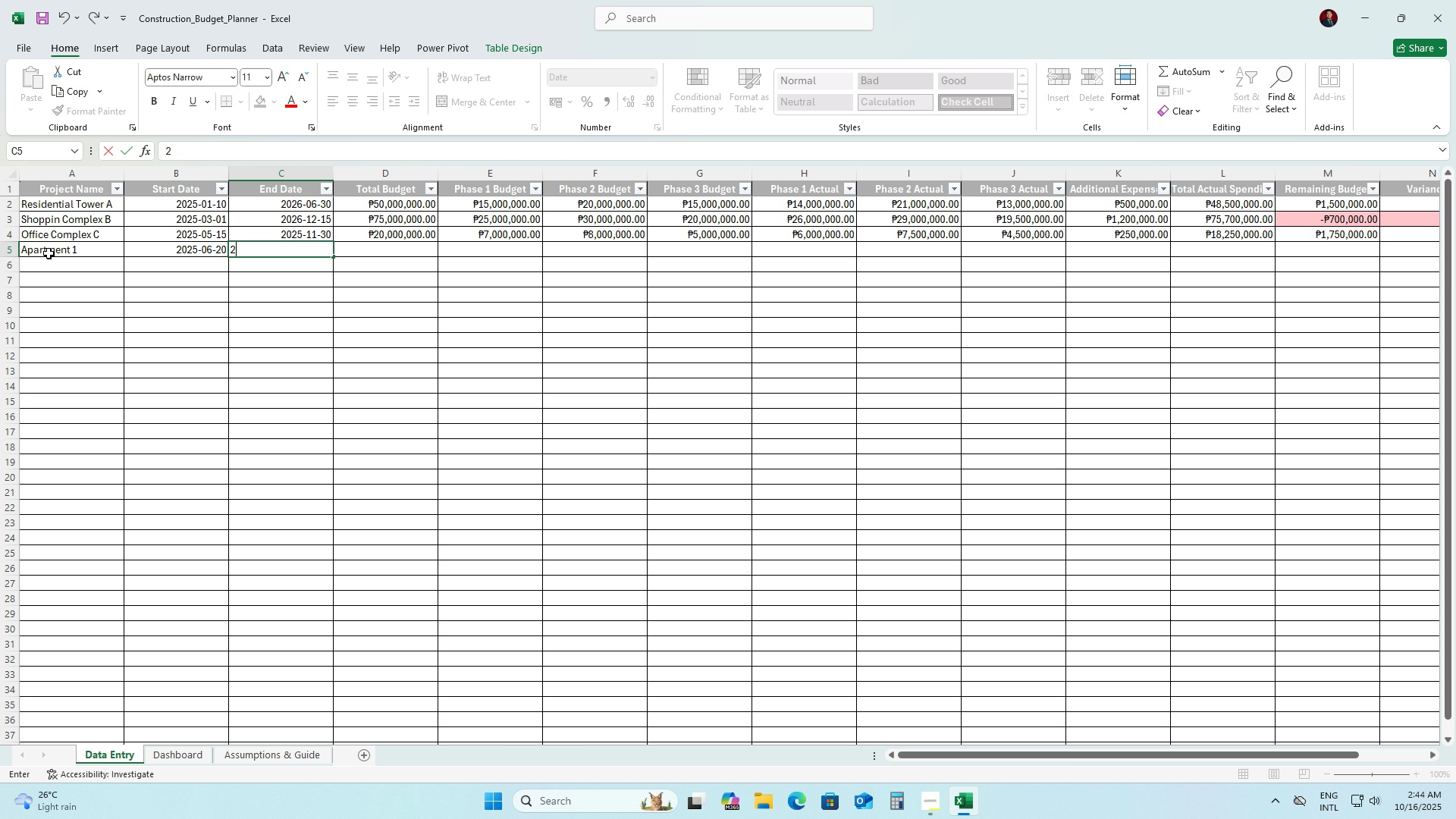 
key(Numpad2)
 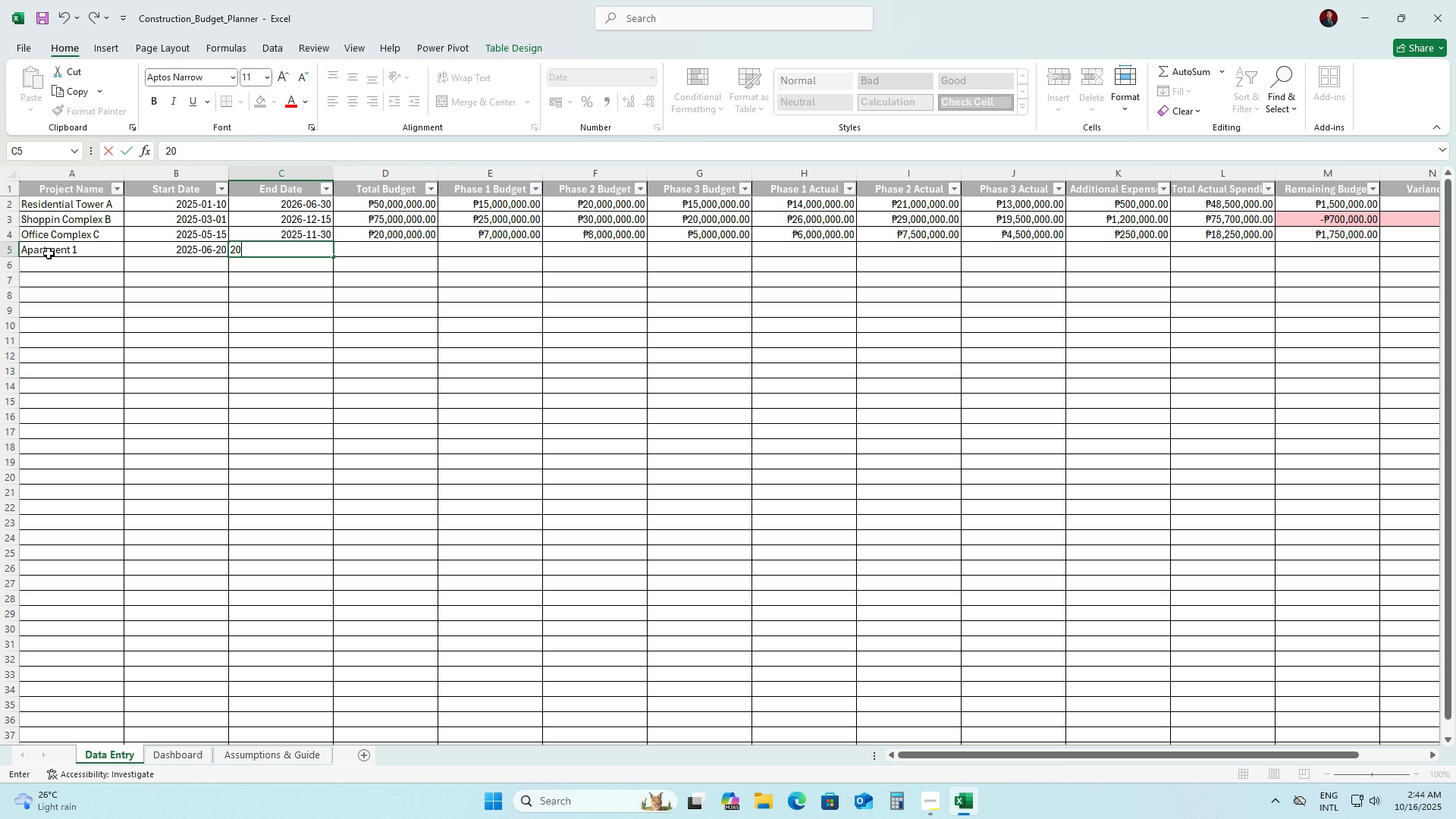 
key(Numpad0)
 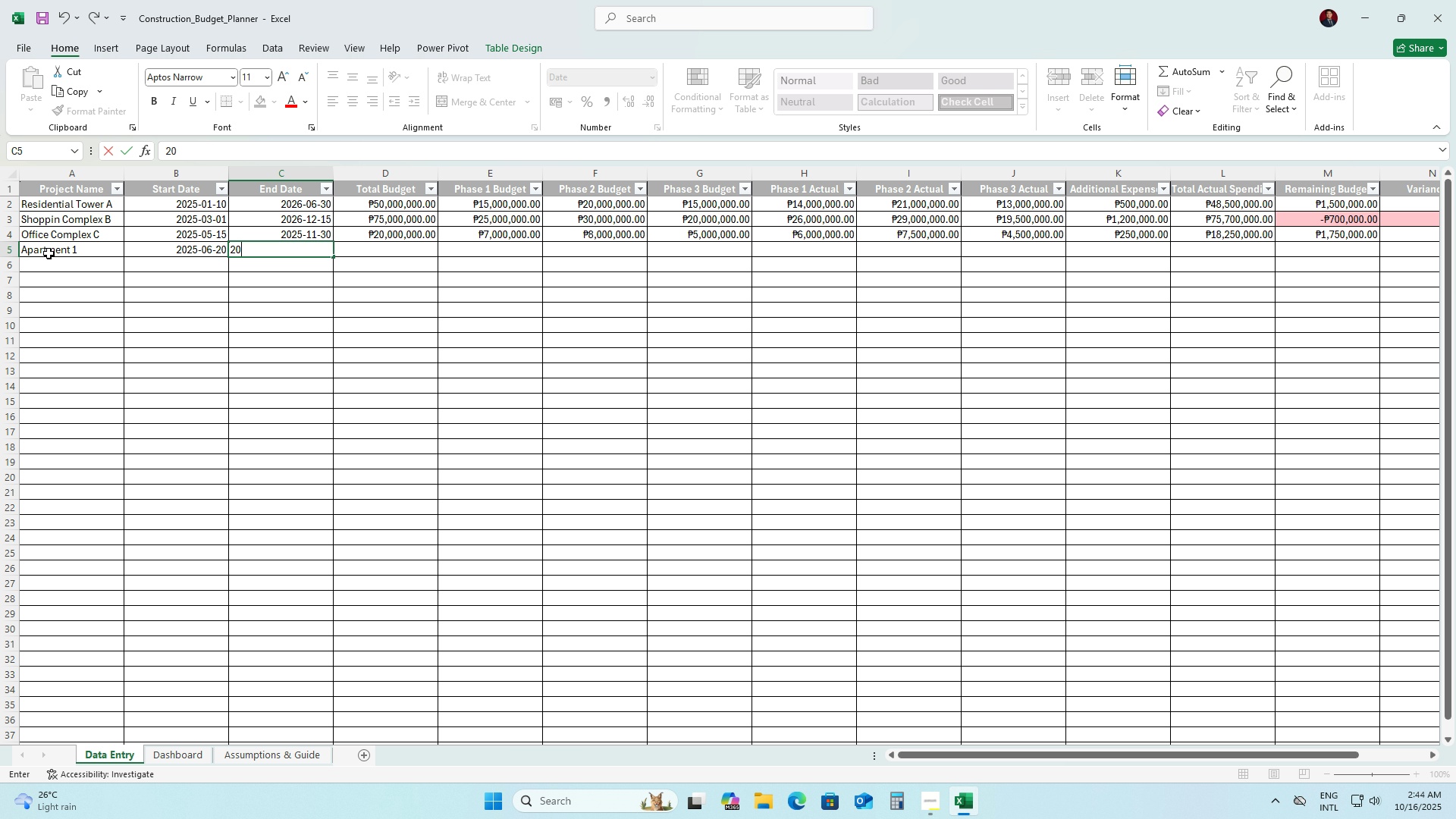 
key(Numpad2)
 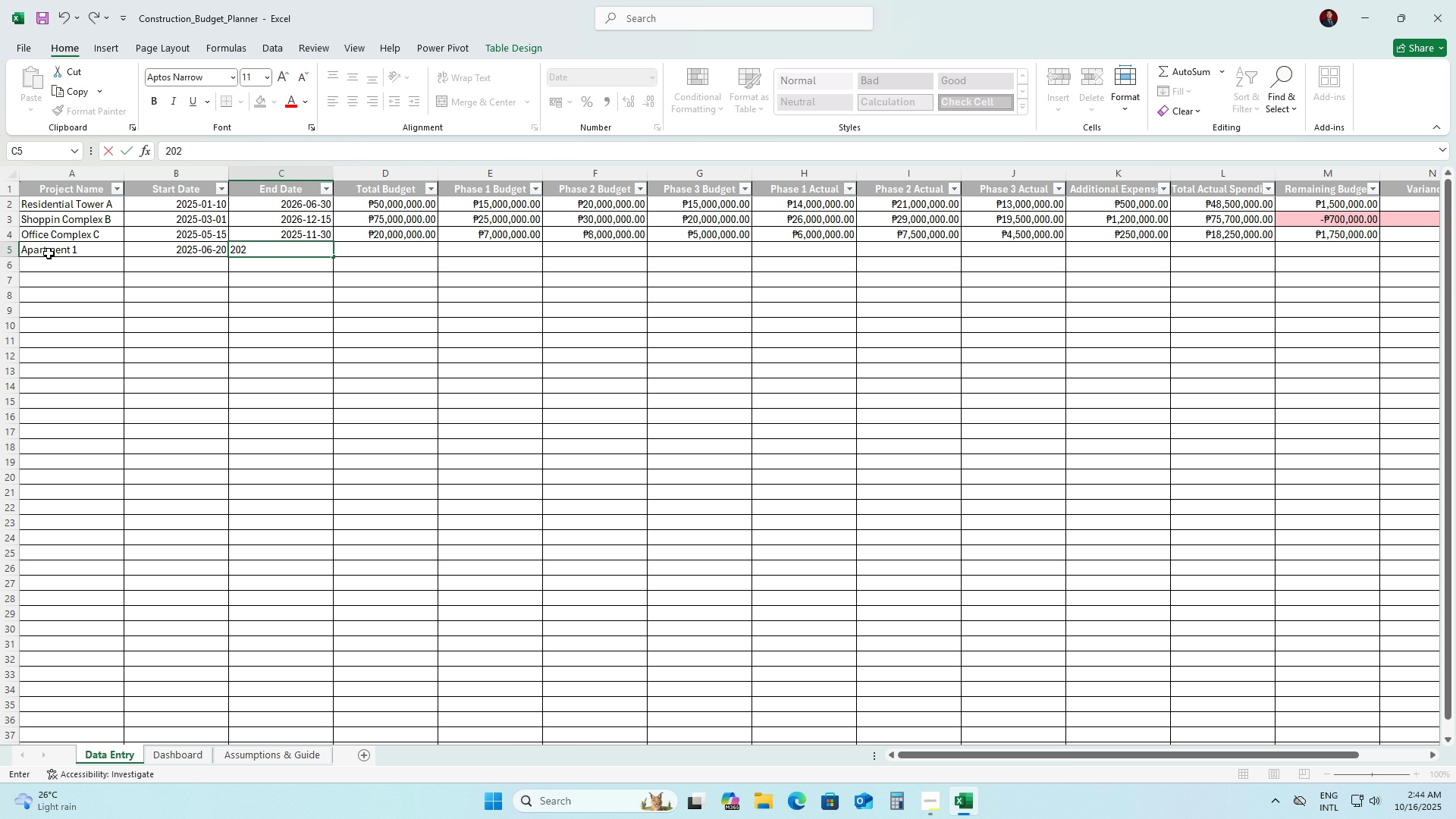 
key(Numpad6)
 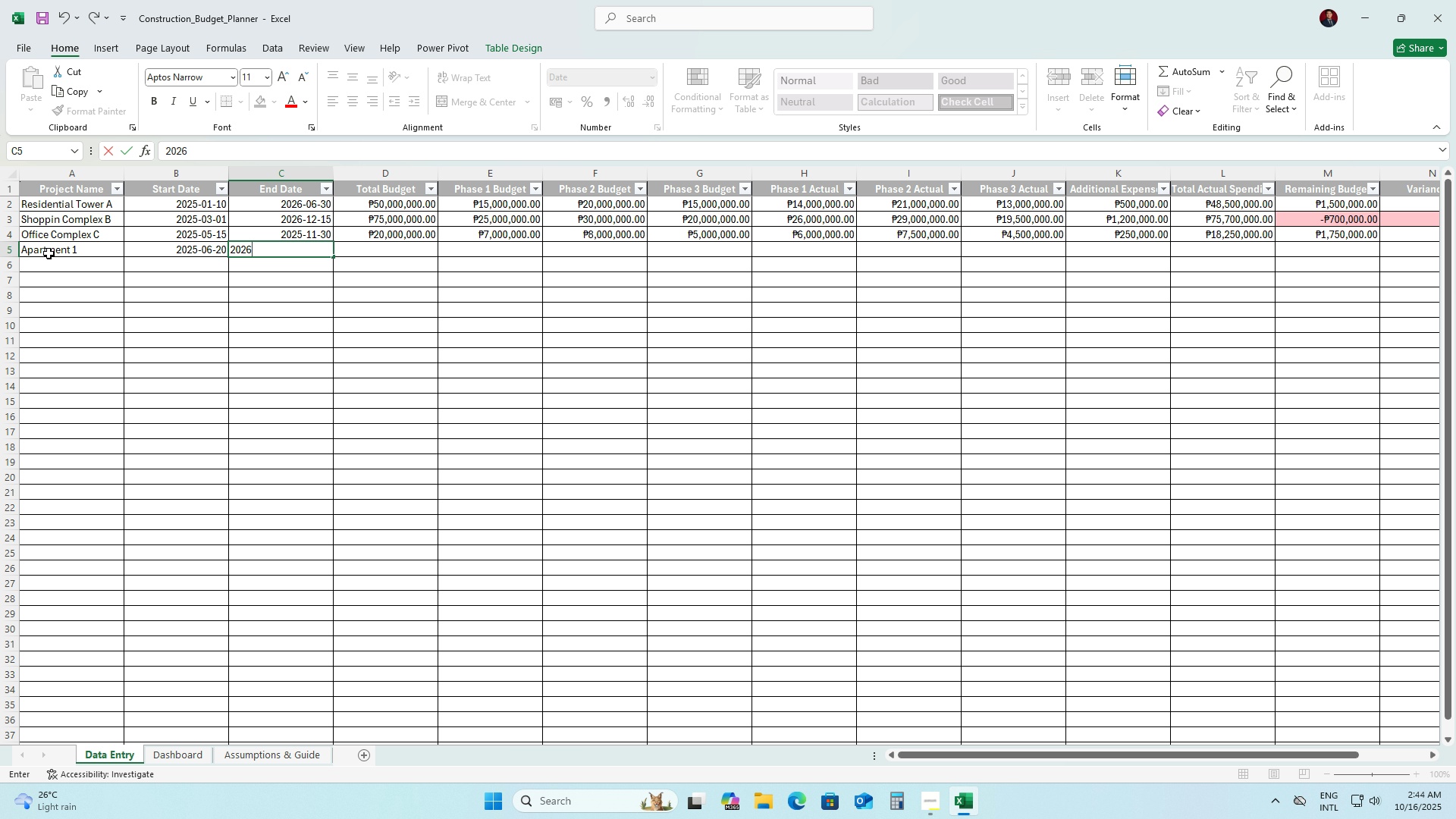 
key(NumpadSubtract)
 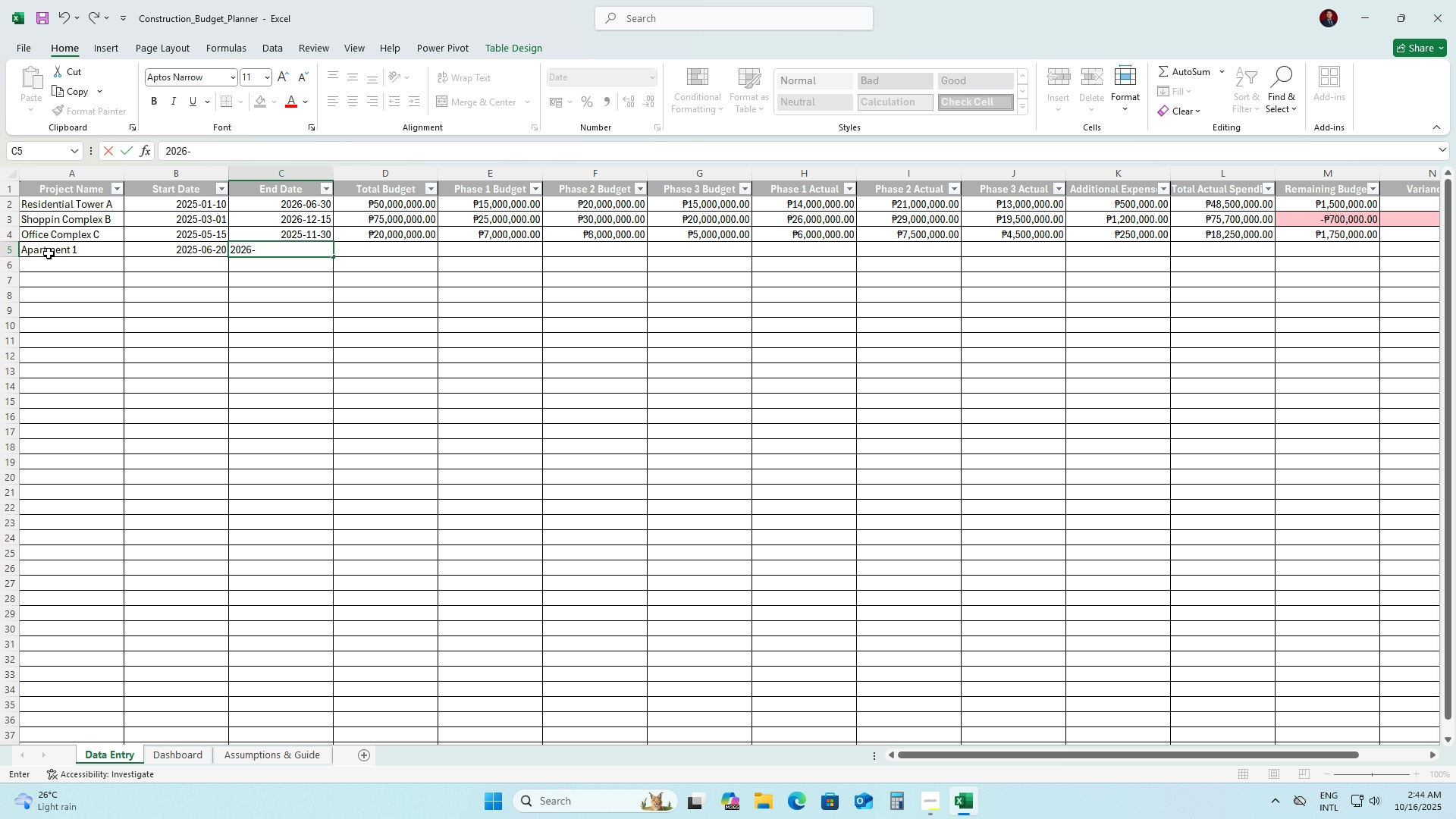 
key(Numpad1)
 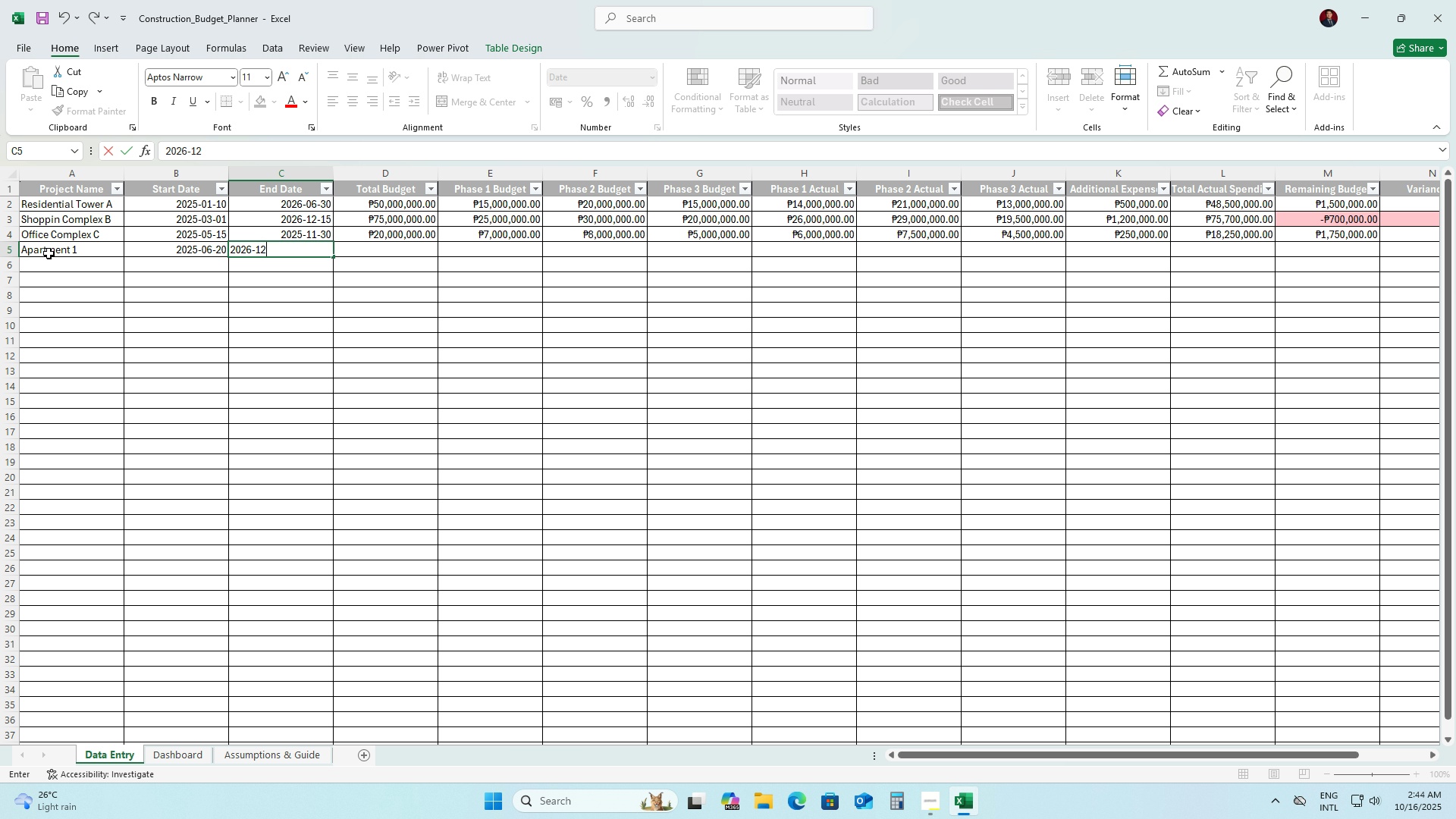 
key(Numpad2)
 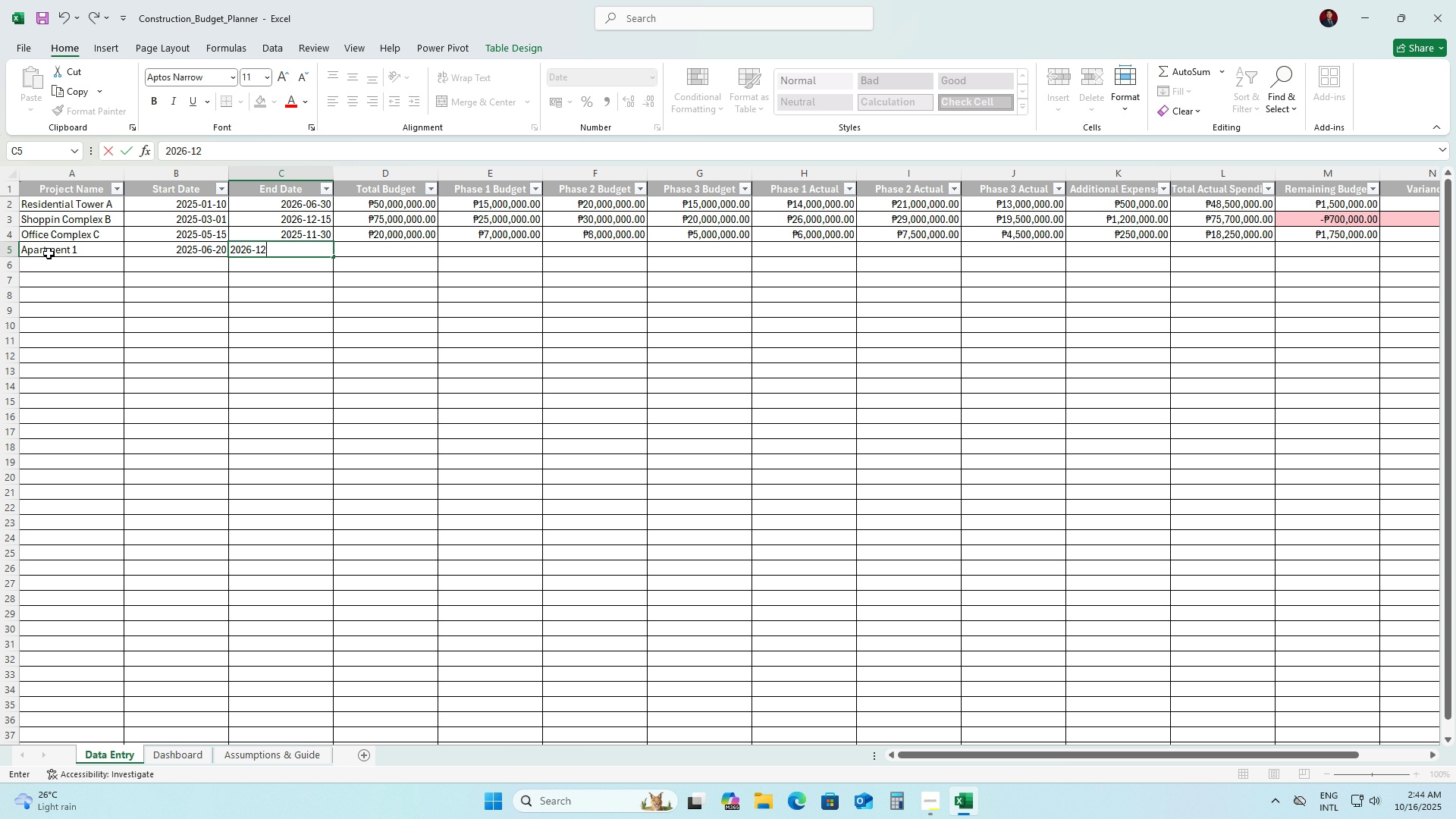 
key(NumpadSubtract)
 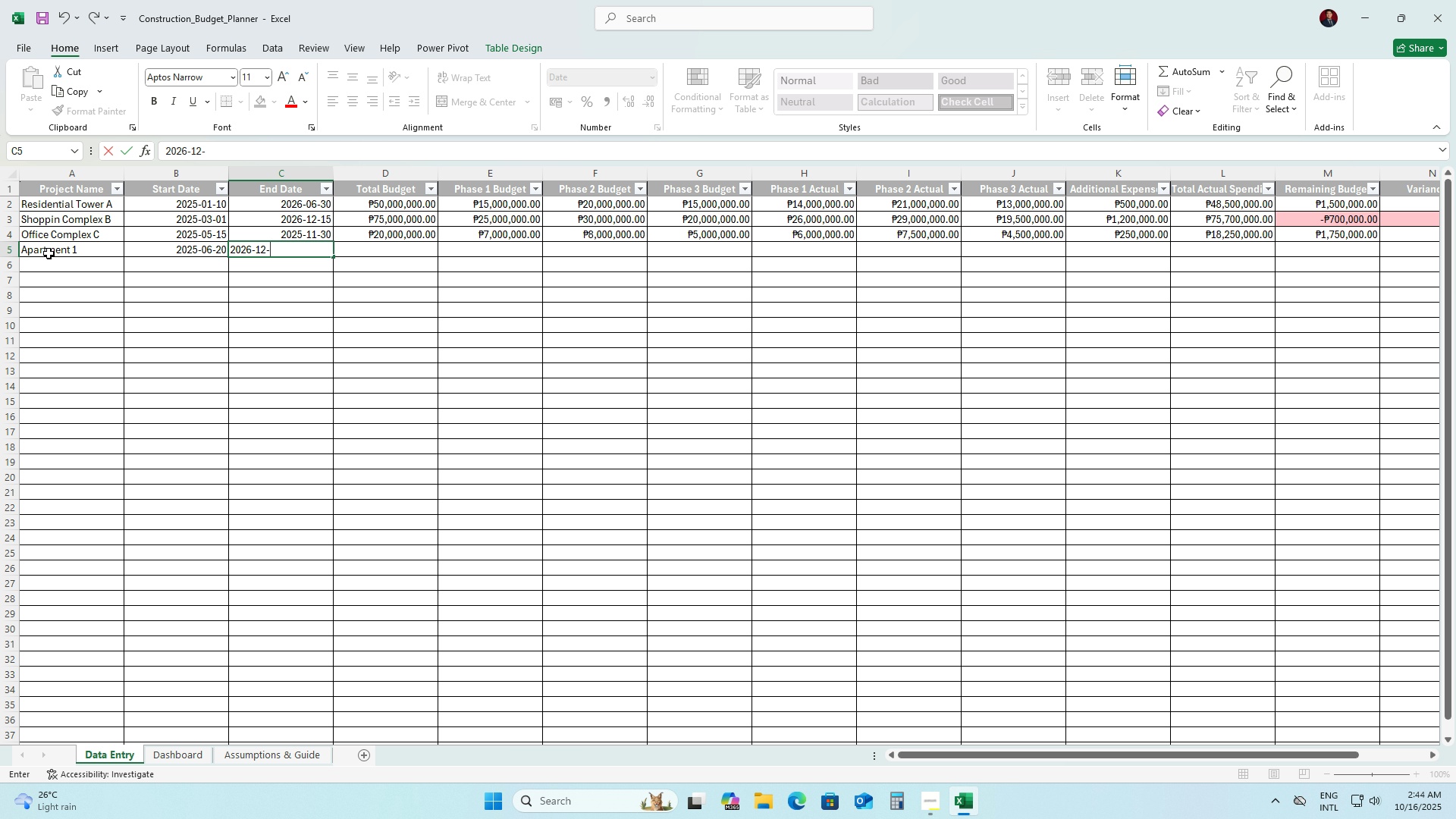 
key(Numpad2)
 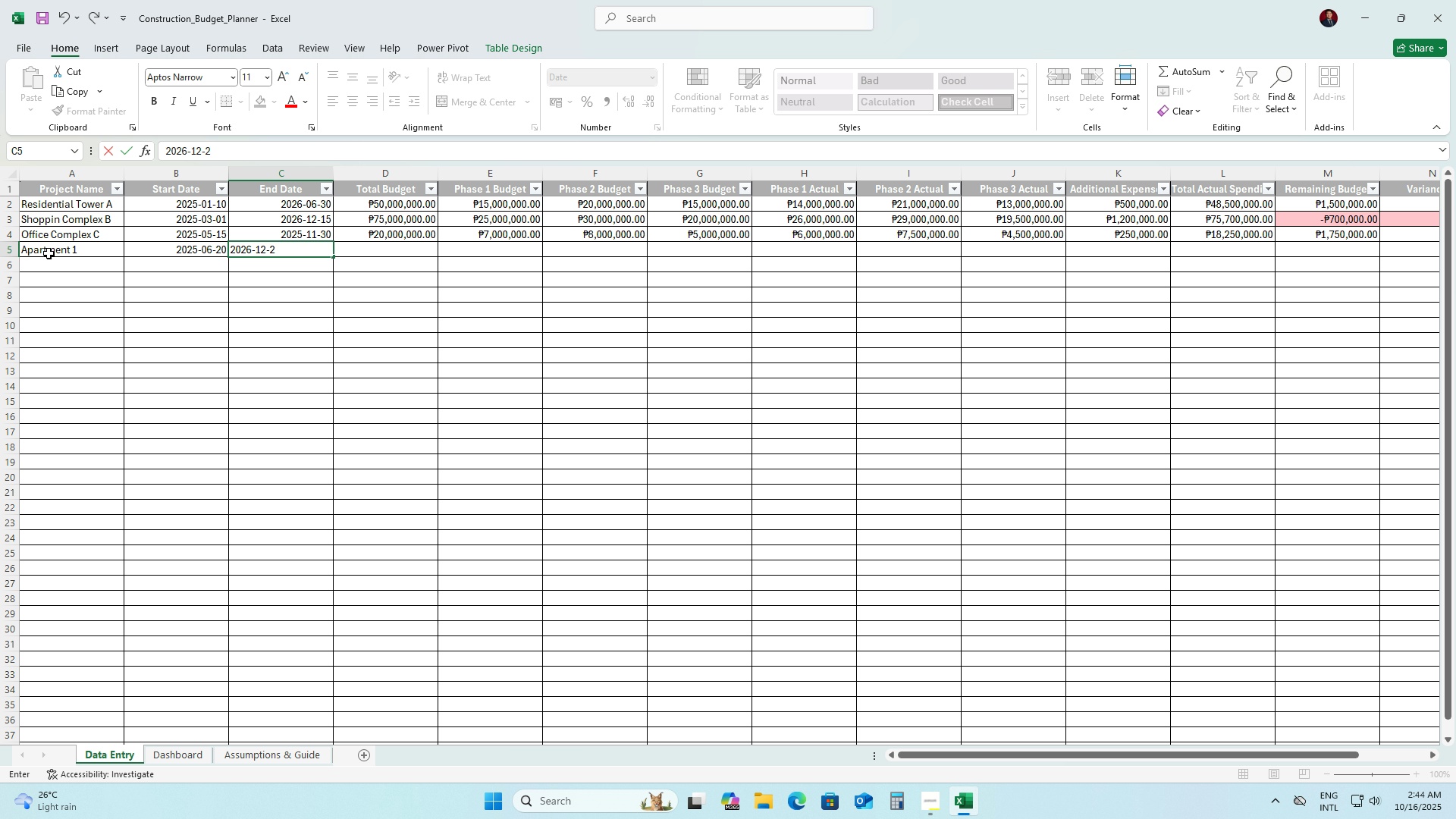 
key(Numpad0)
 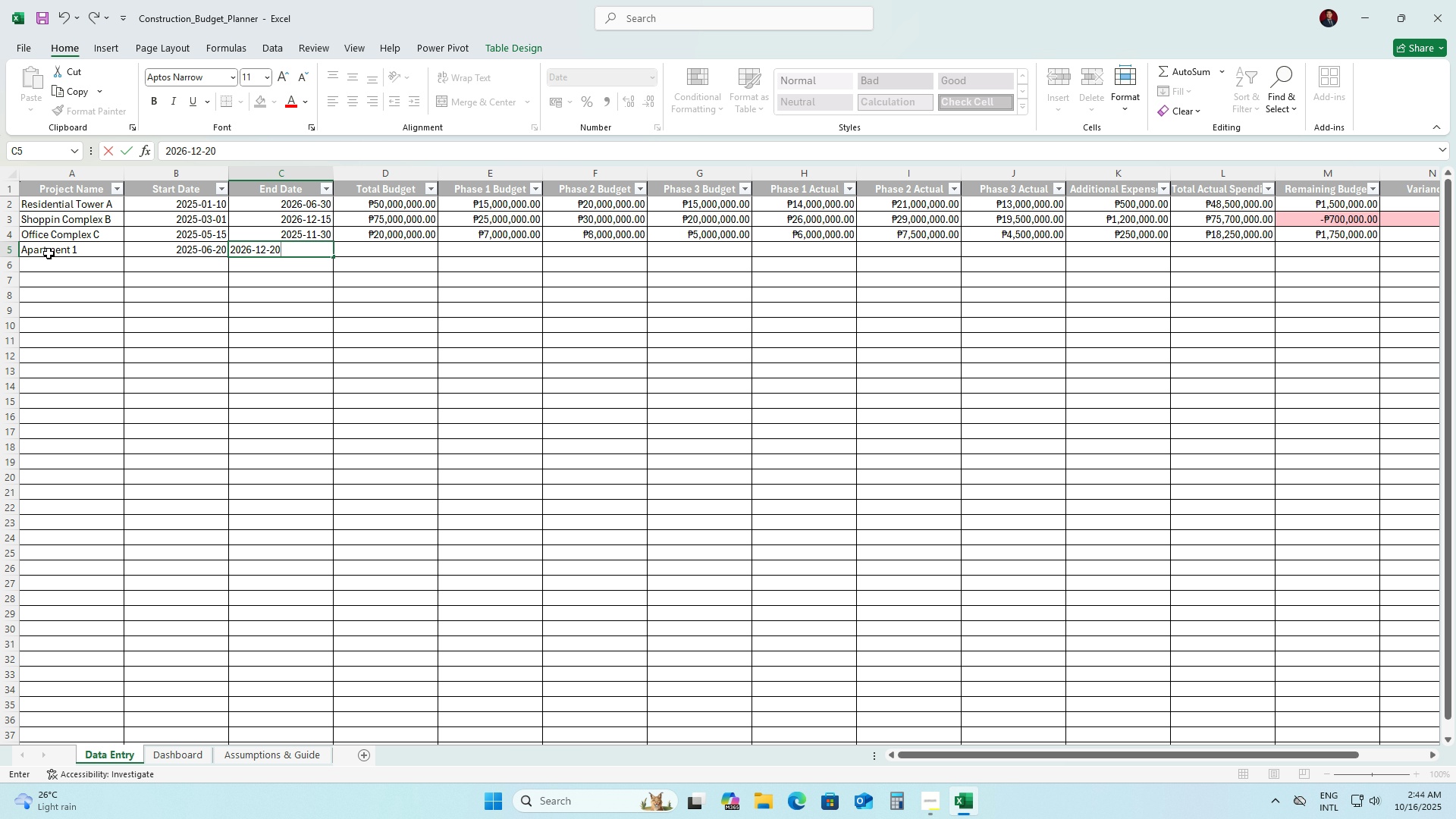 
key(Enter)
 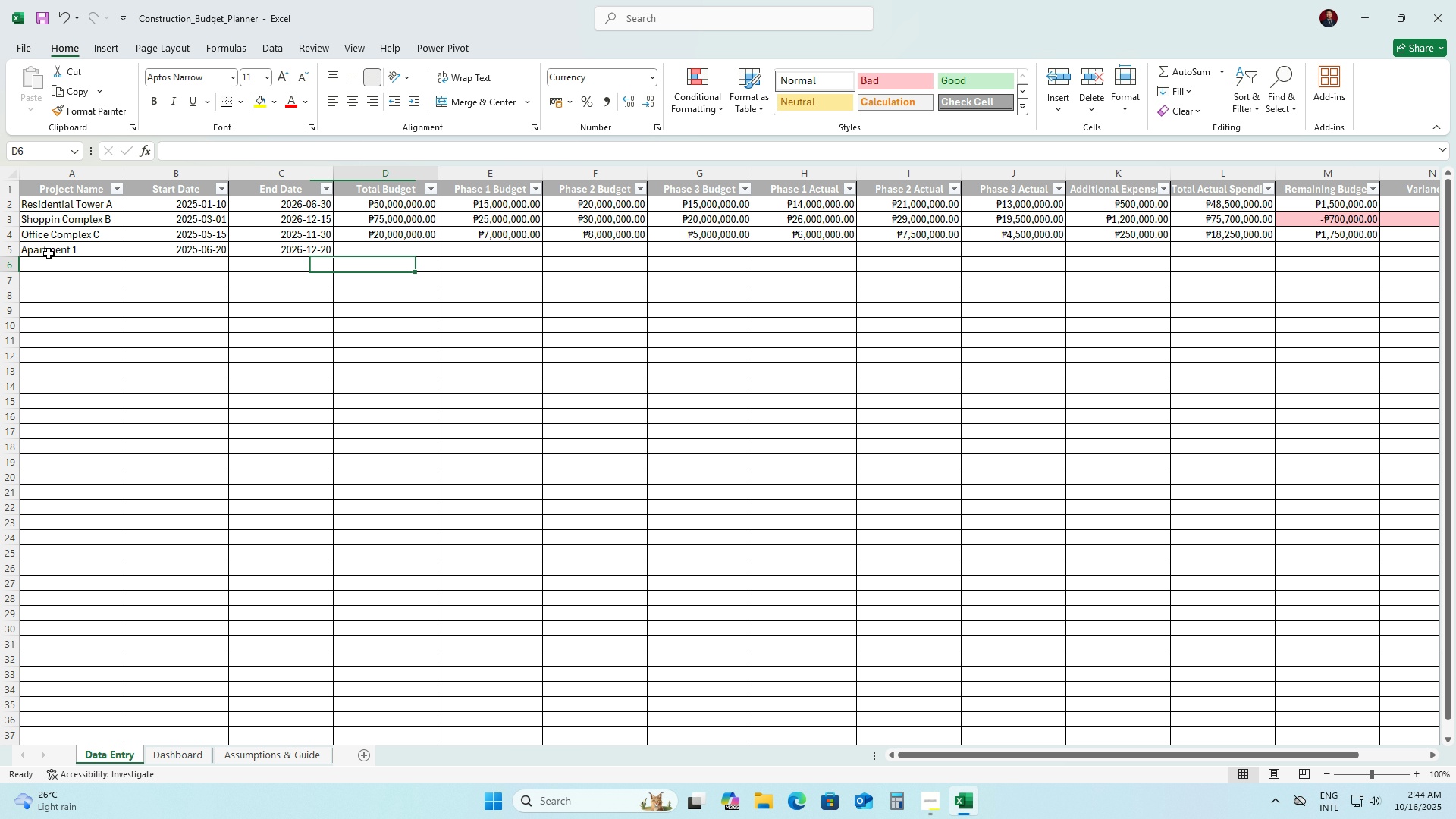 
key(ArrowRight)
 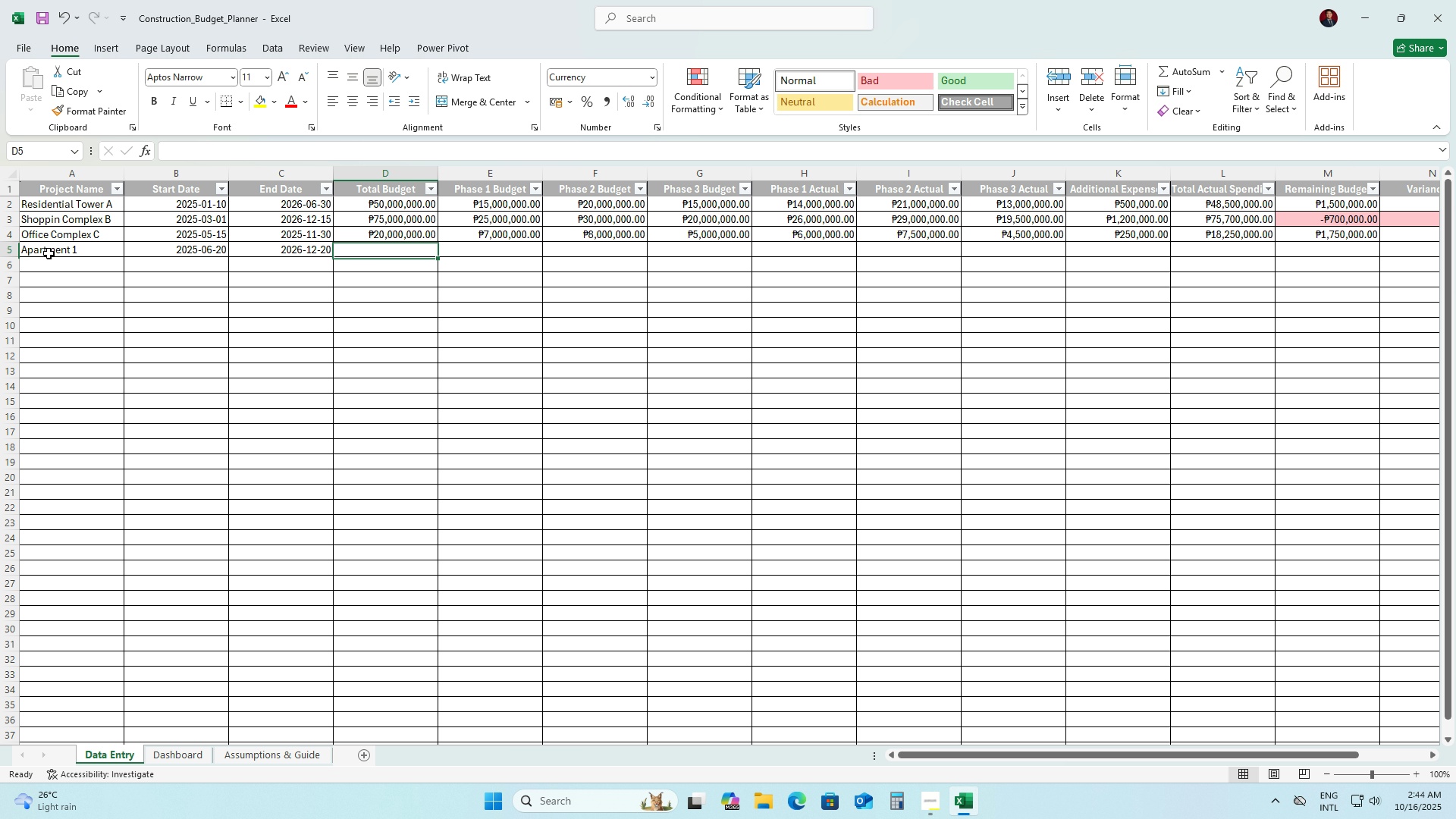 
key(ArrowUp)
 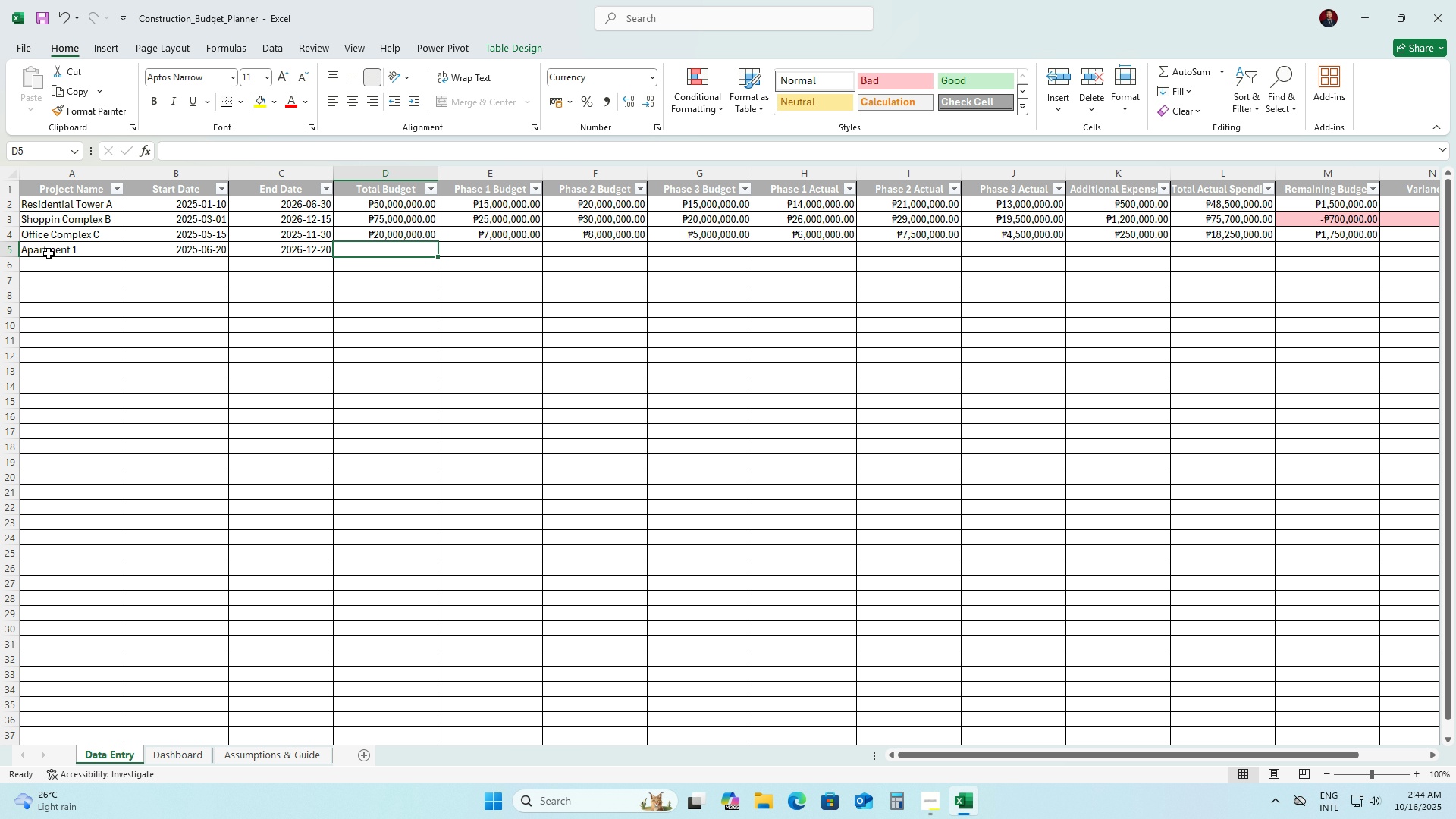 
key(Numpad3)
 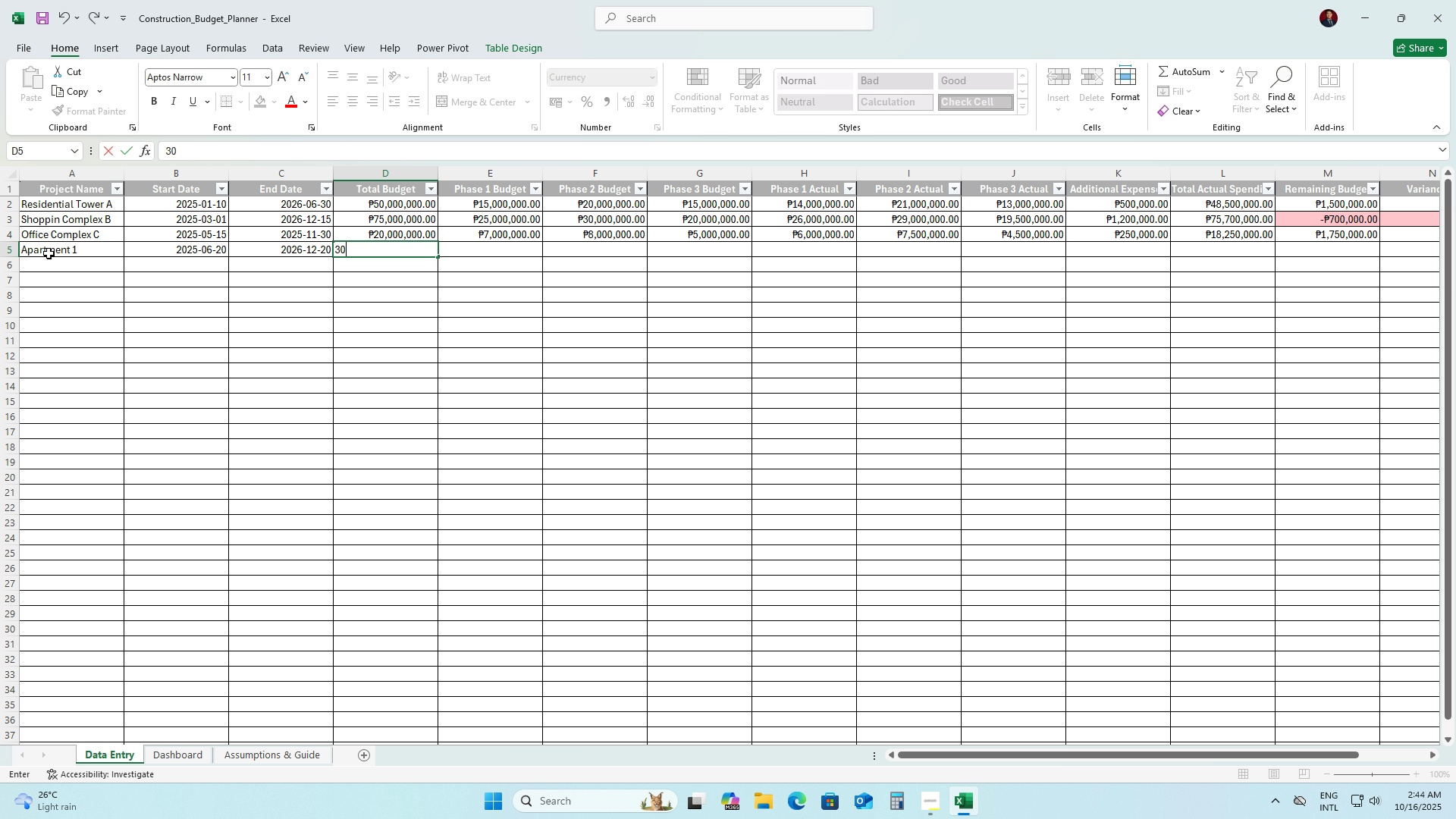 
key(Numpad0)
 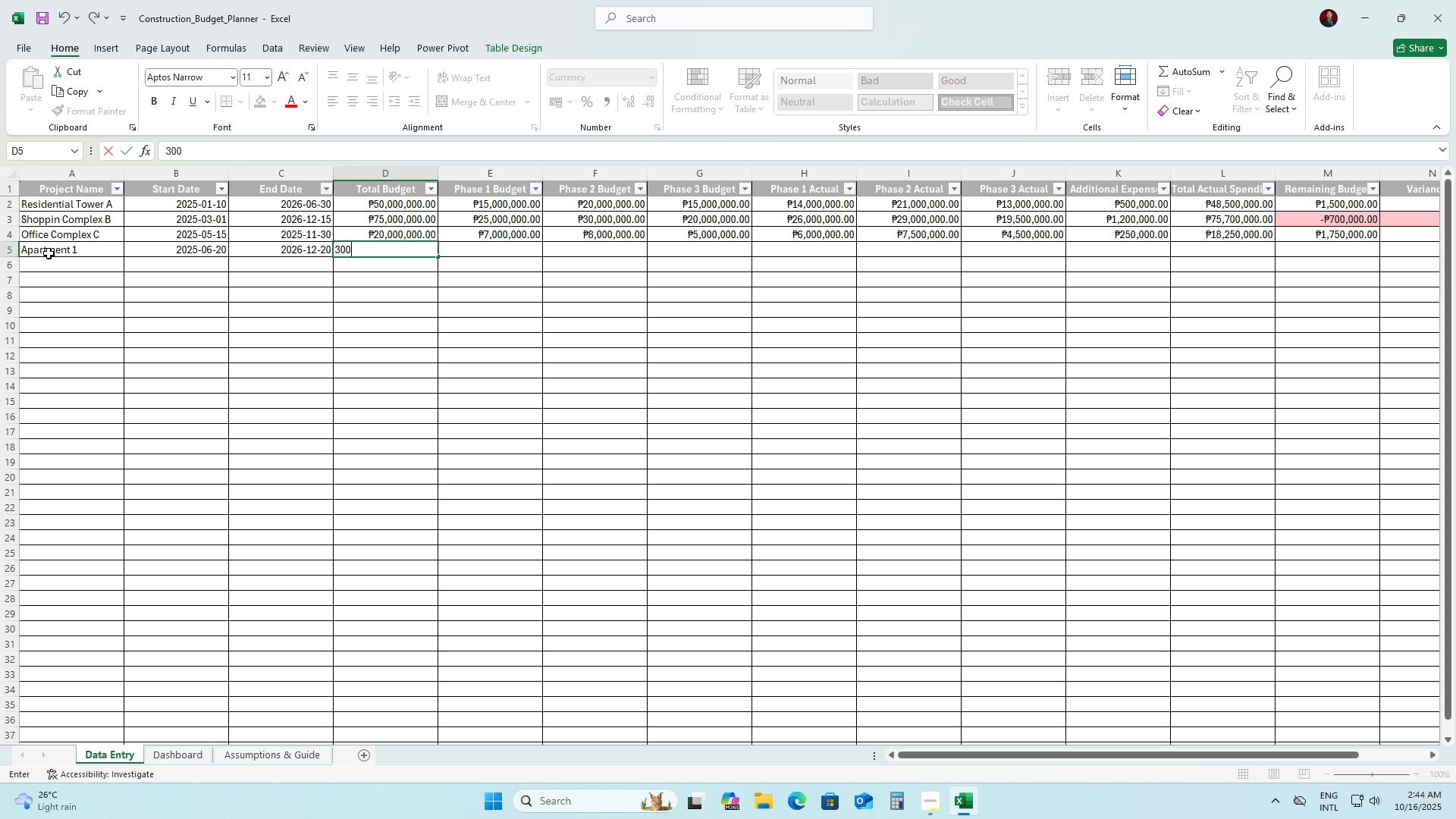 
key(Numpad0)
 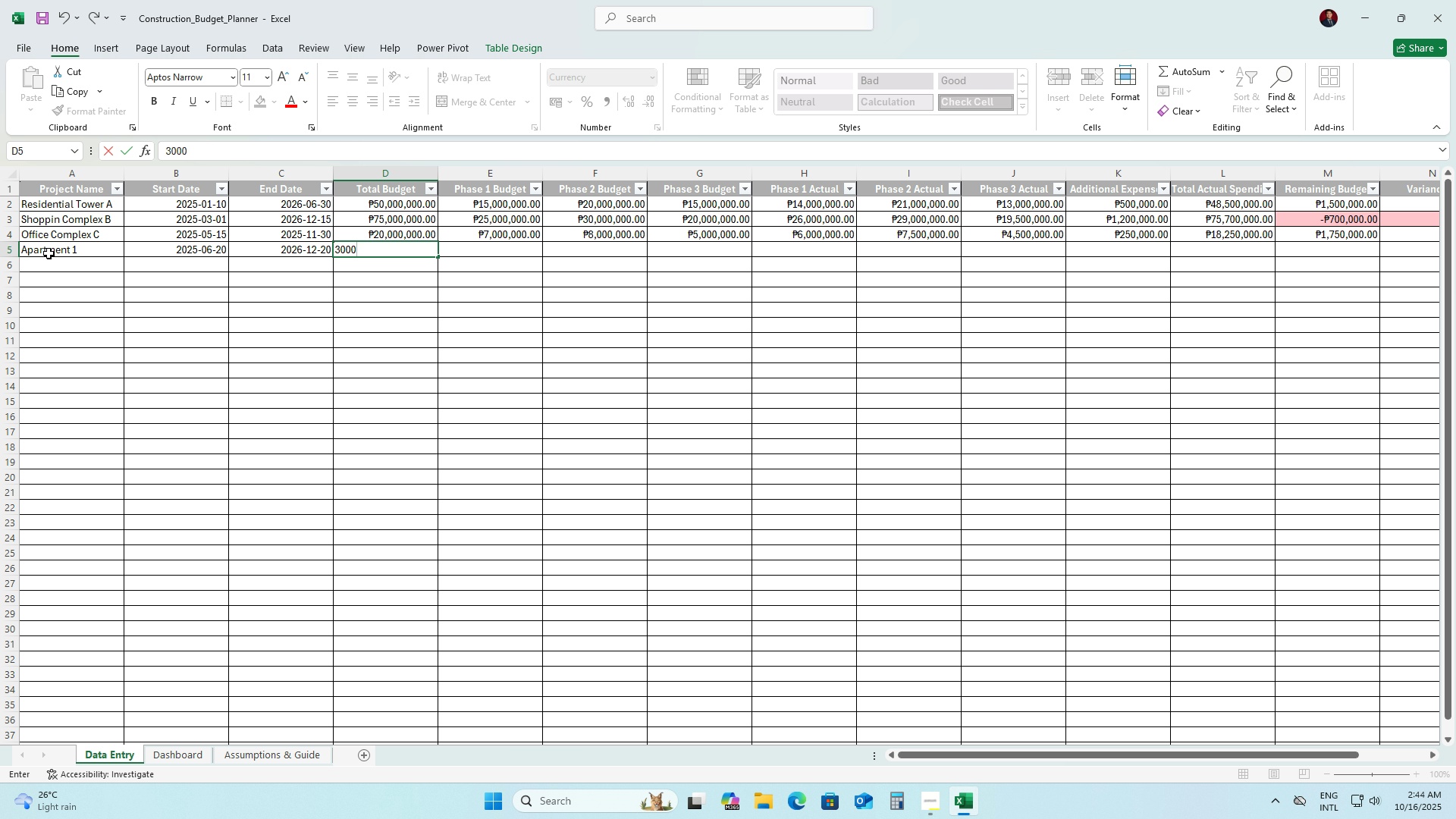 
key(Numpad0)
 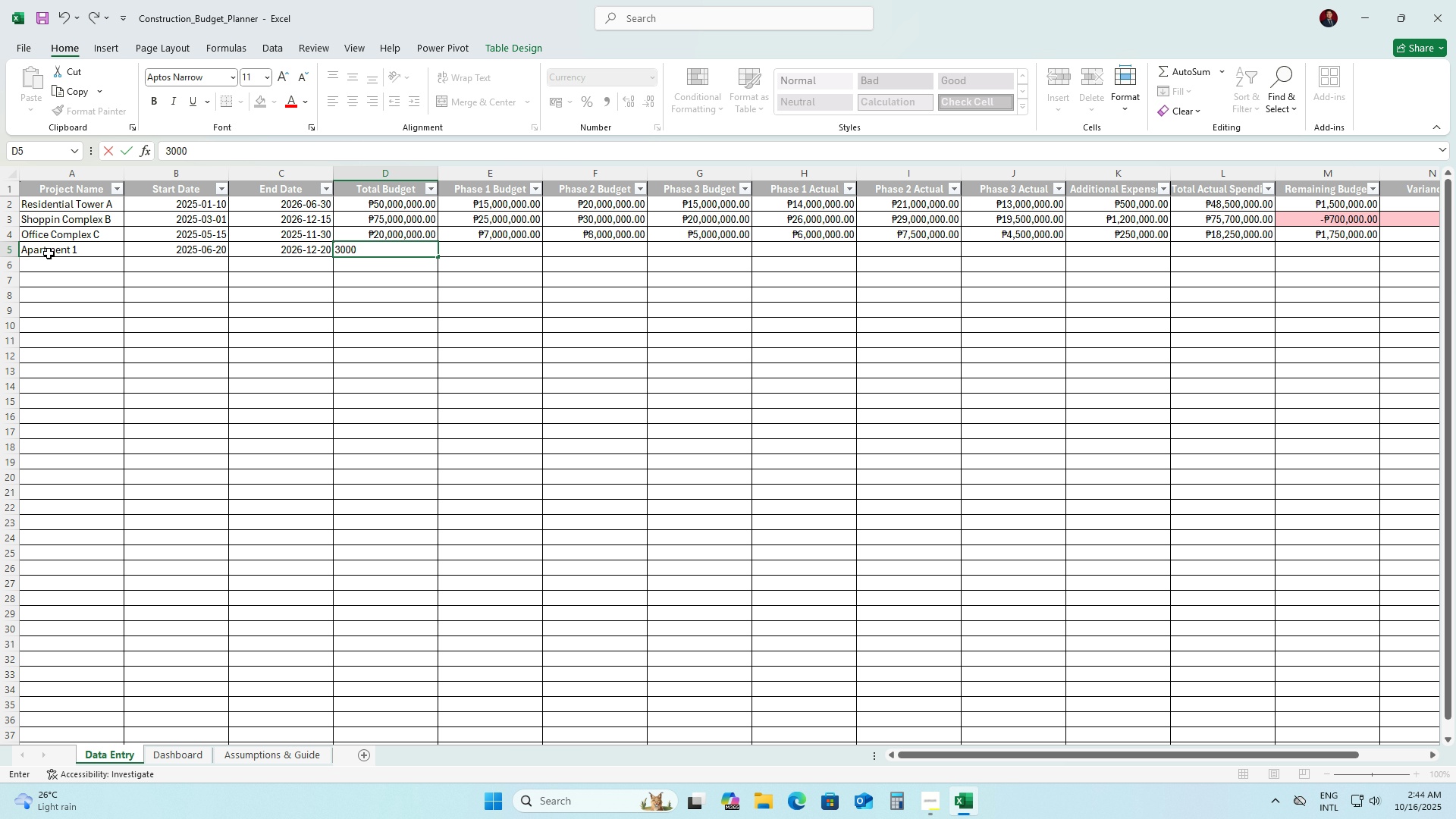 
key(Numpad0)
 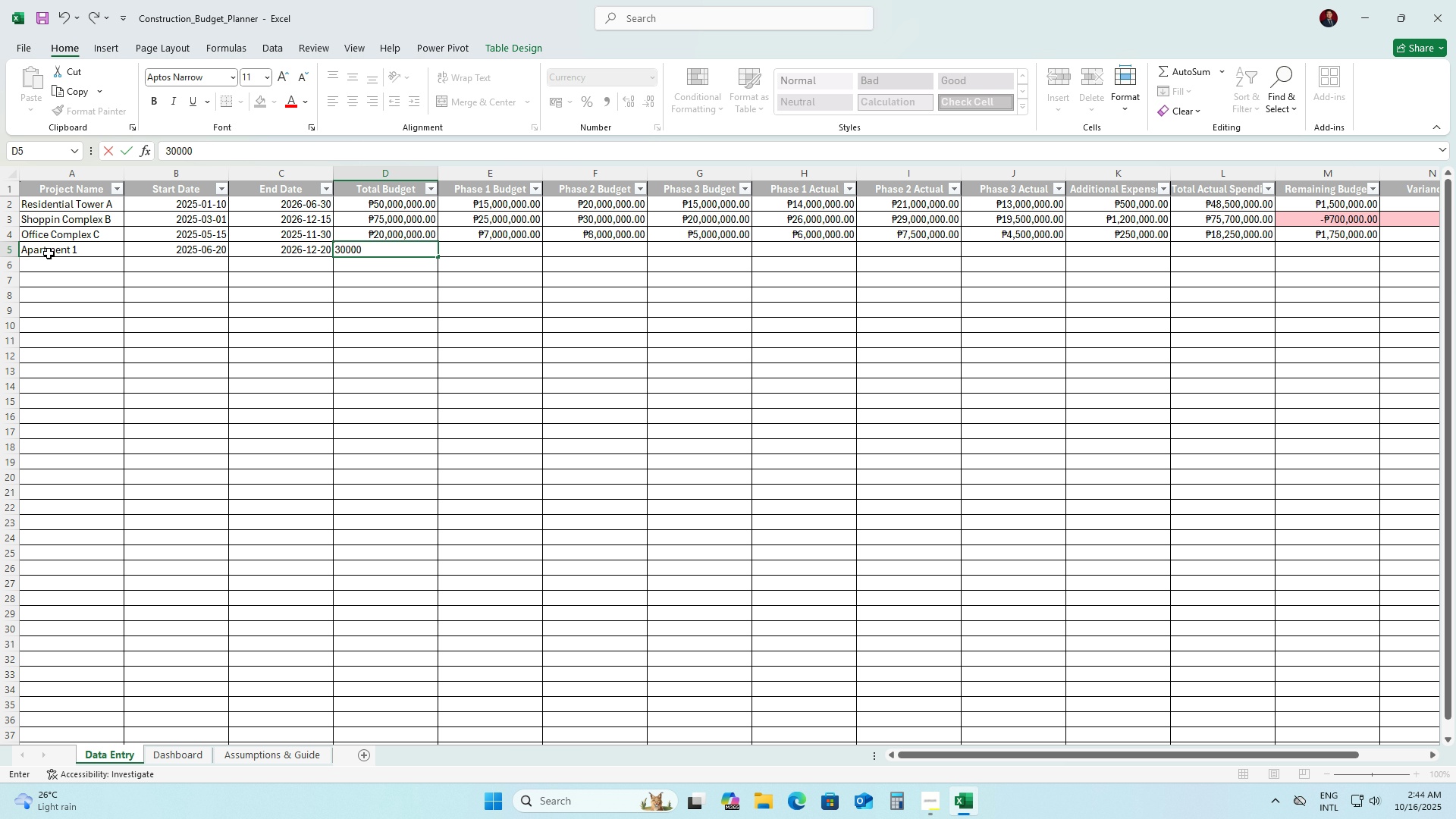 
key(Numpad0)
 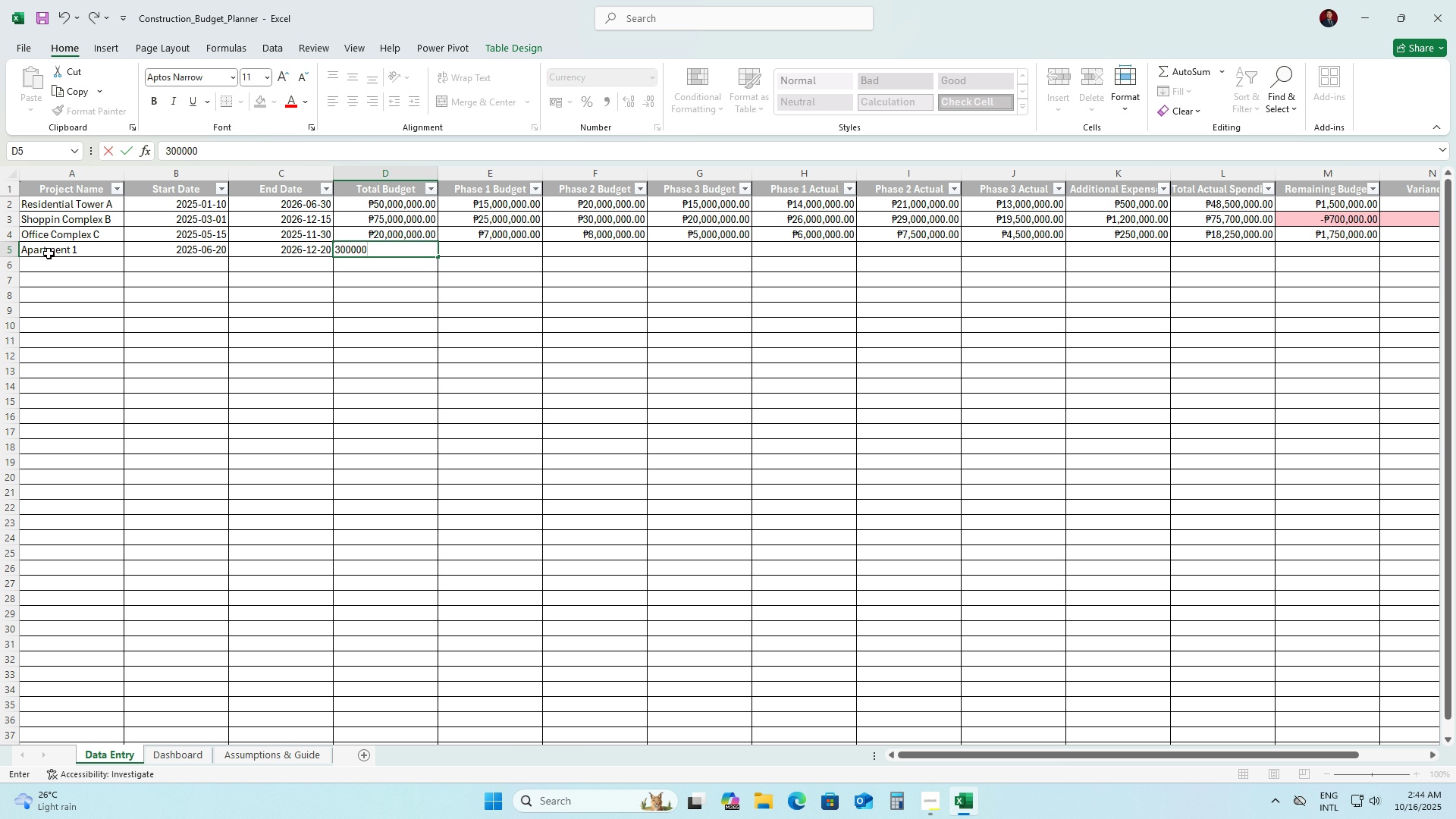 
key(Numpad0)
 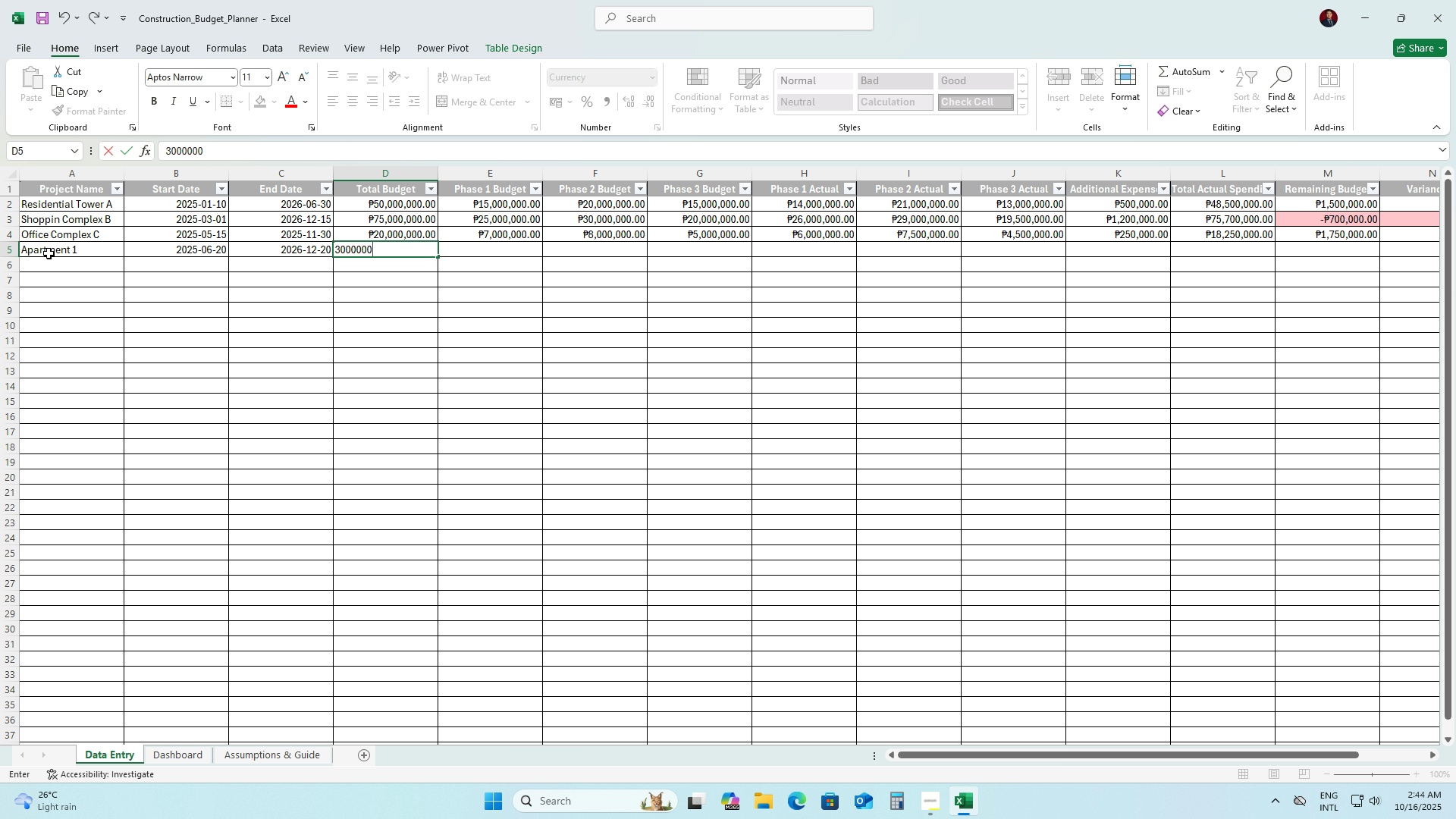 
key(Numpad0)
 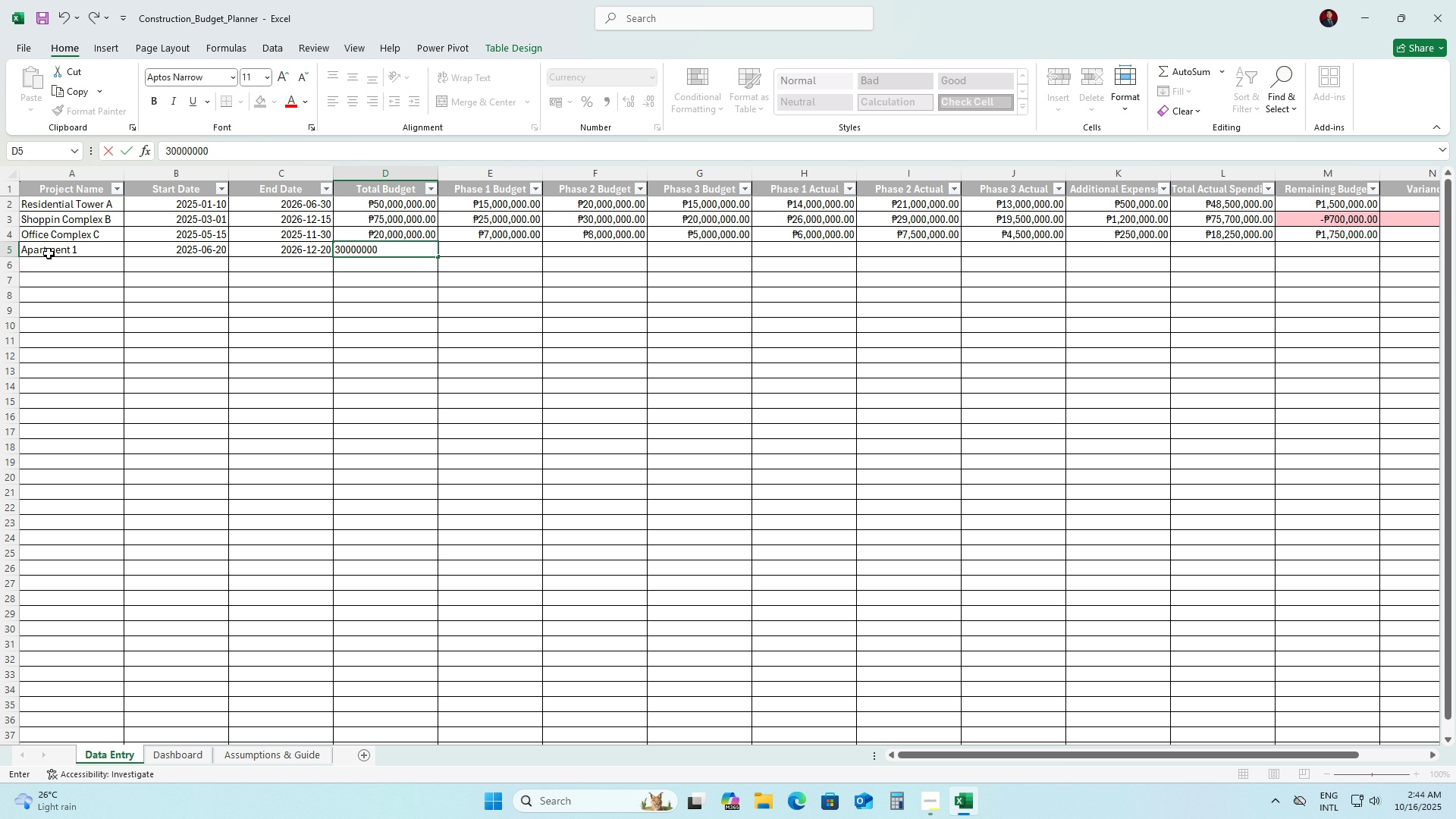 
key(Enter)
 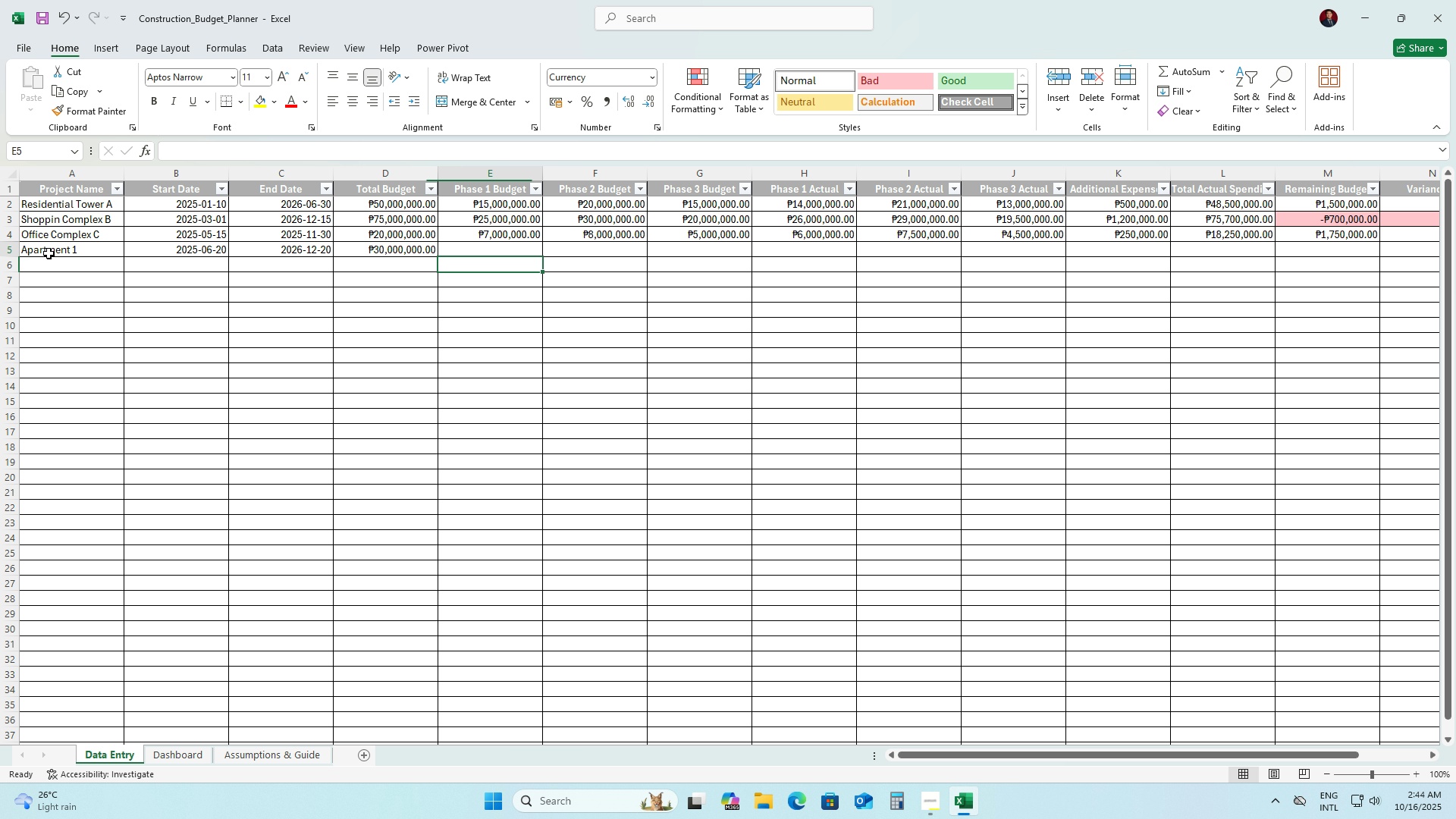 
key(ArrowRight)
 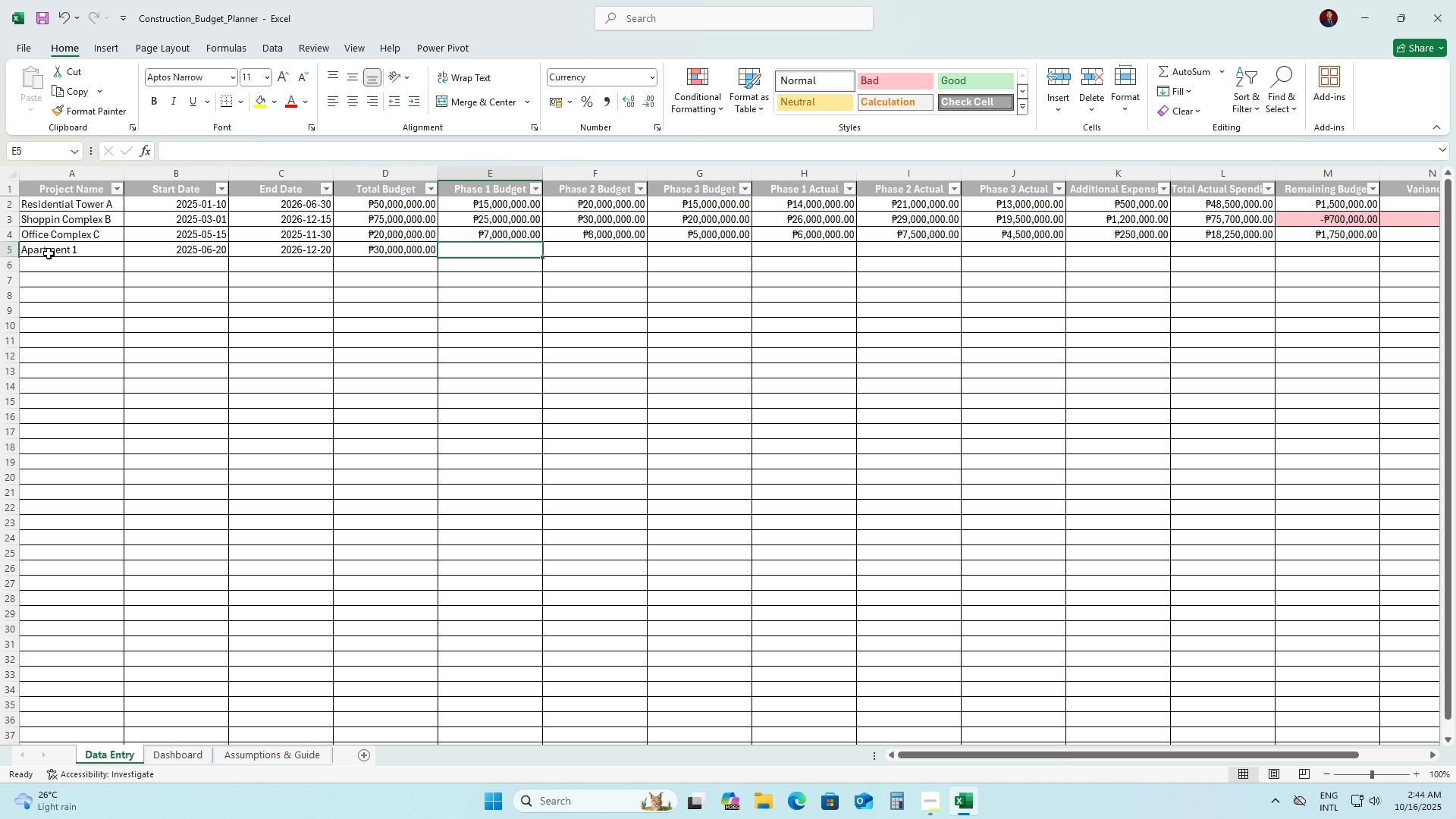 
key(ArrowUp)
 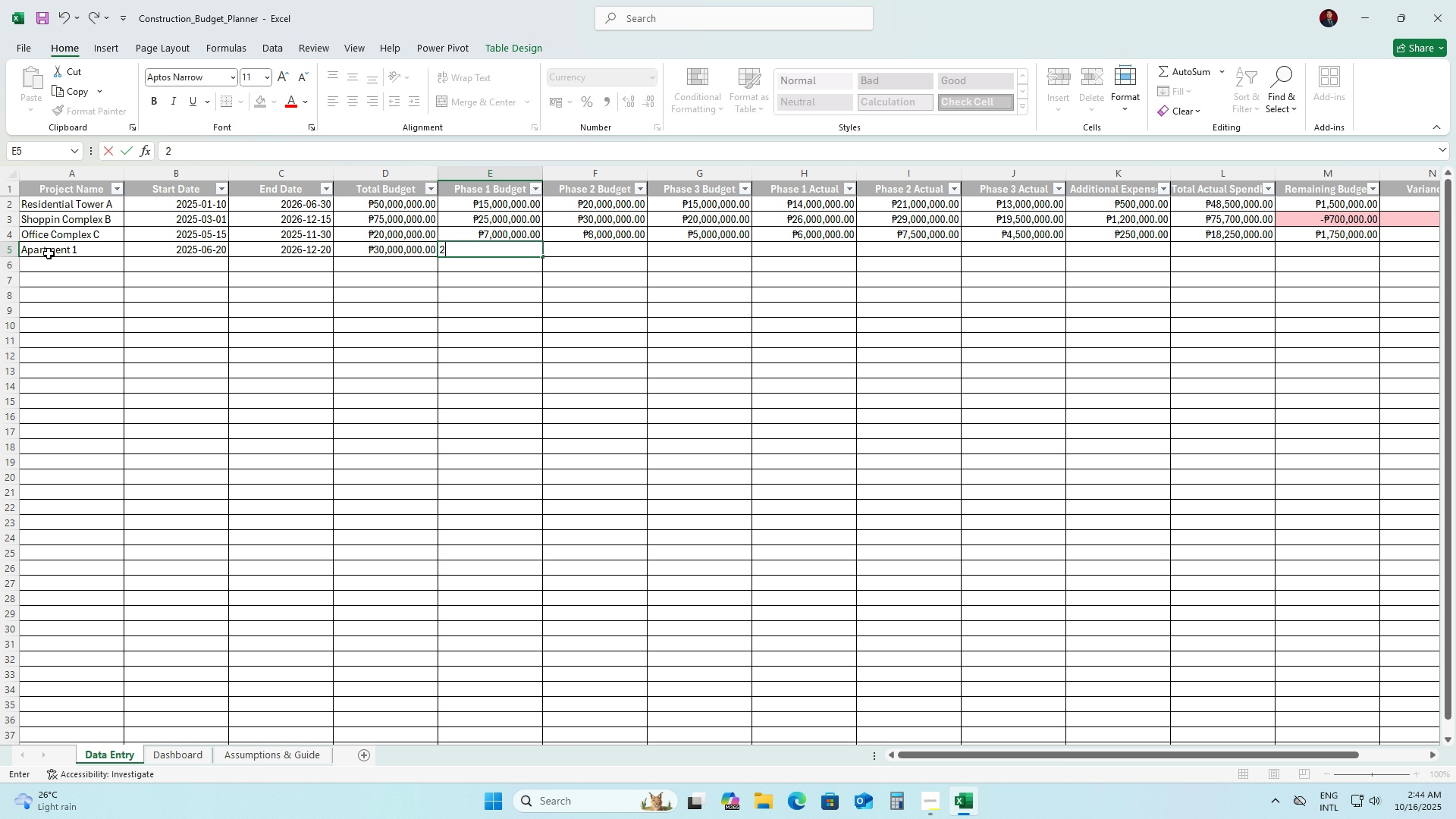 
key(Numpad2)
 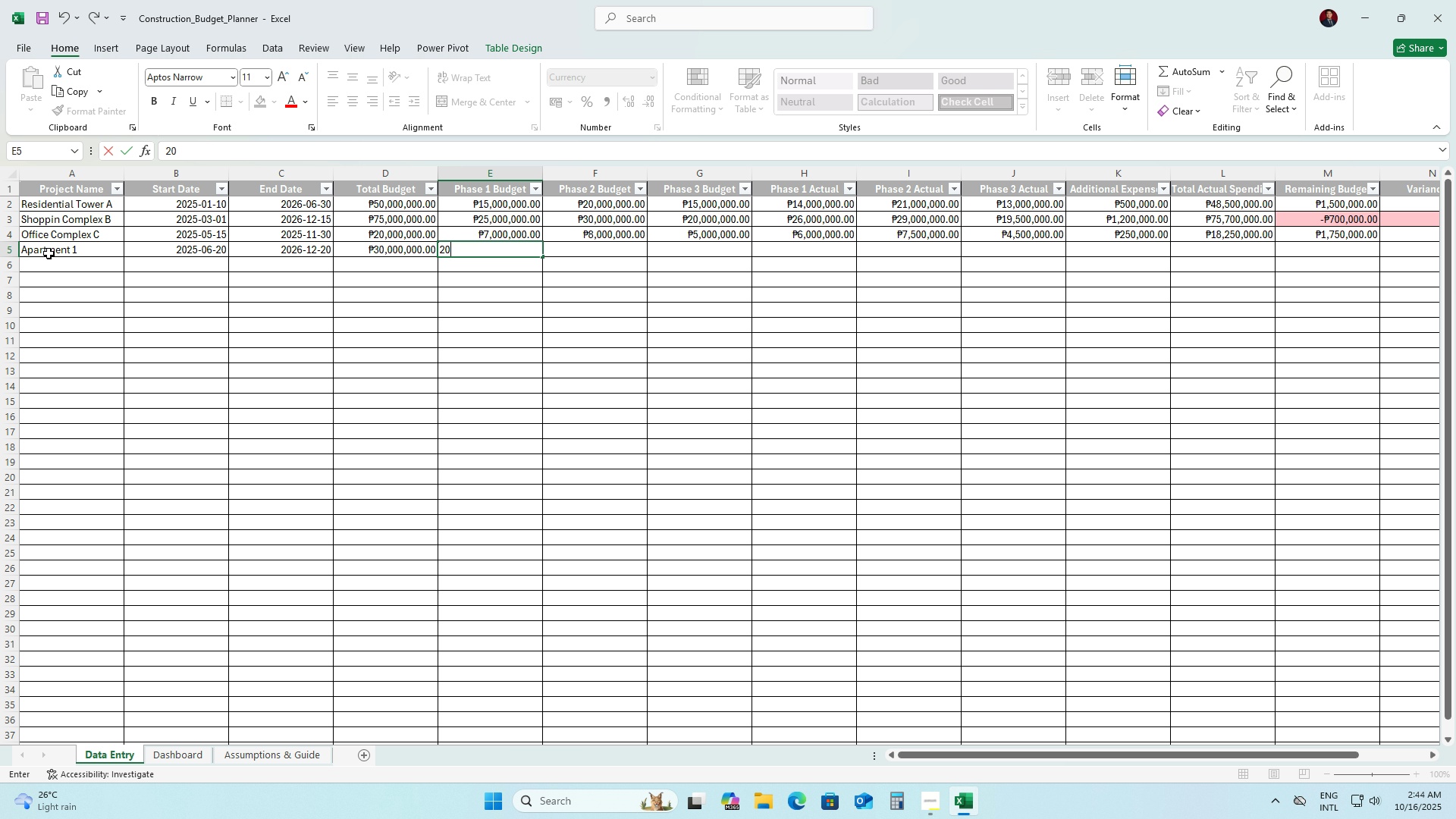 
key(Numpad0)
 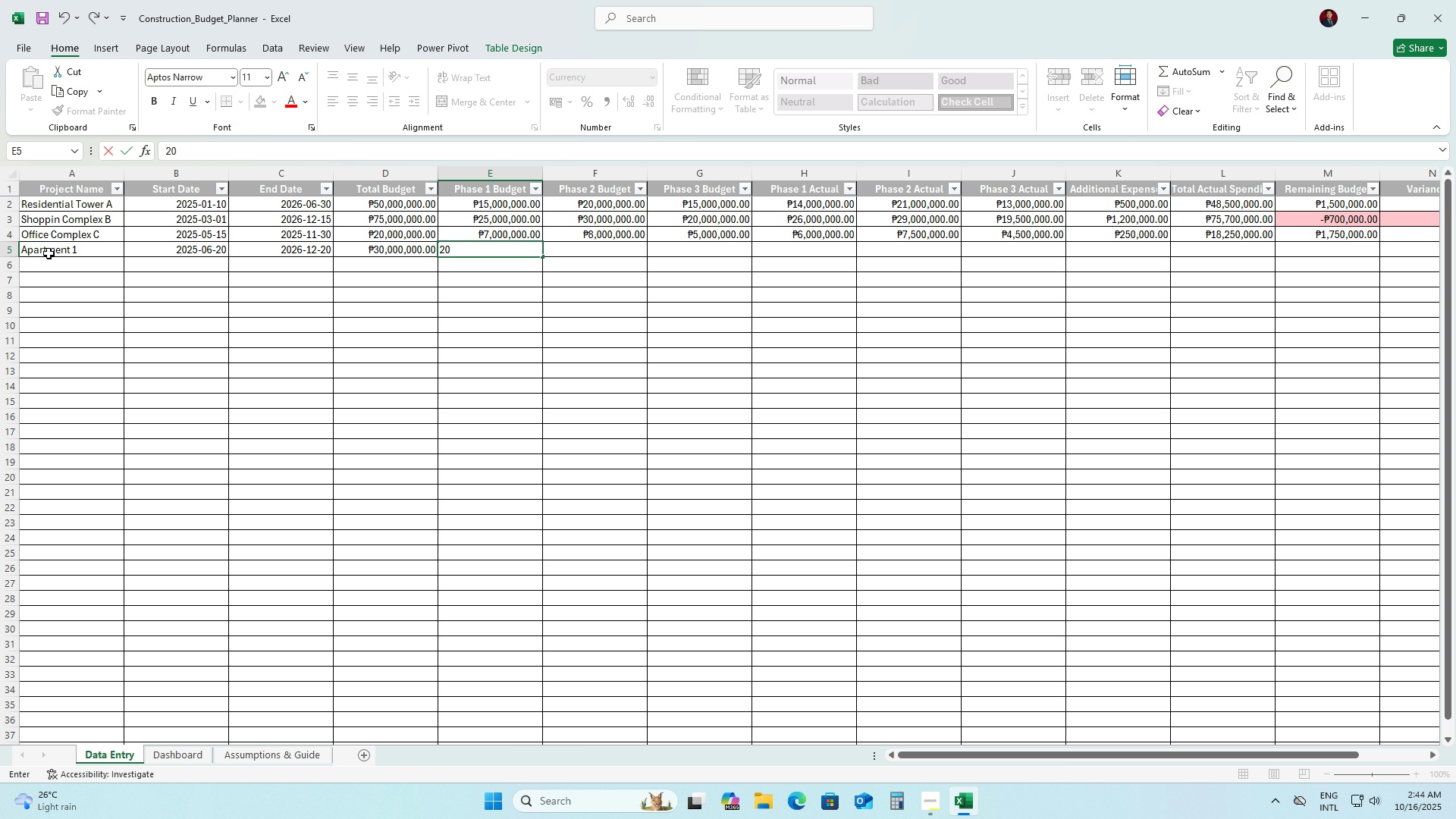 
key(Numpad0)
 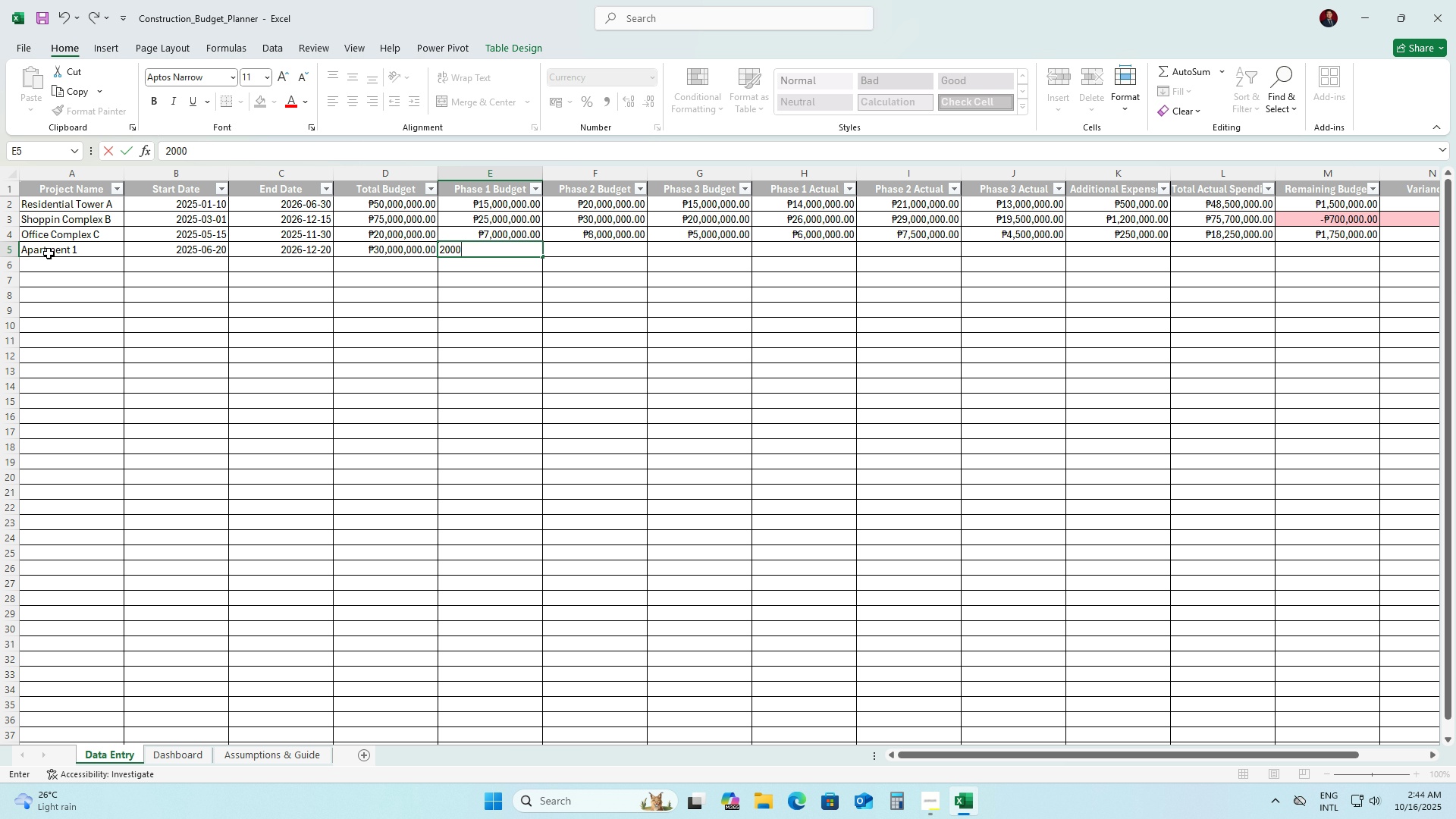 
key(Numpad0)
 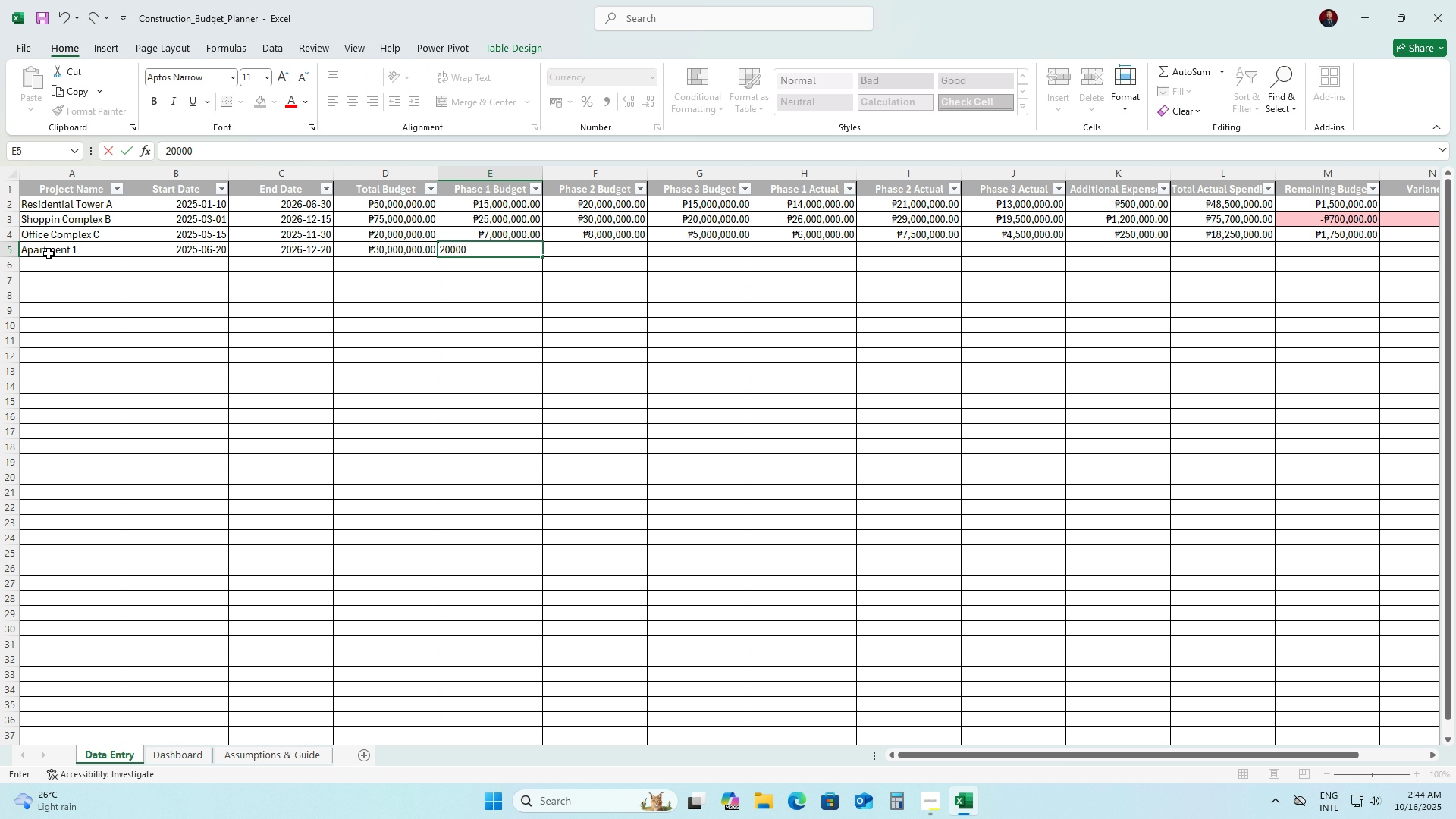 
key(Numpad0)
 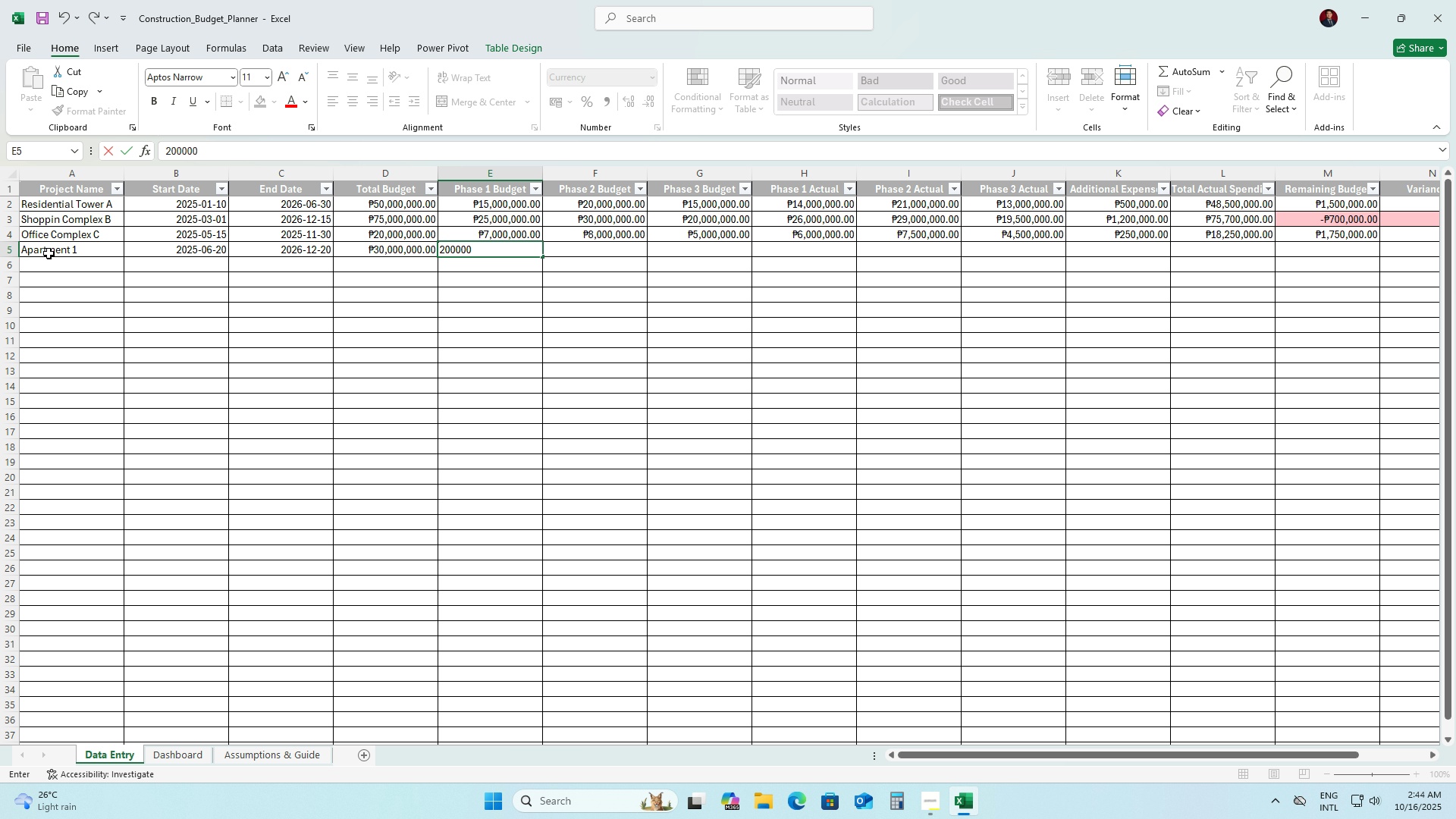 
key(Numpad0)
 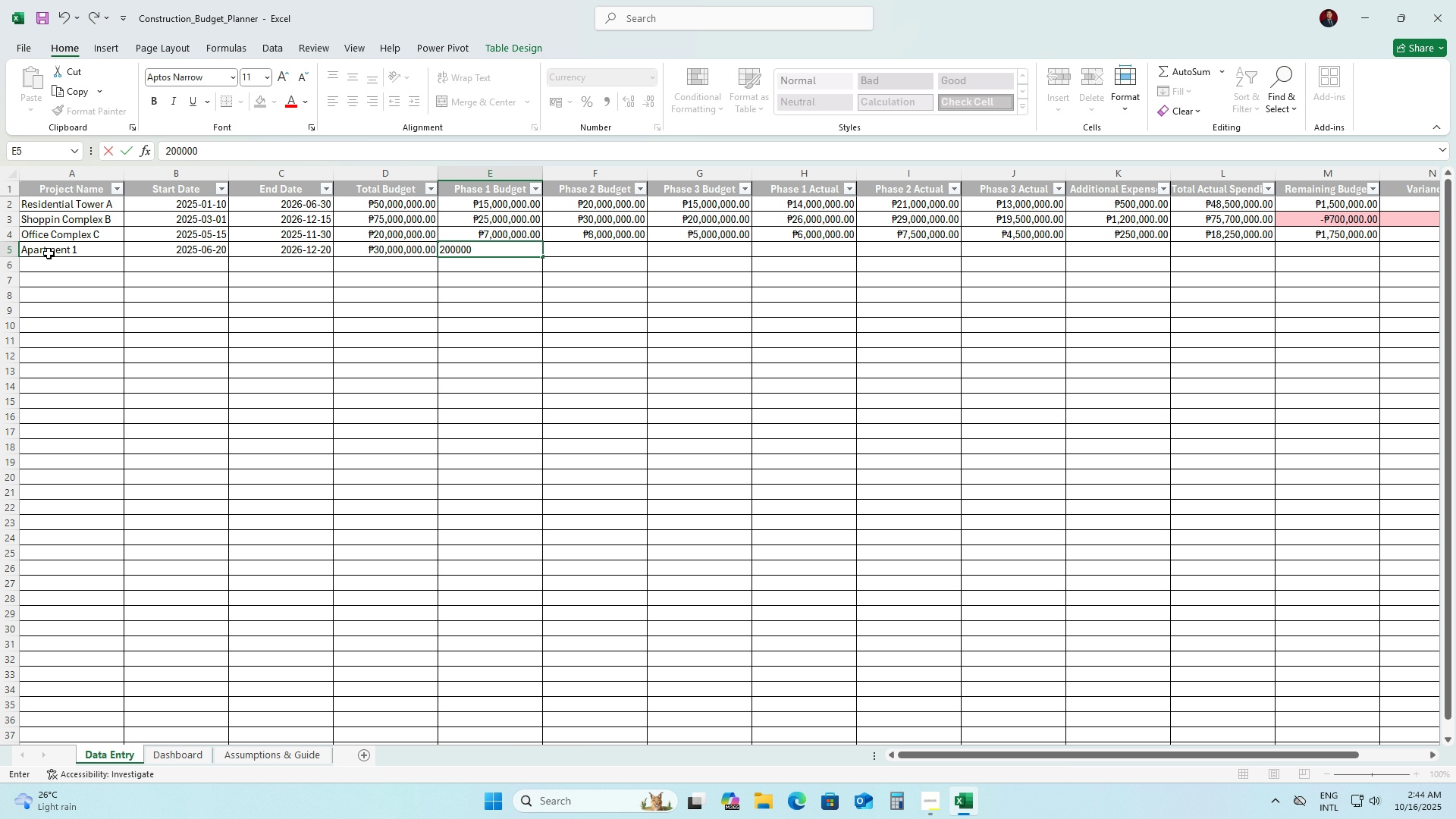 
key(Backspace)
 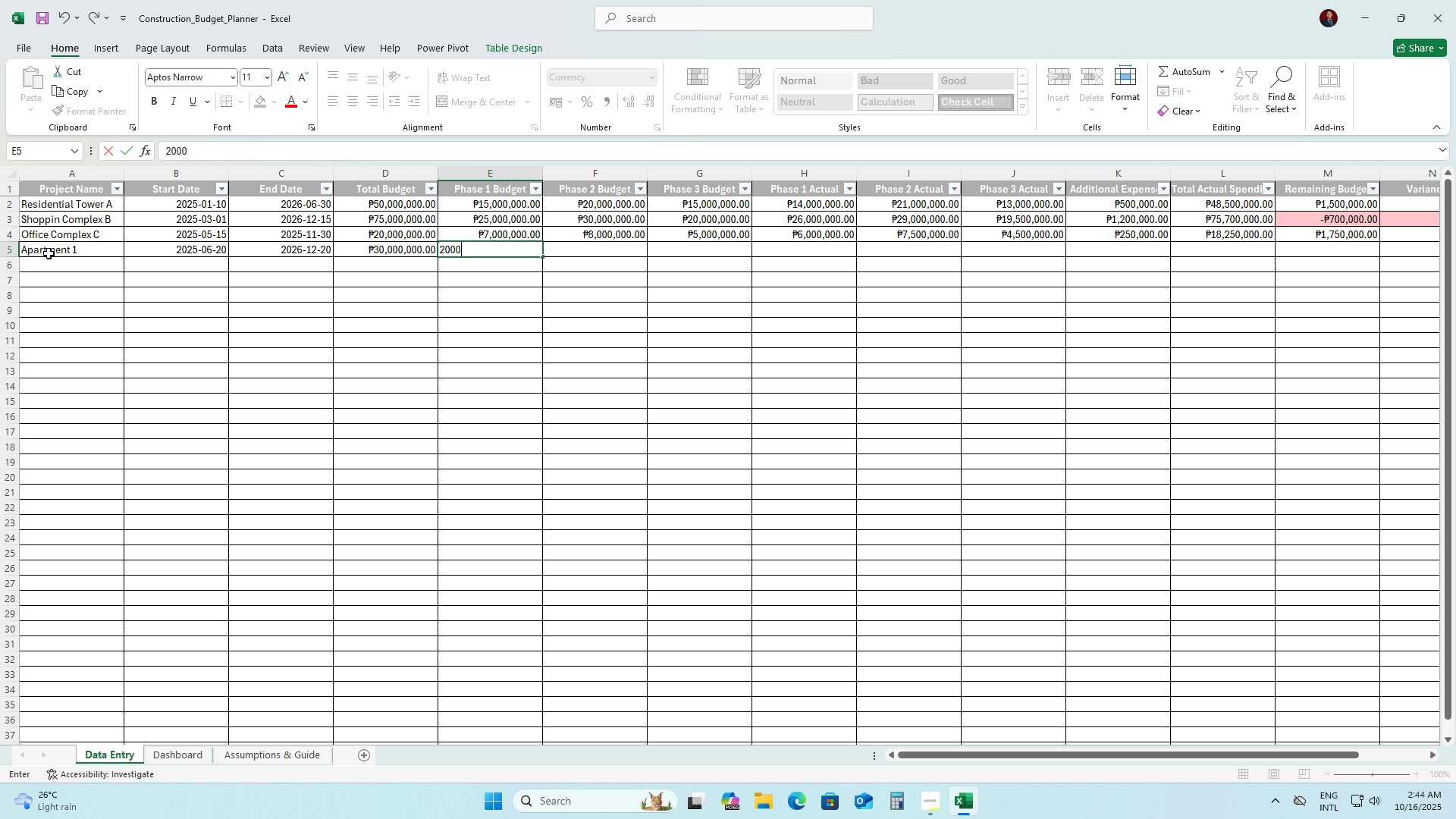 
key(Backspace)
 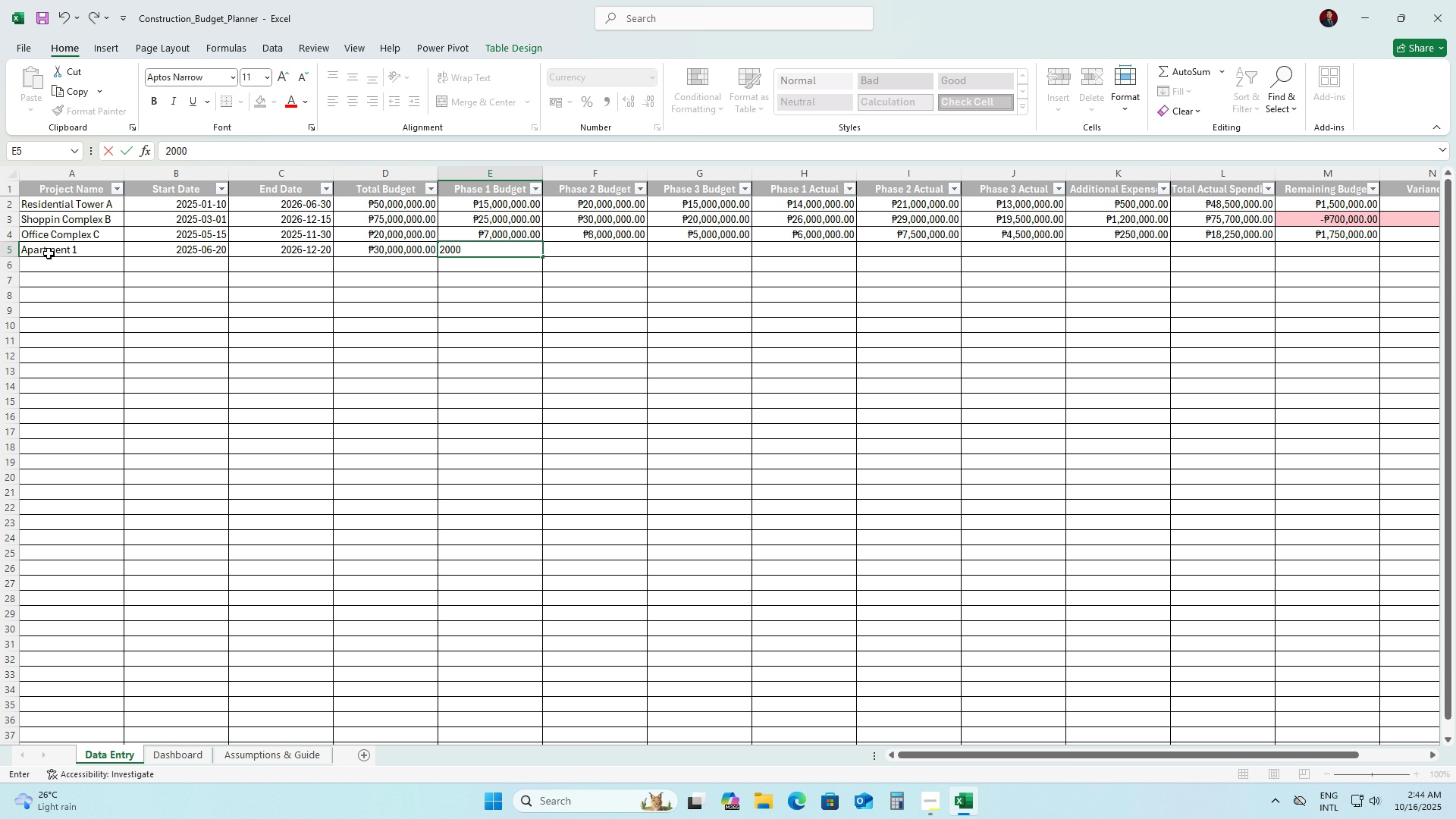 
key(Backspace)
 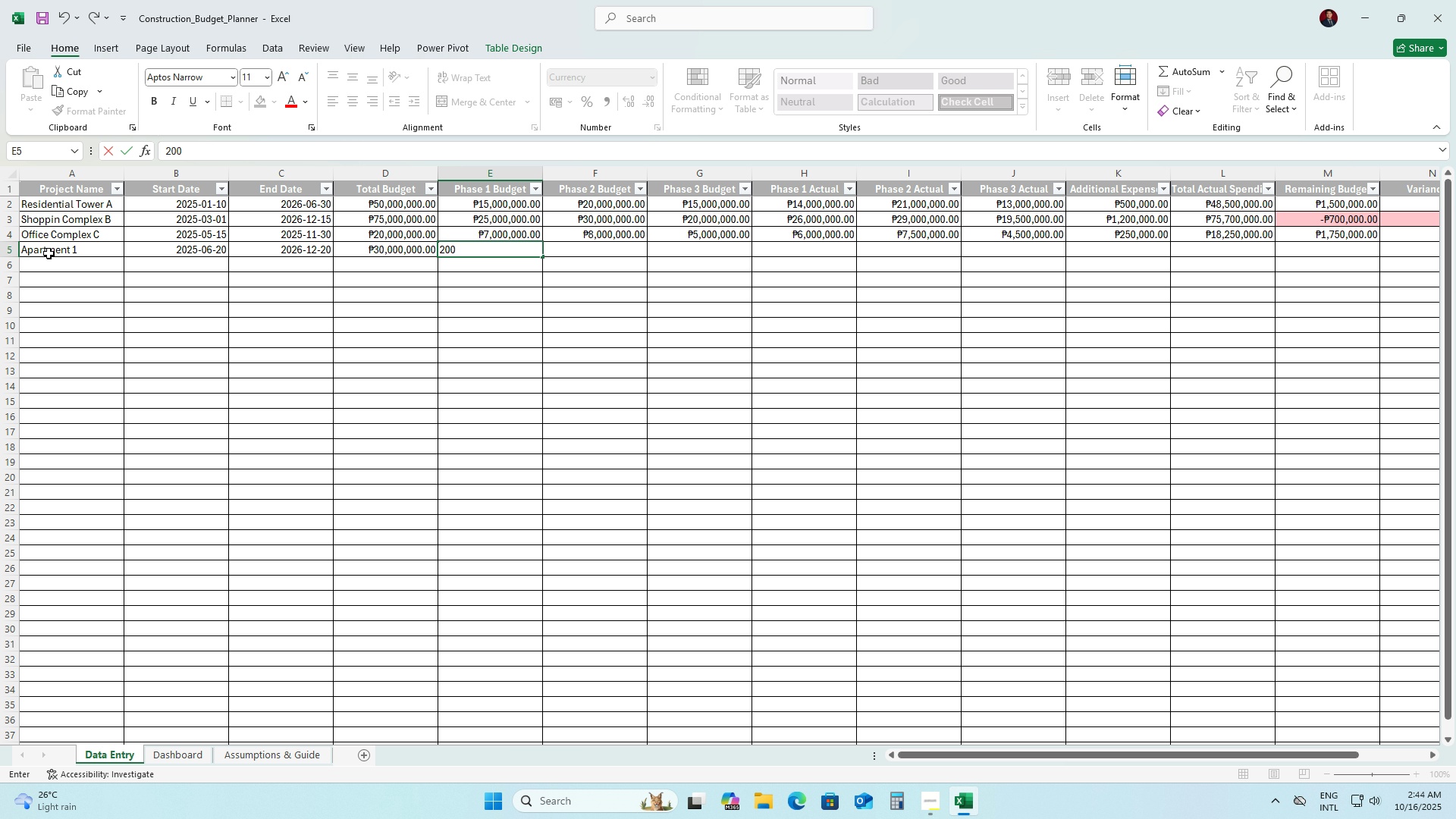 
key(Backspace)
 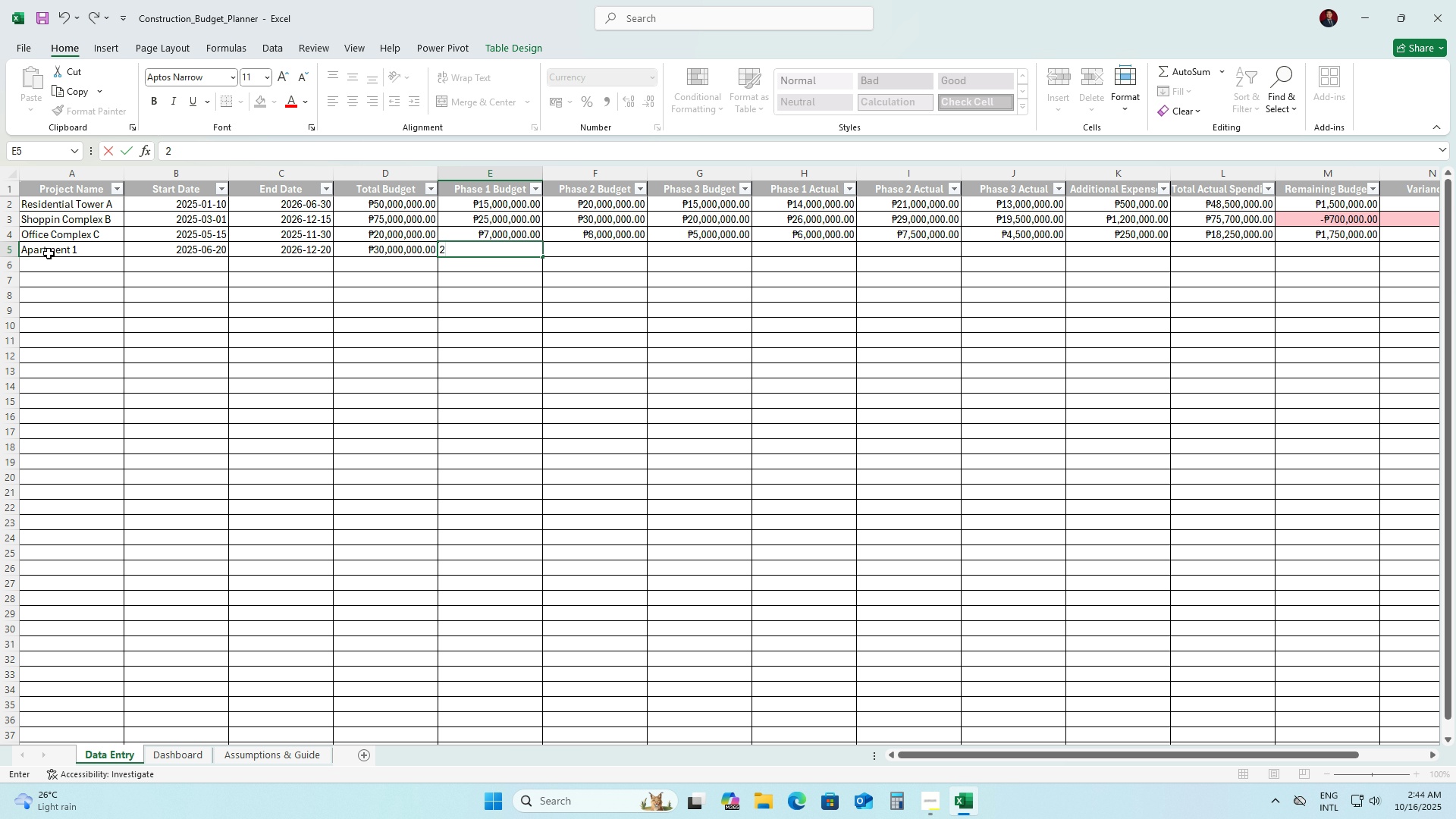 
key(Backspace)
 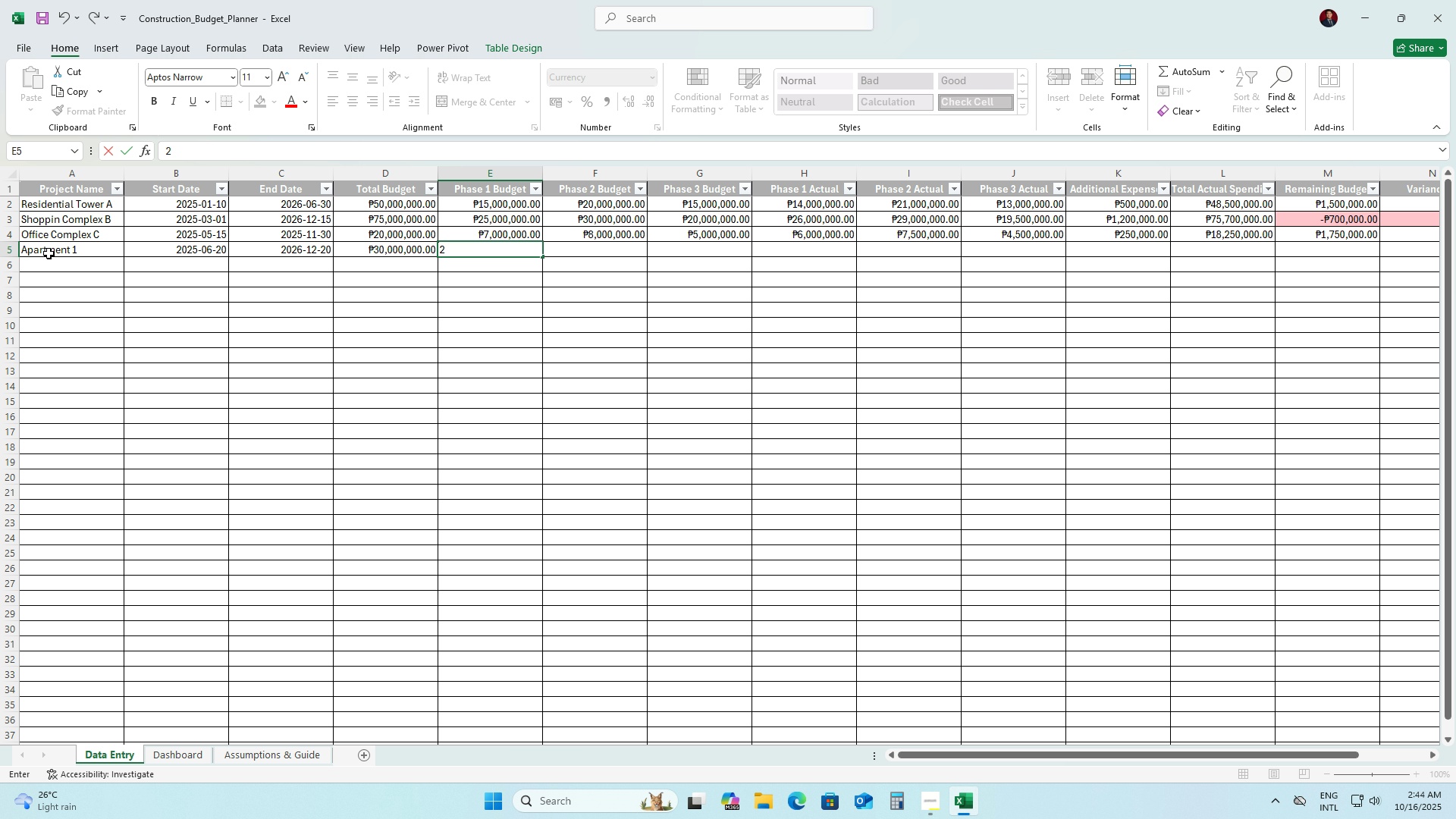 
key(Backspace)
 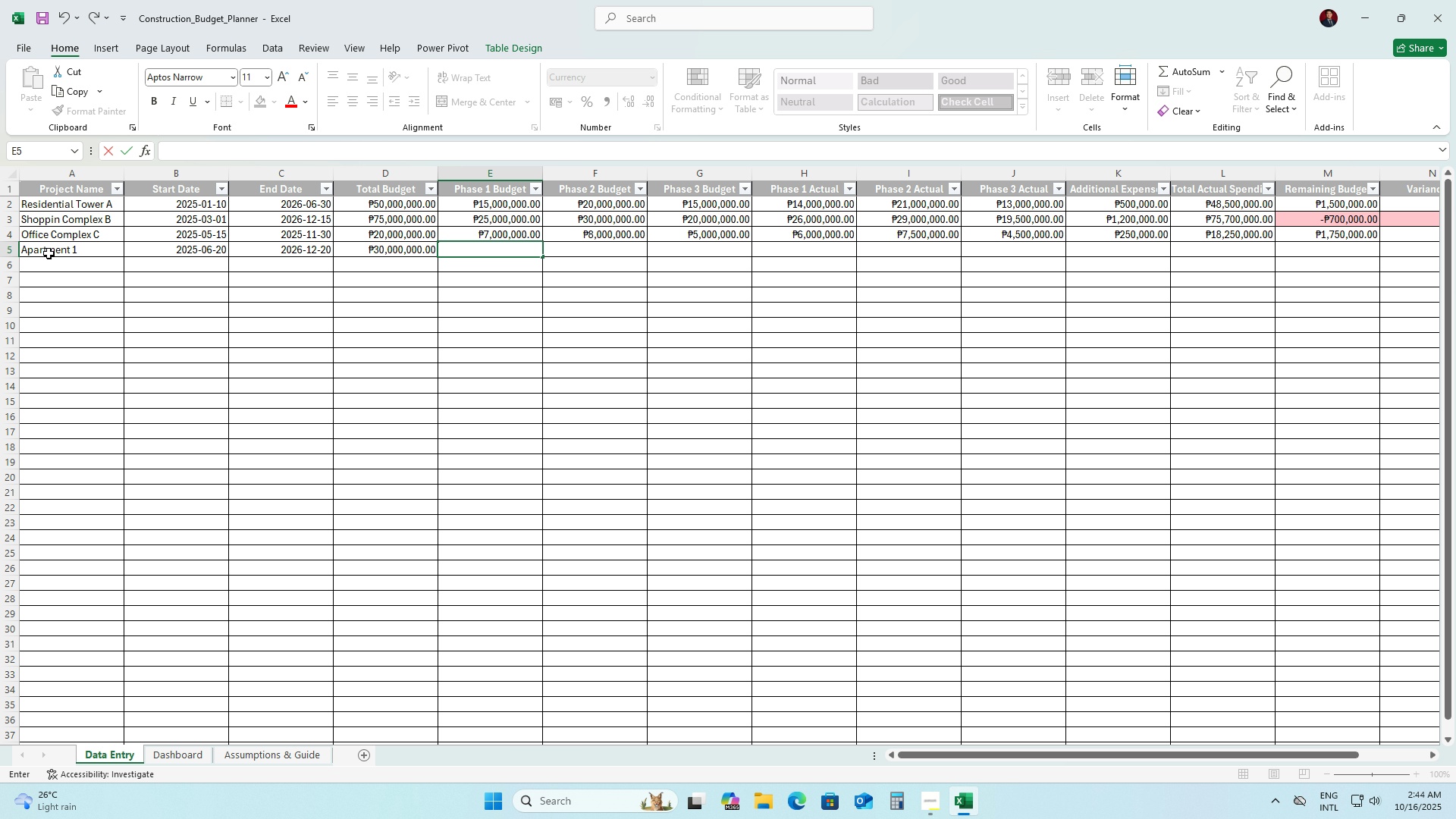 
key(Backspace)
 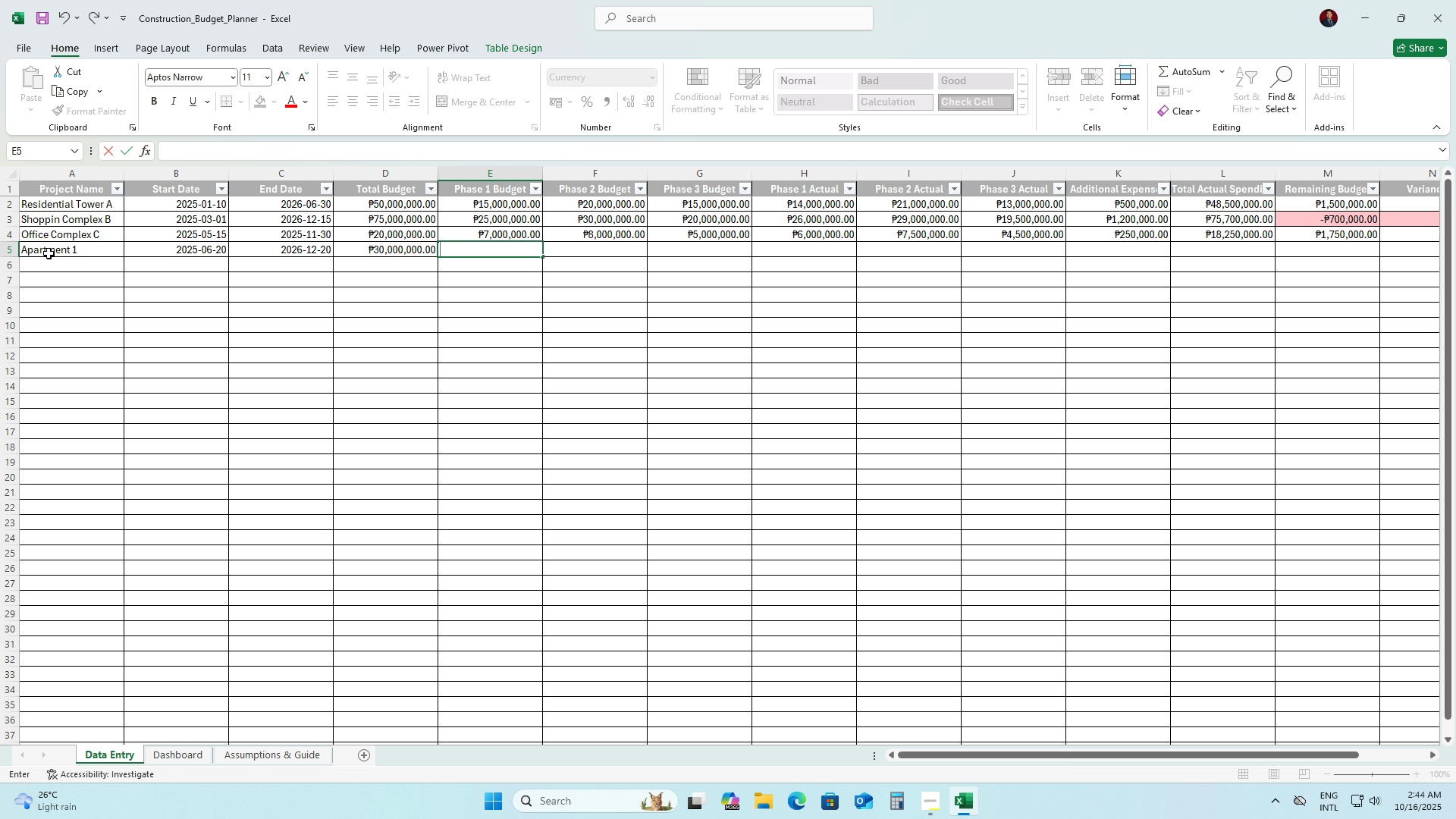 
key(Numpad1)
 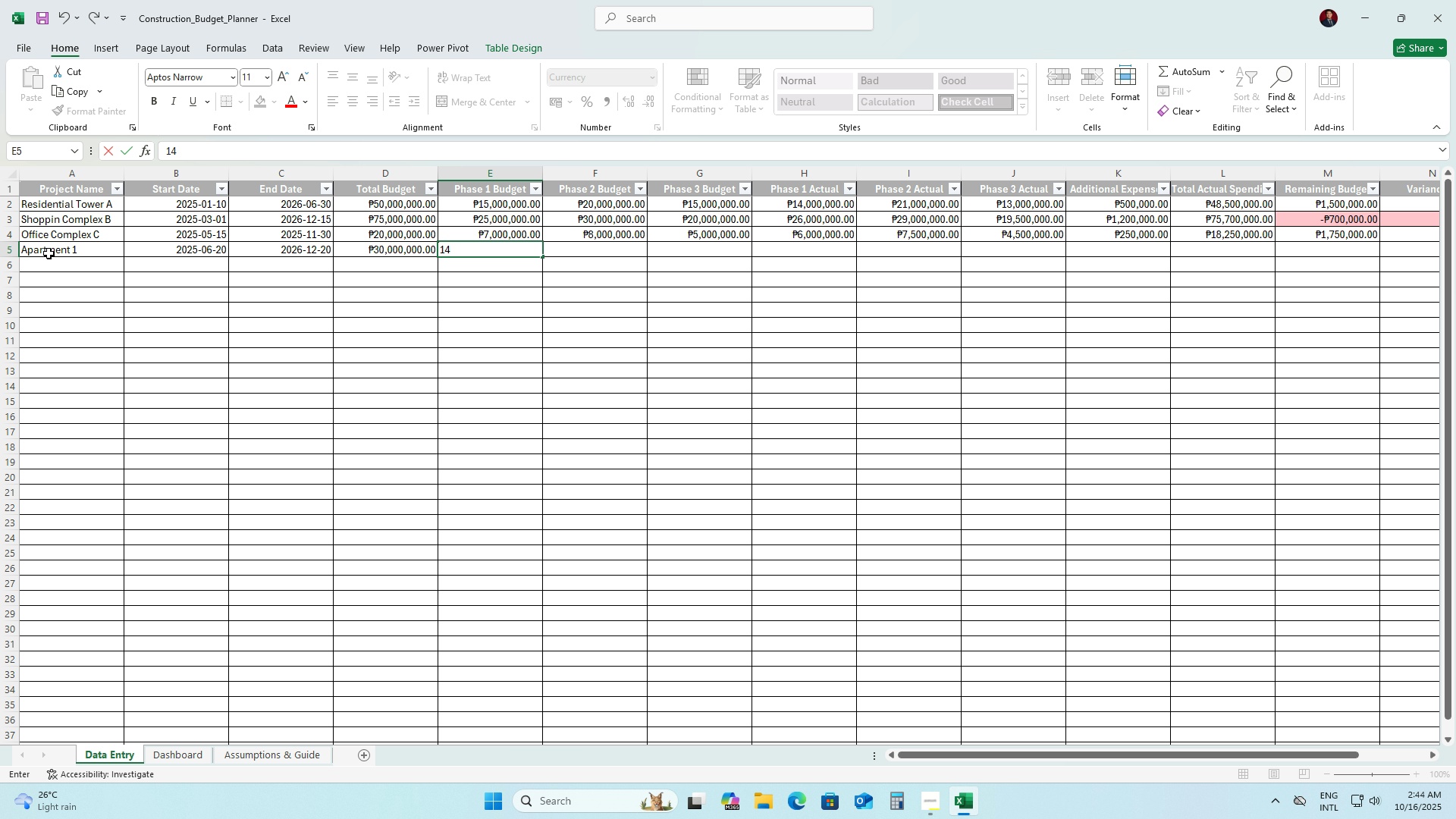 
key(Numpad4)
 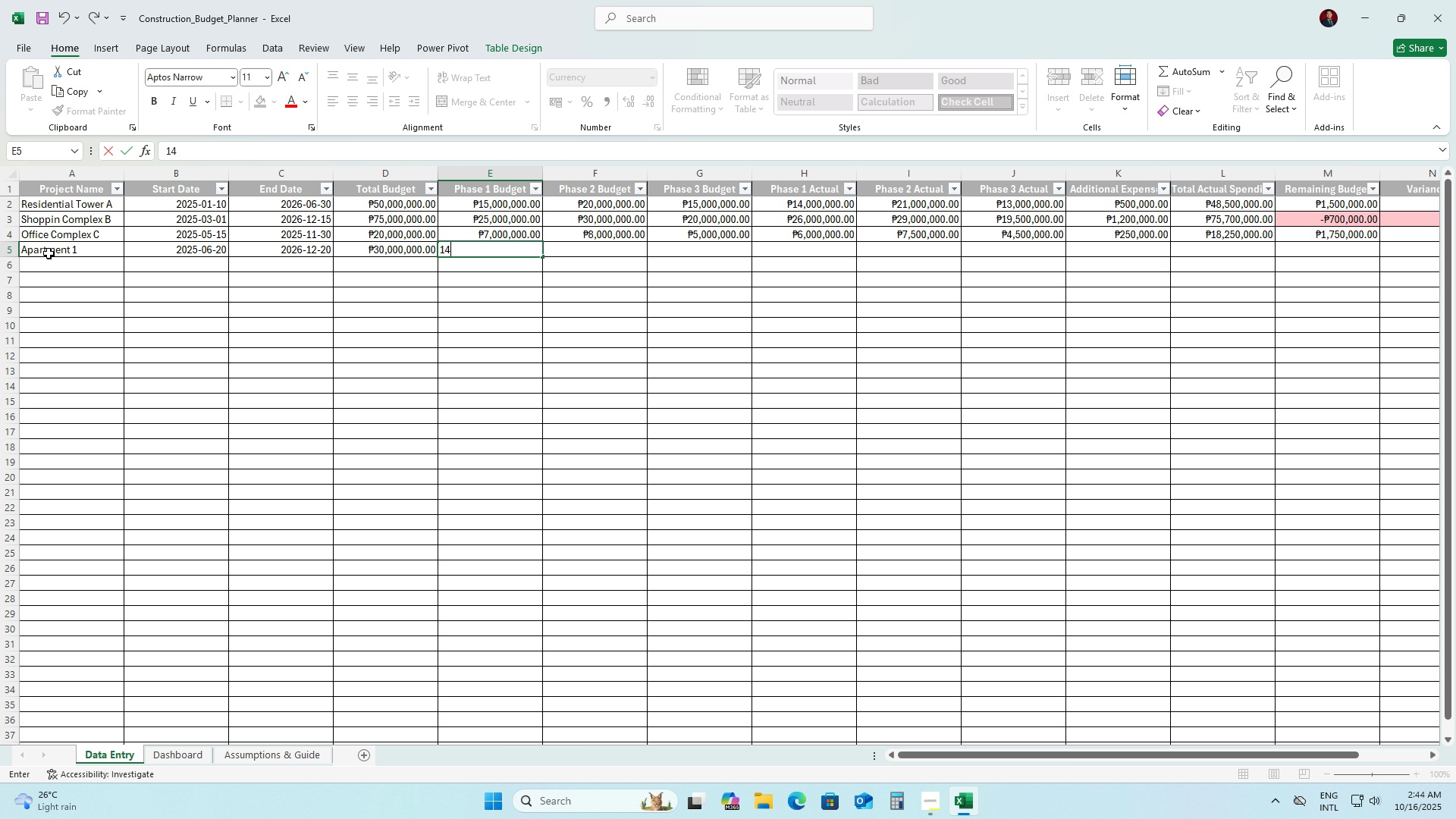 
key(Numpad0)
 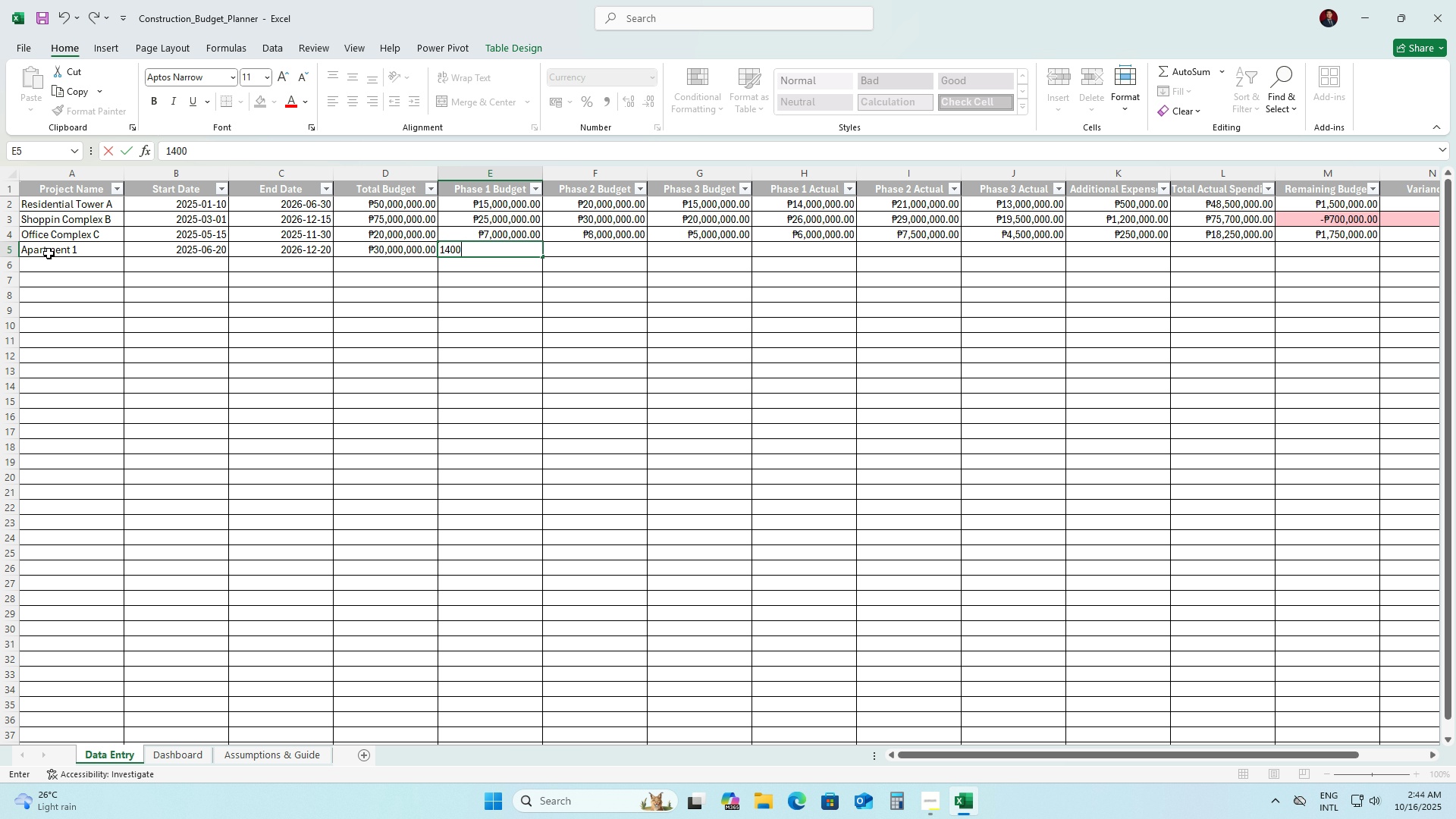 
key(Numpad0)
 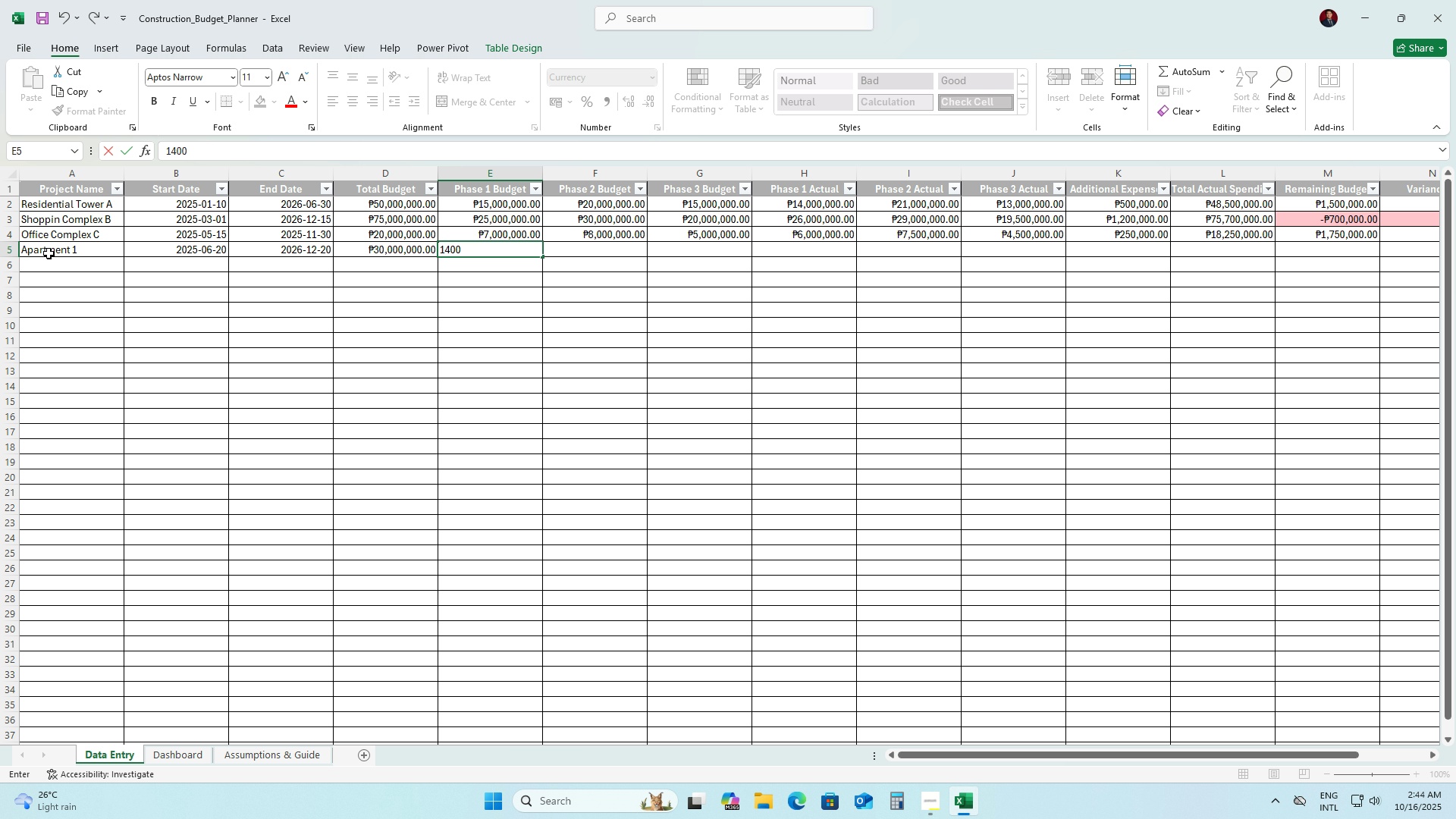 
key(Numpad0)
 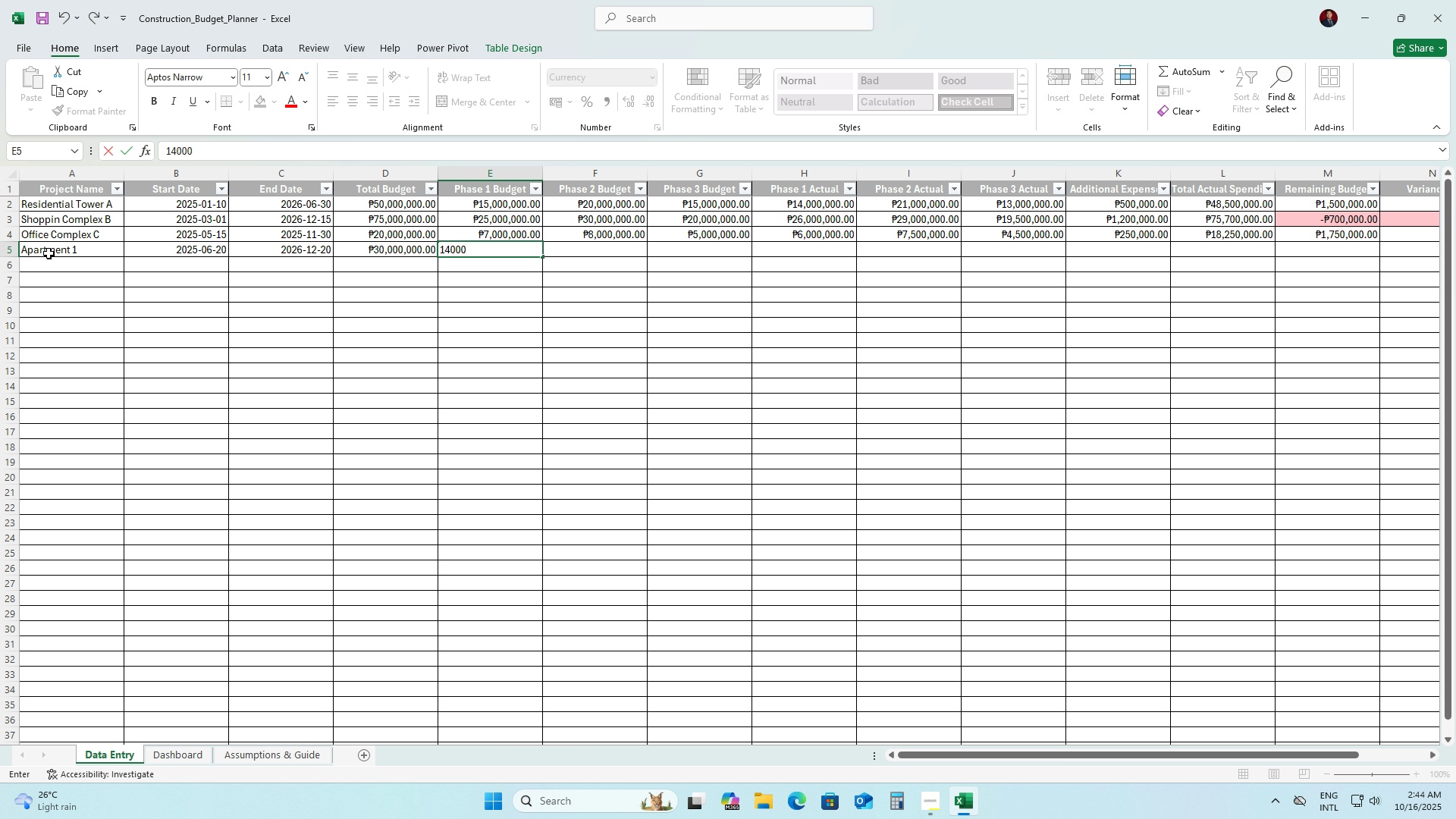 
key(Numpad0)
 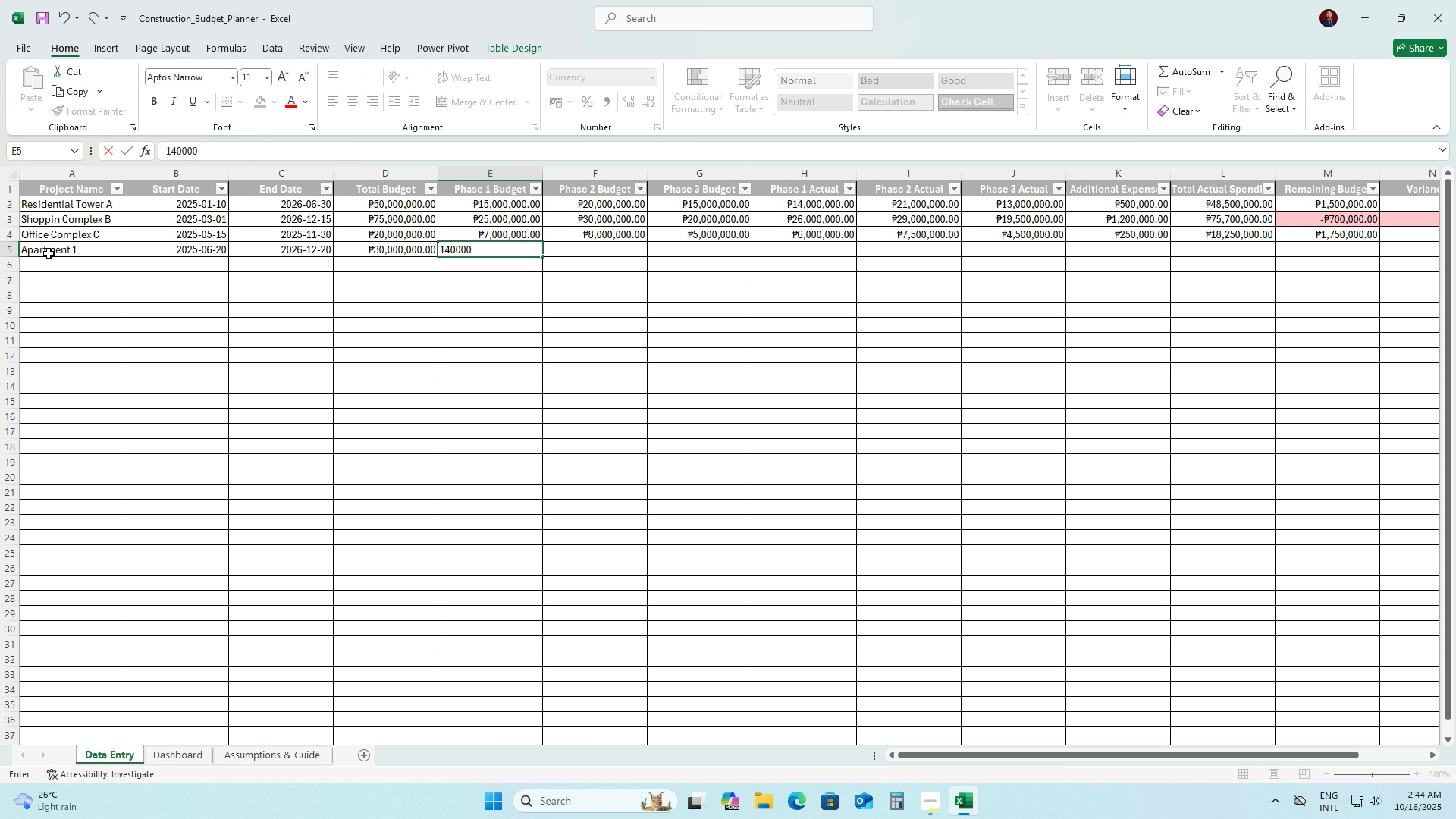 
key(Numpad0)
 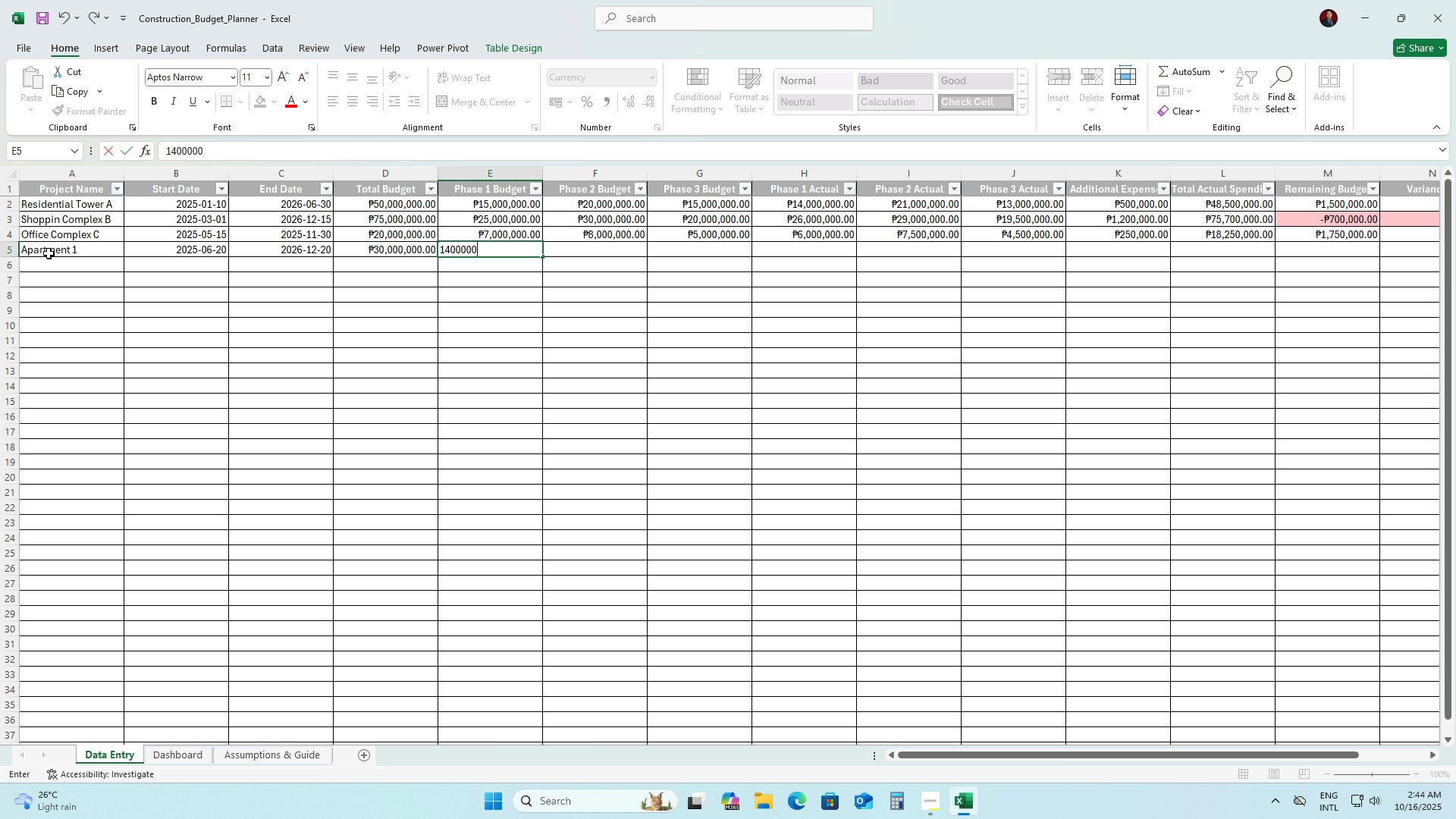 
key(Enter)
 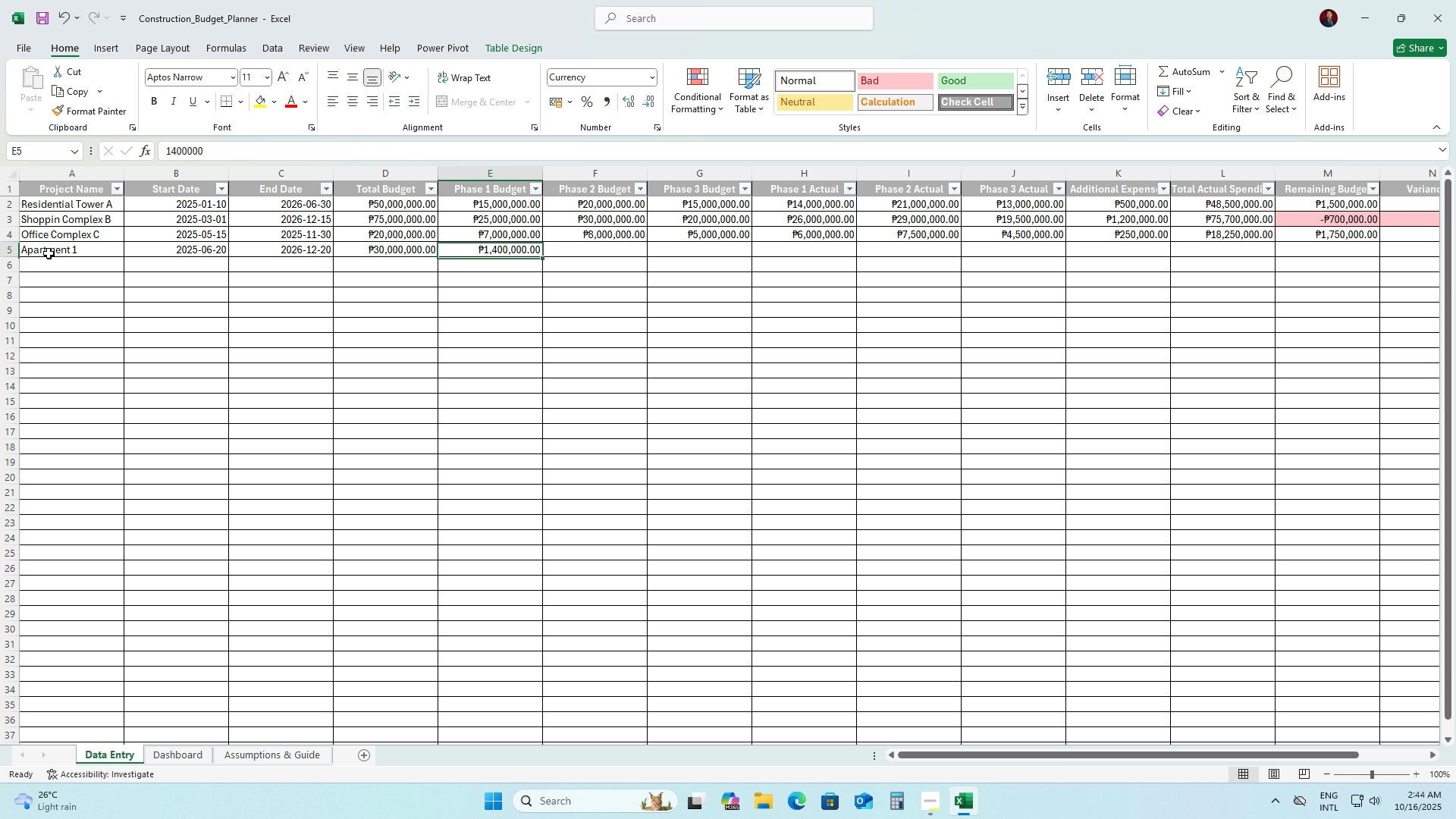 
key(ArrowUp)
 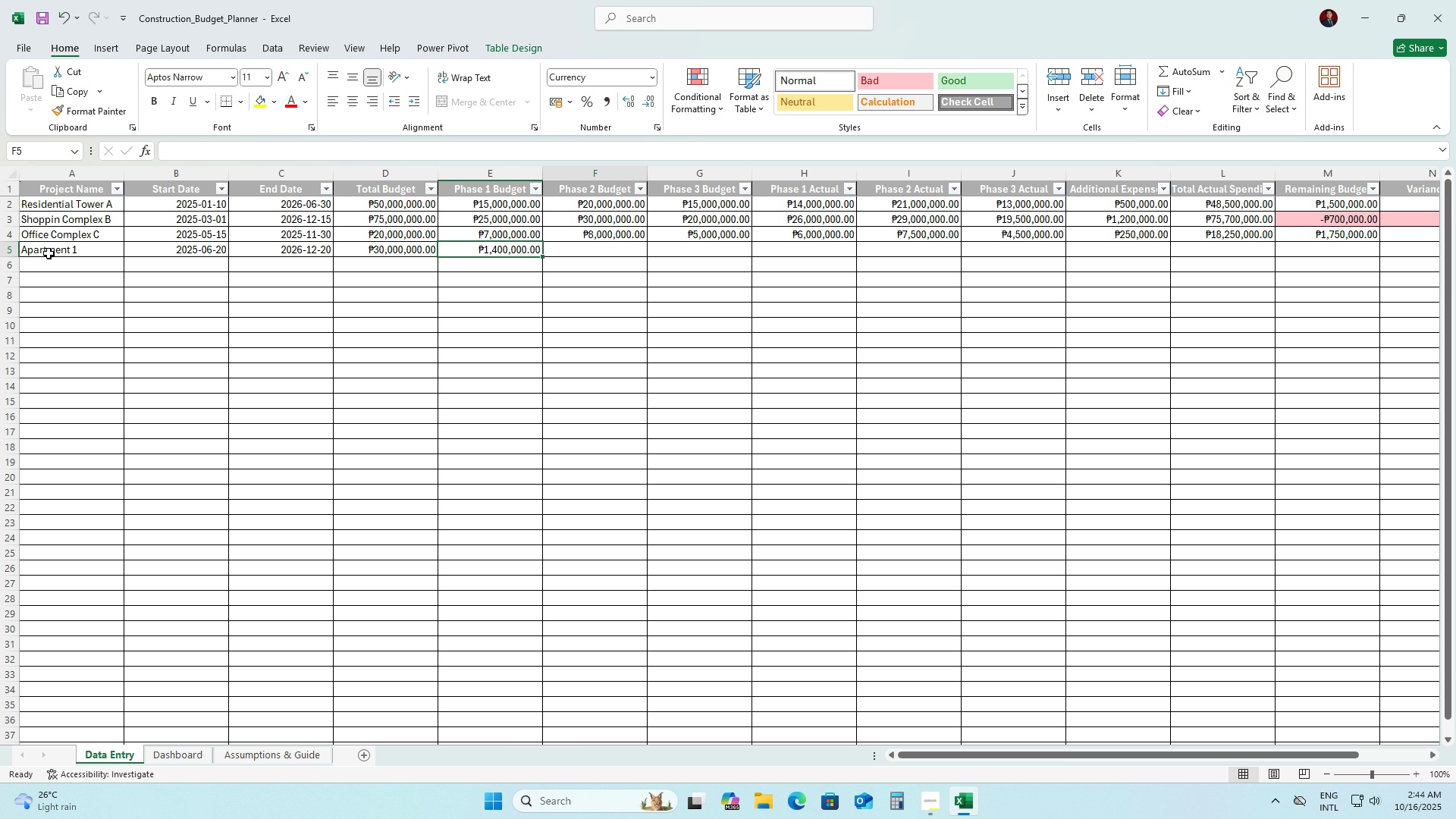 
key(ArrowRight)
 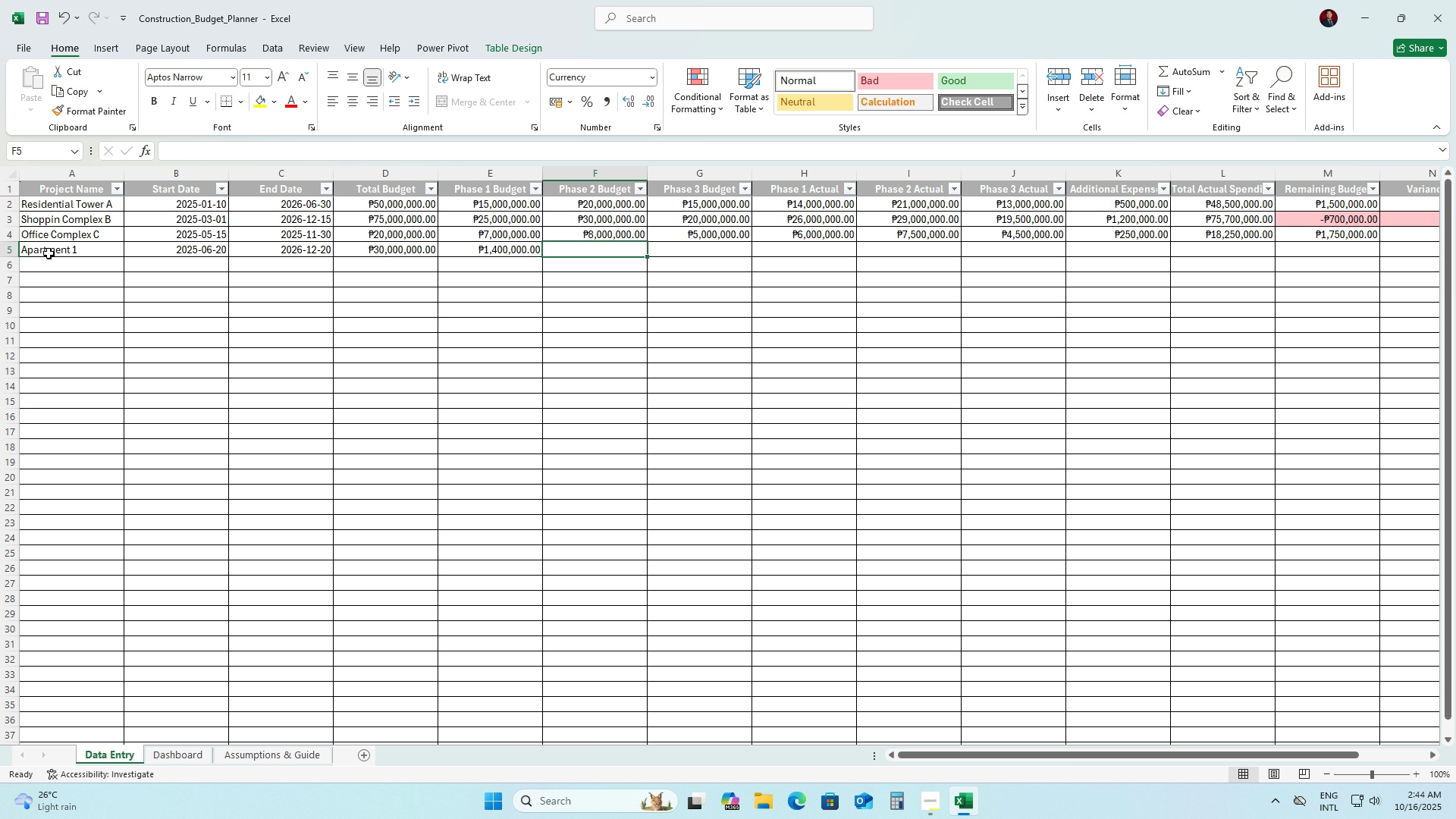 
wait(8.28)
 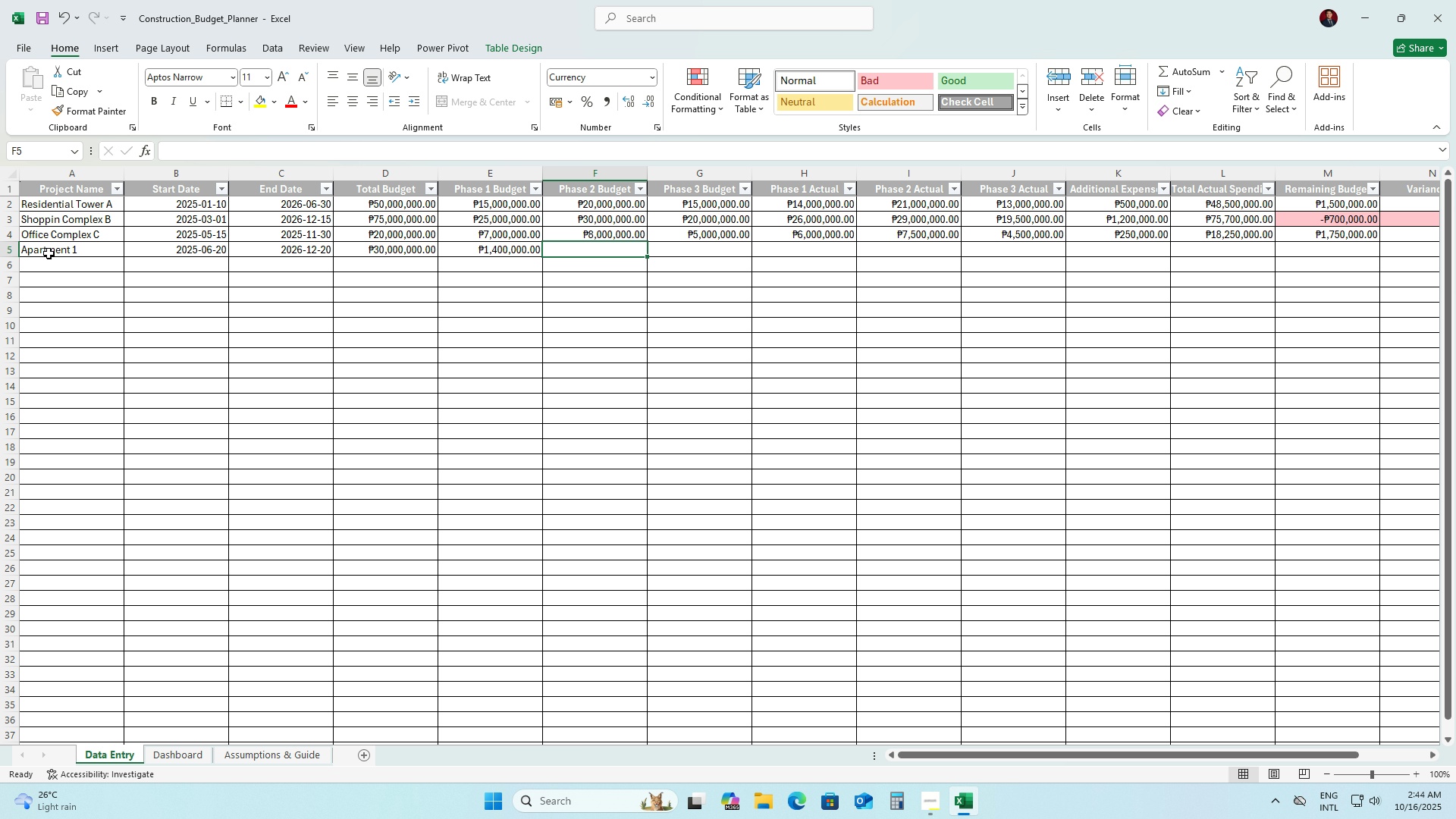 
key(Numpad6)
 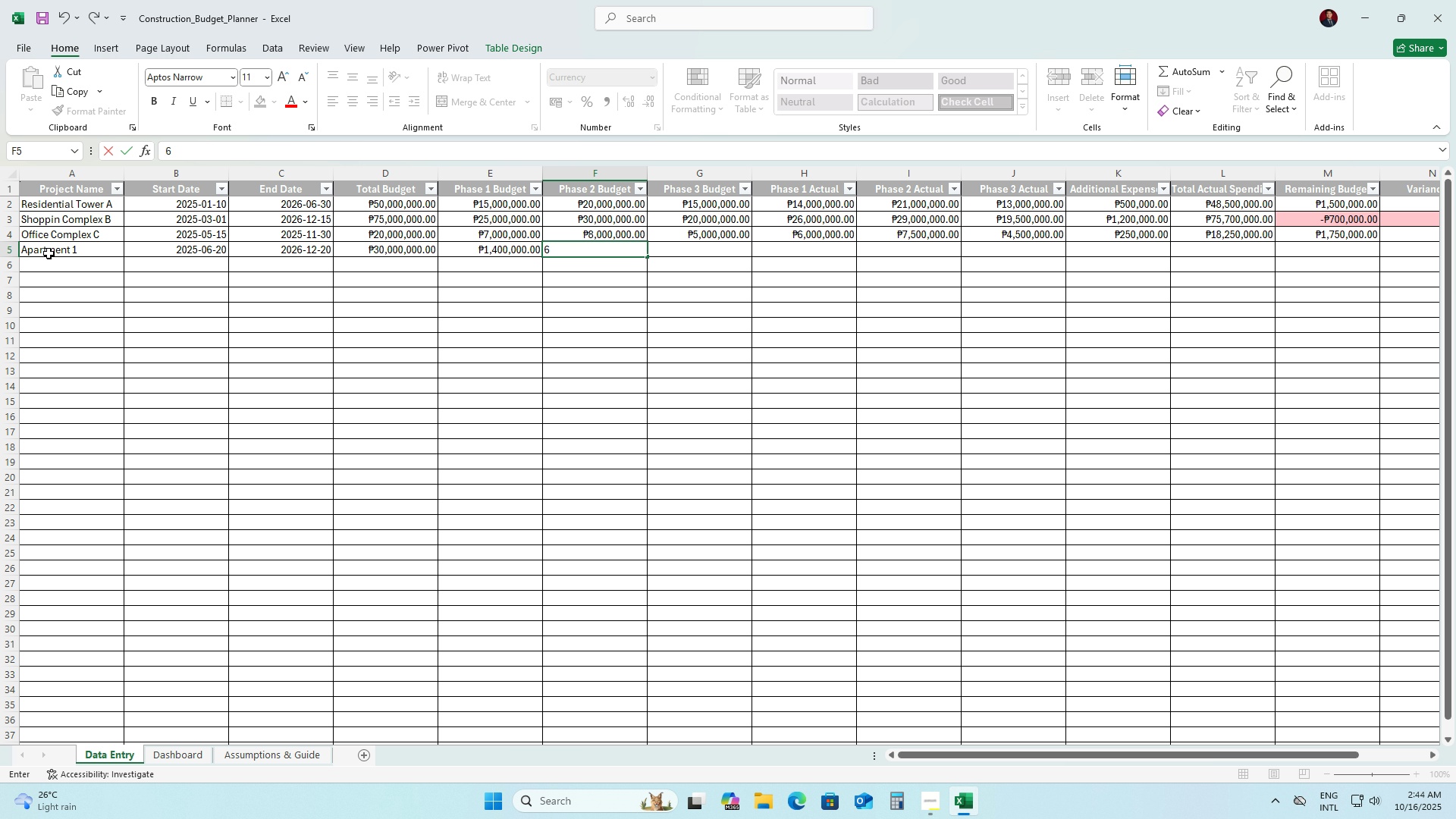 
key(Numpad0)
 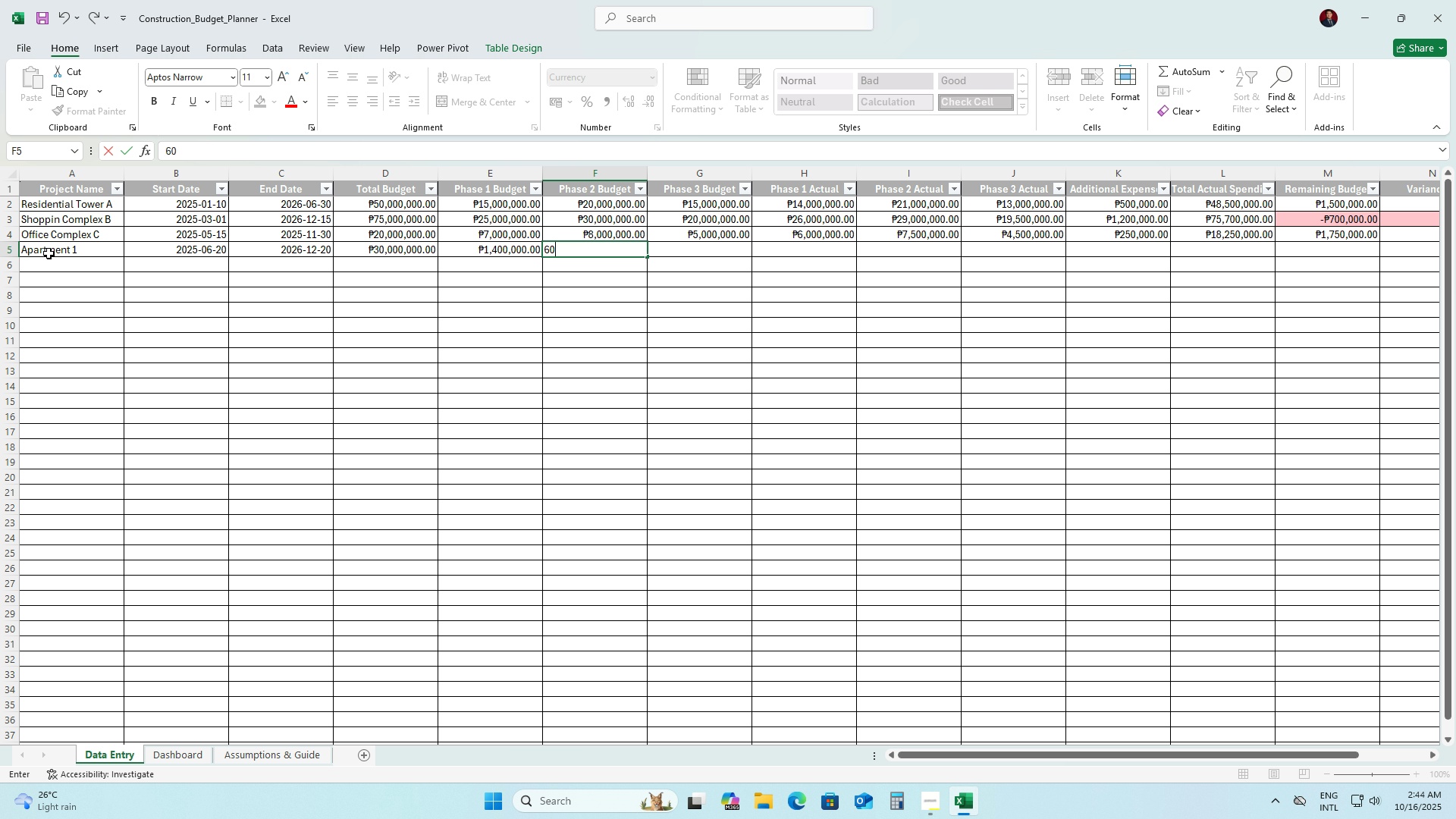 
key(Numpad0)
 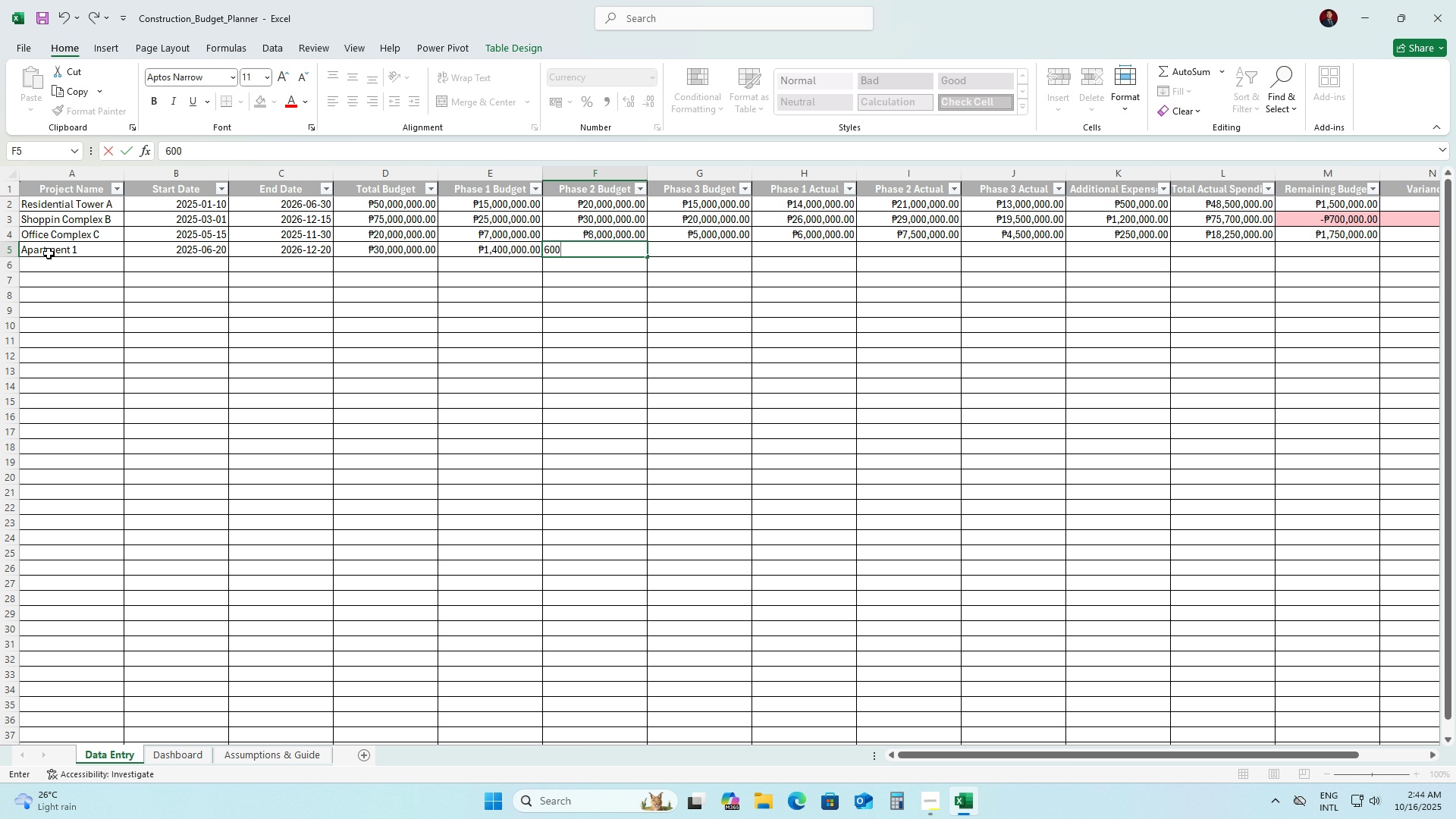 
key(Numpad0)
 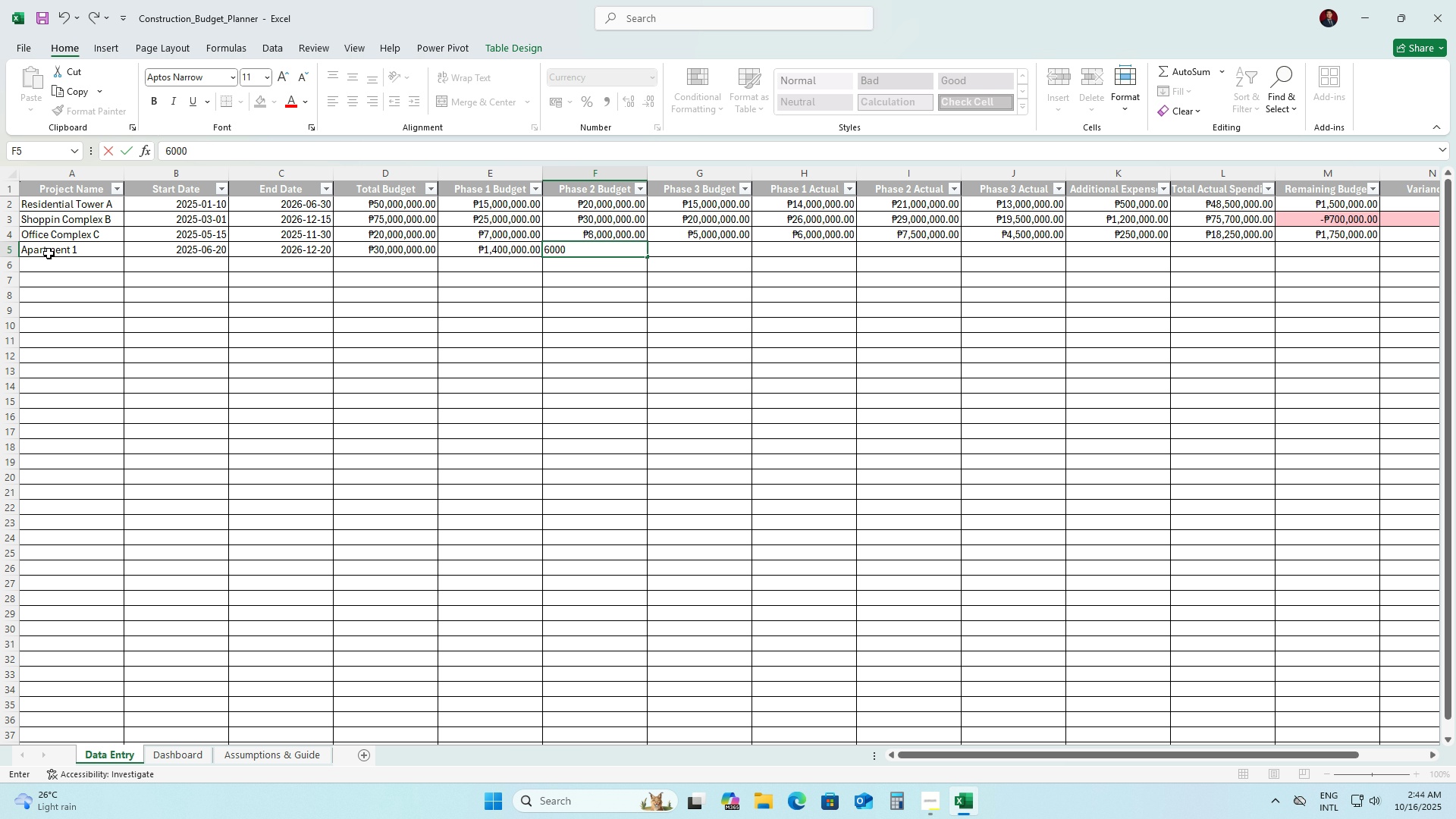 
key(Numpad0)
 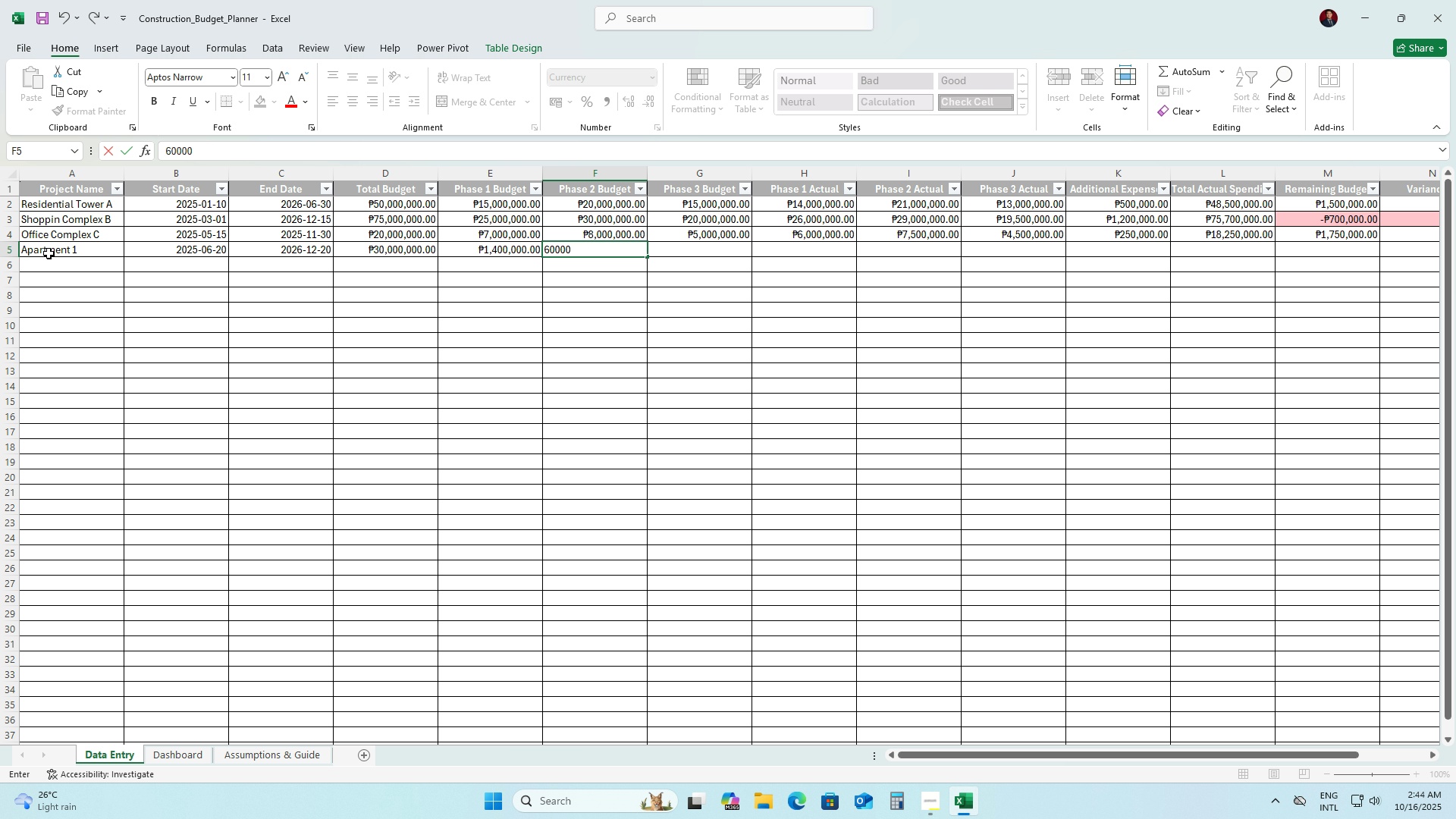 
key(Numpad0)
 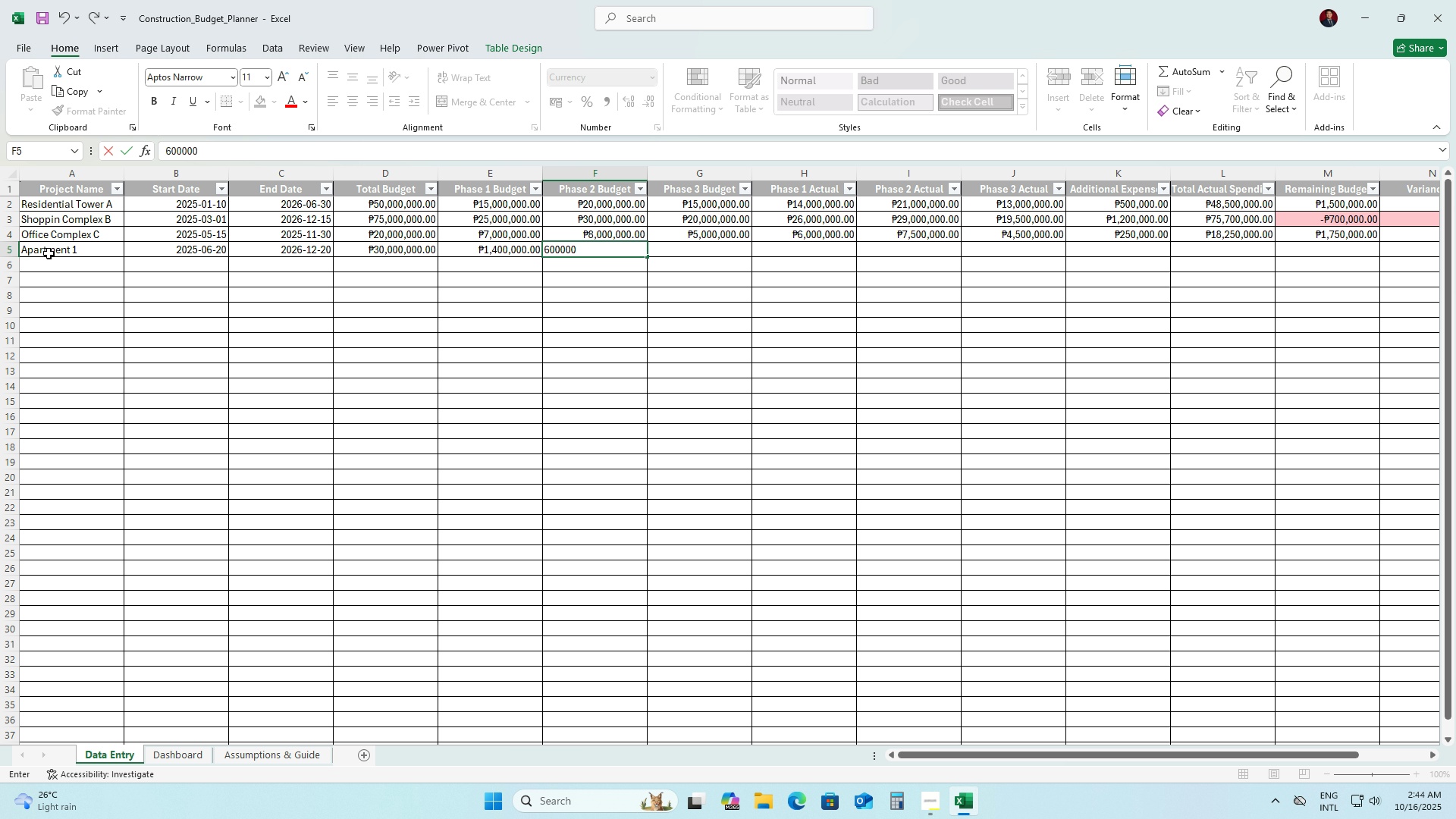 
key(Numpad0)
 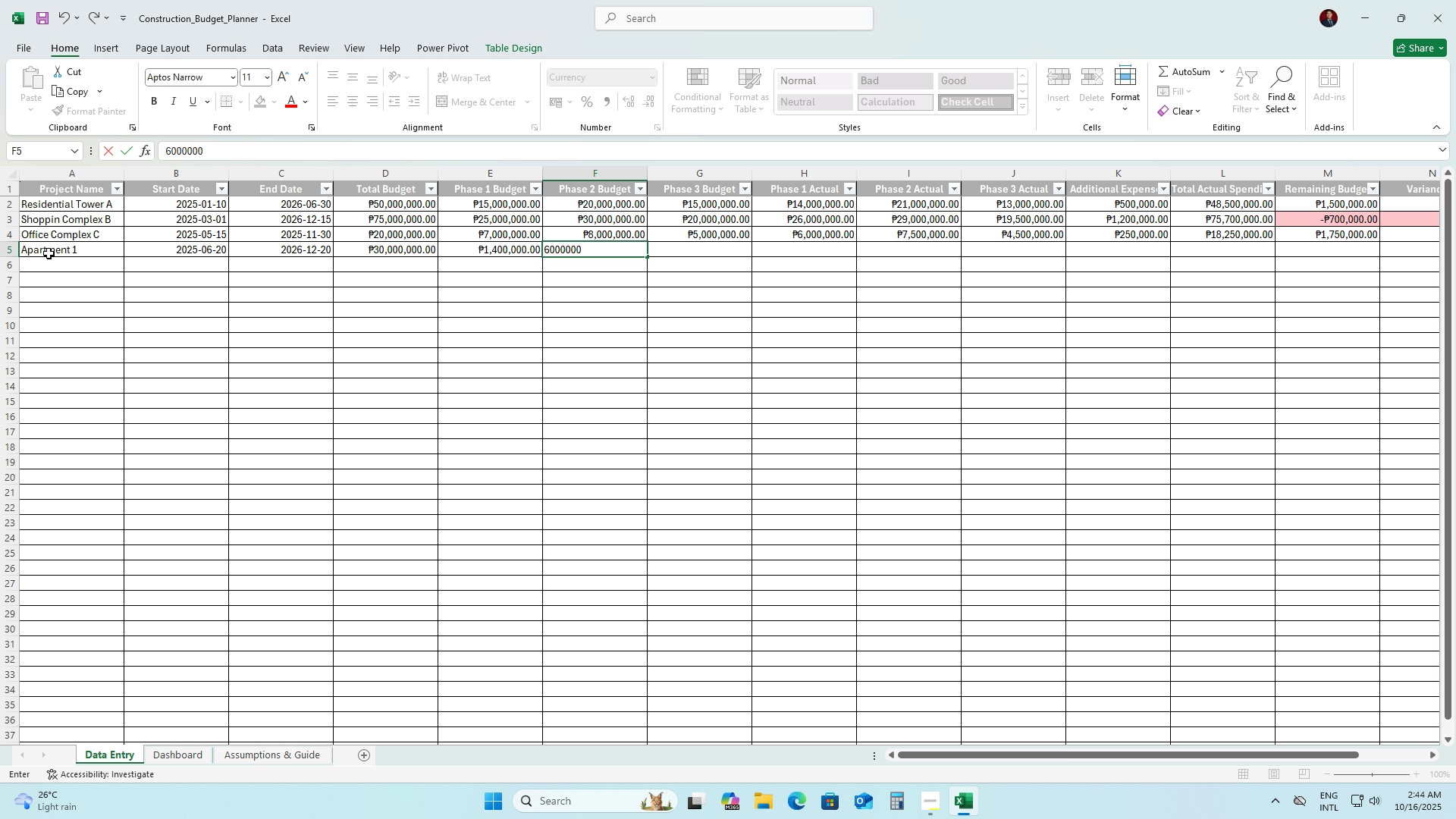 
key(Numpad0)
 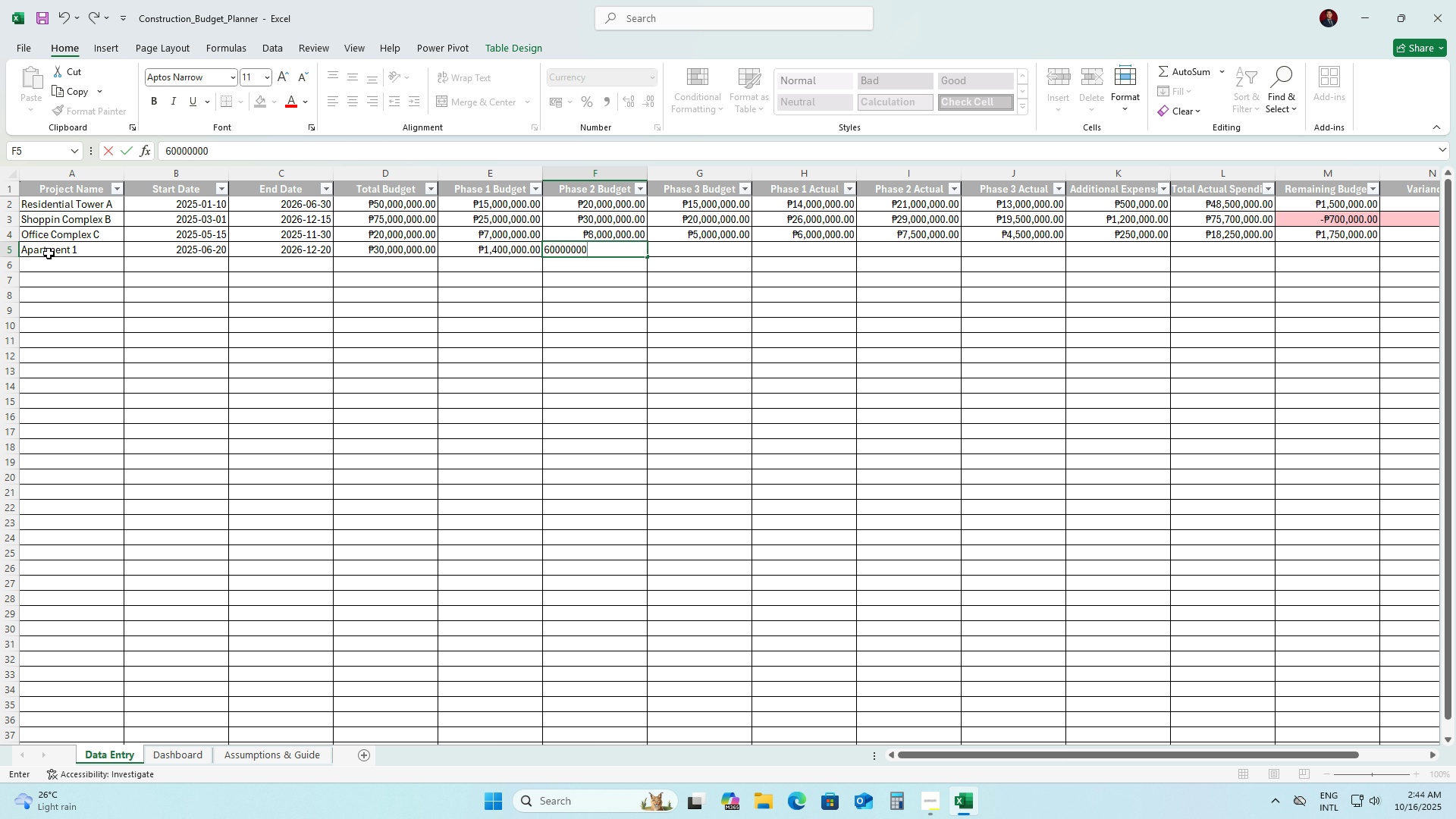 
key(Enter)
 